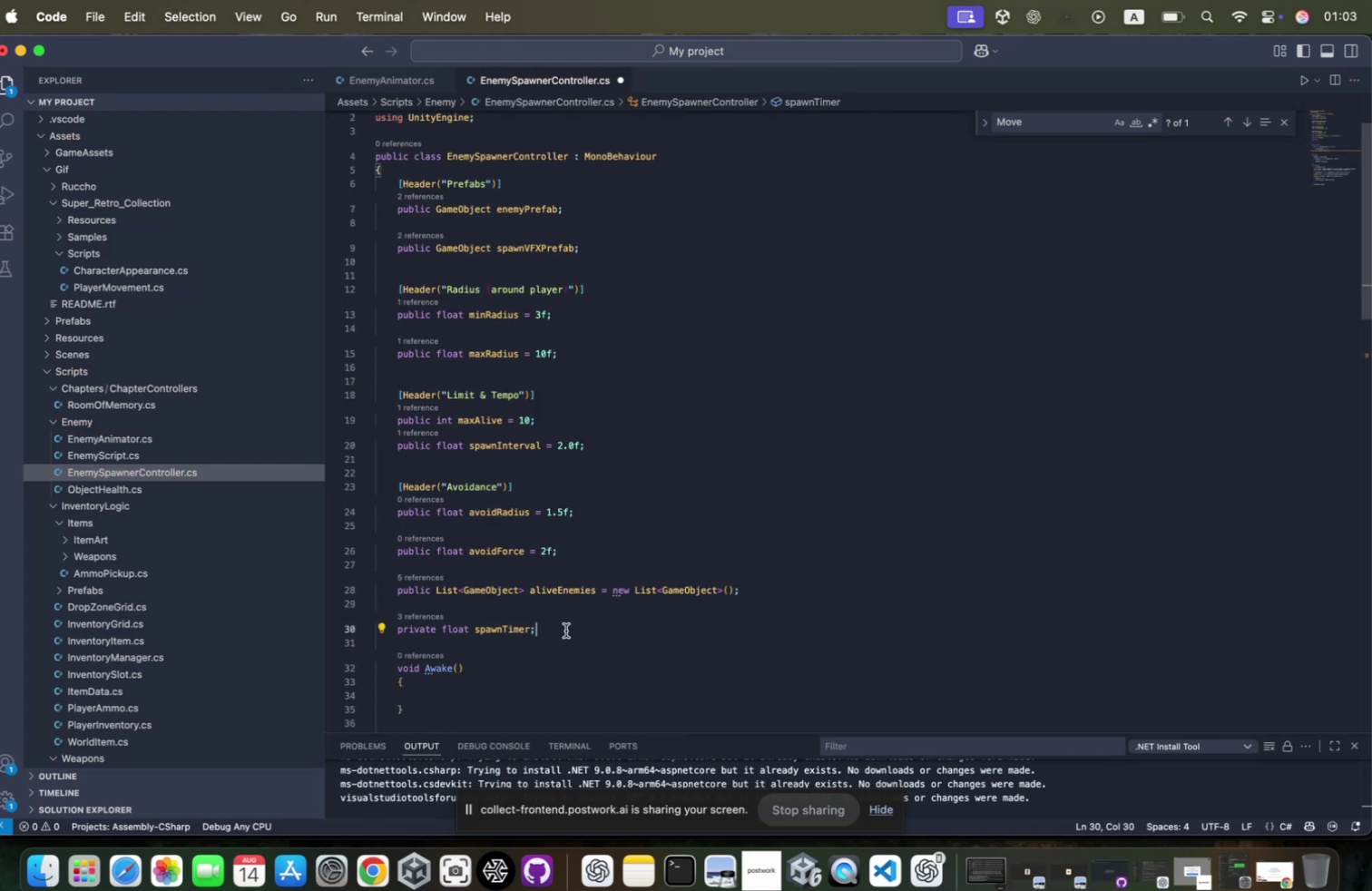 
key(Enter)
 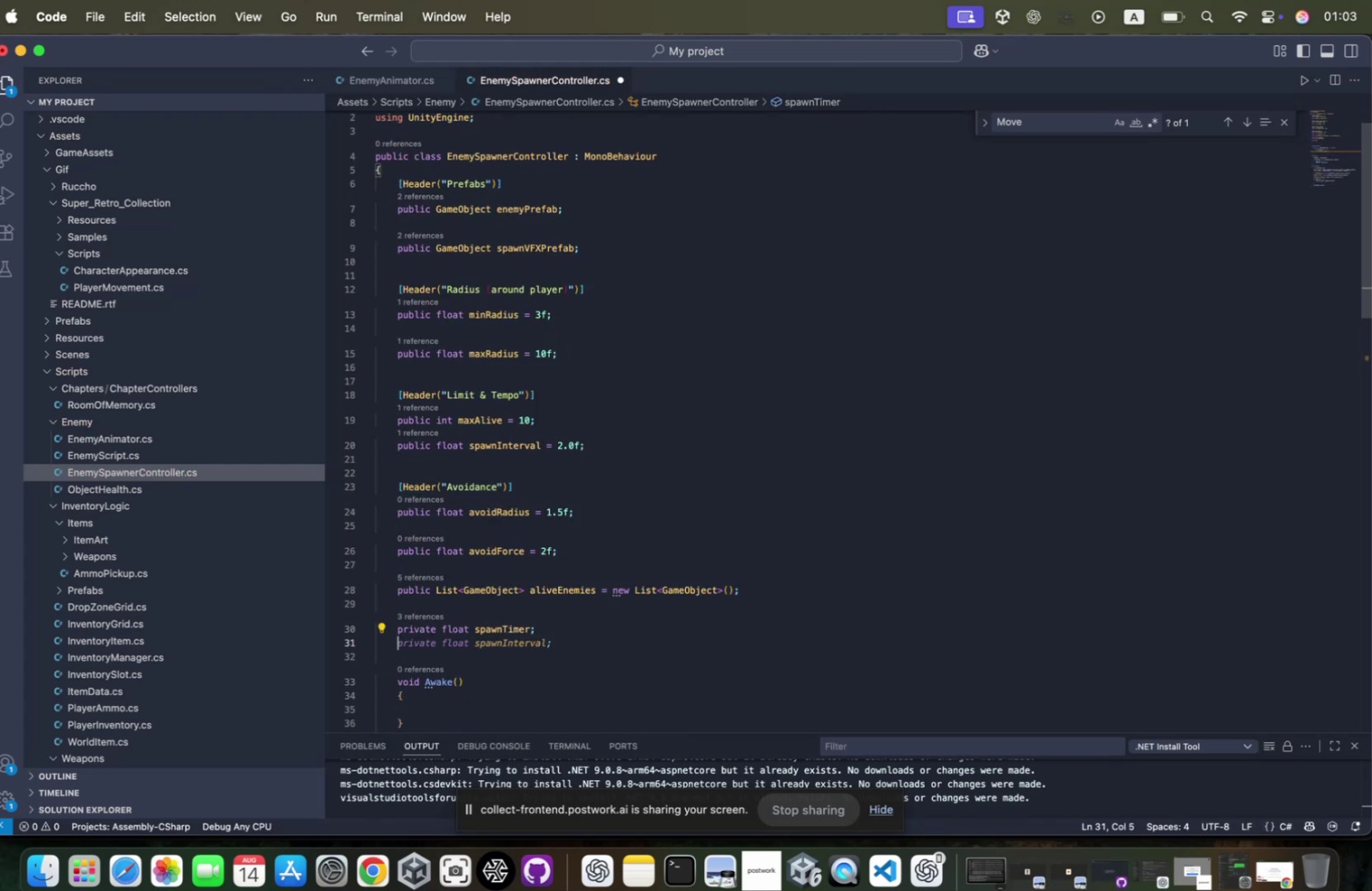 
type(public stati)
key(Tab)
type( Enemyspa)
key(Tab)
type( instance;isn)
key(Backspace)
key(Backspace)
type(nstance)
key(Tab)
type(; )
key(Backspace)
key(Backspace)
type(= )
key(Backspace)
key(Backspace)
type( = this;)
key(Tab)
 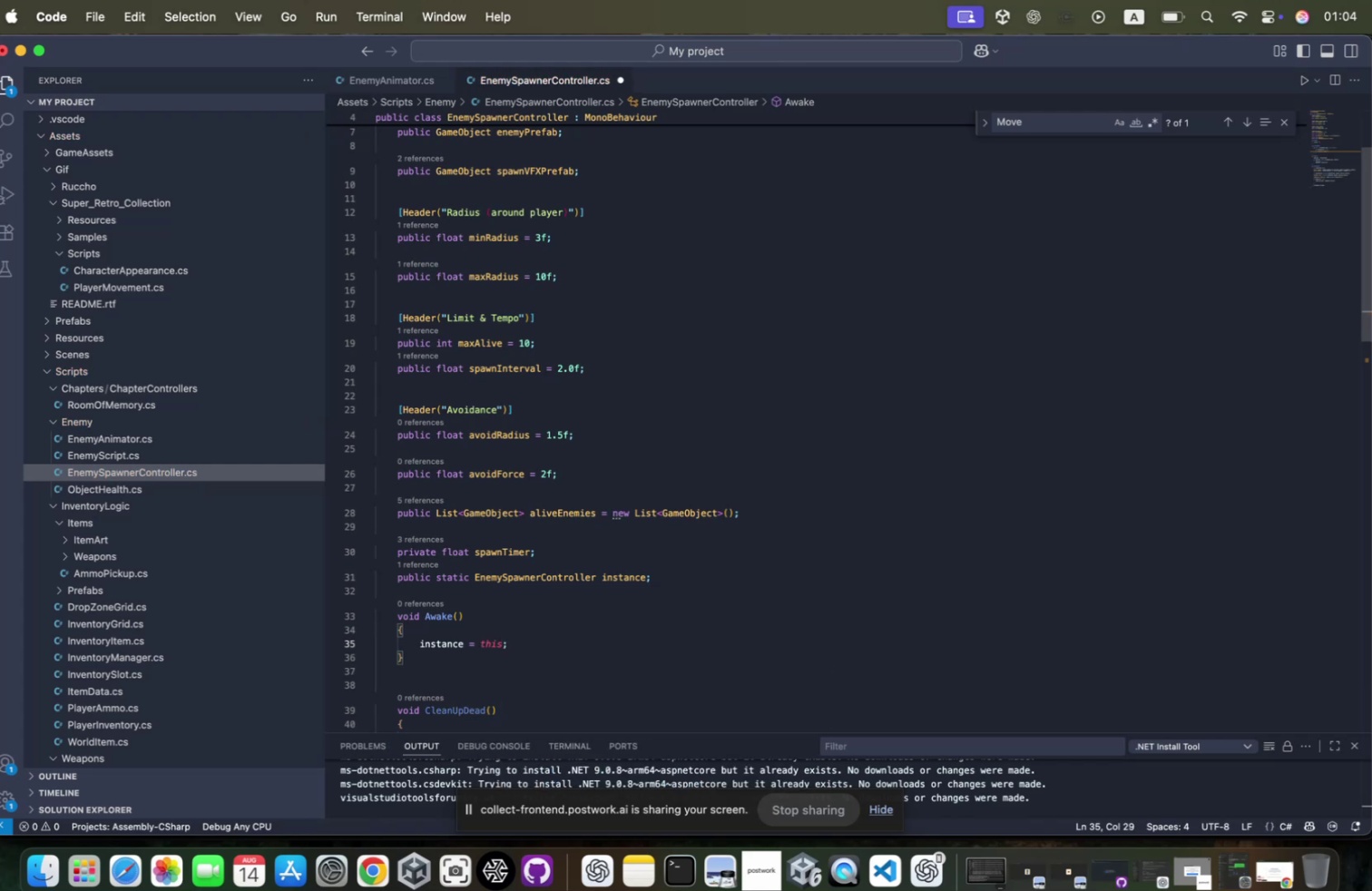 
scroll: coordinate [515, 635], scroll_direction: down, amount: 49.0
 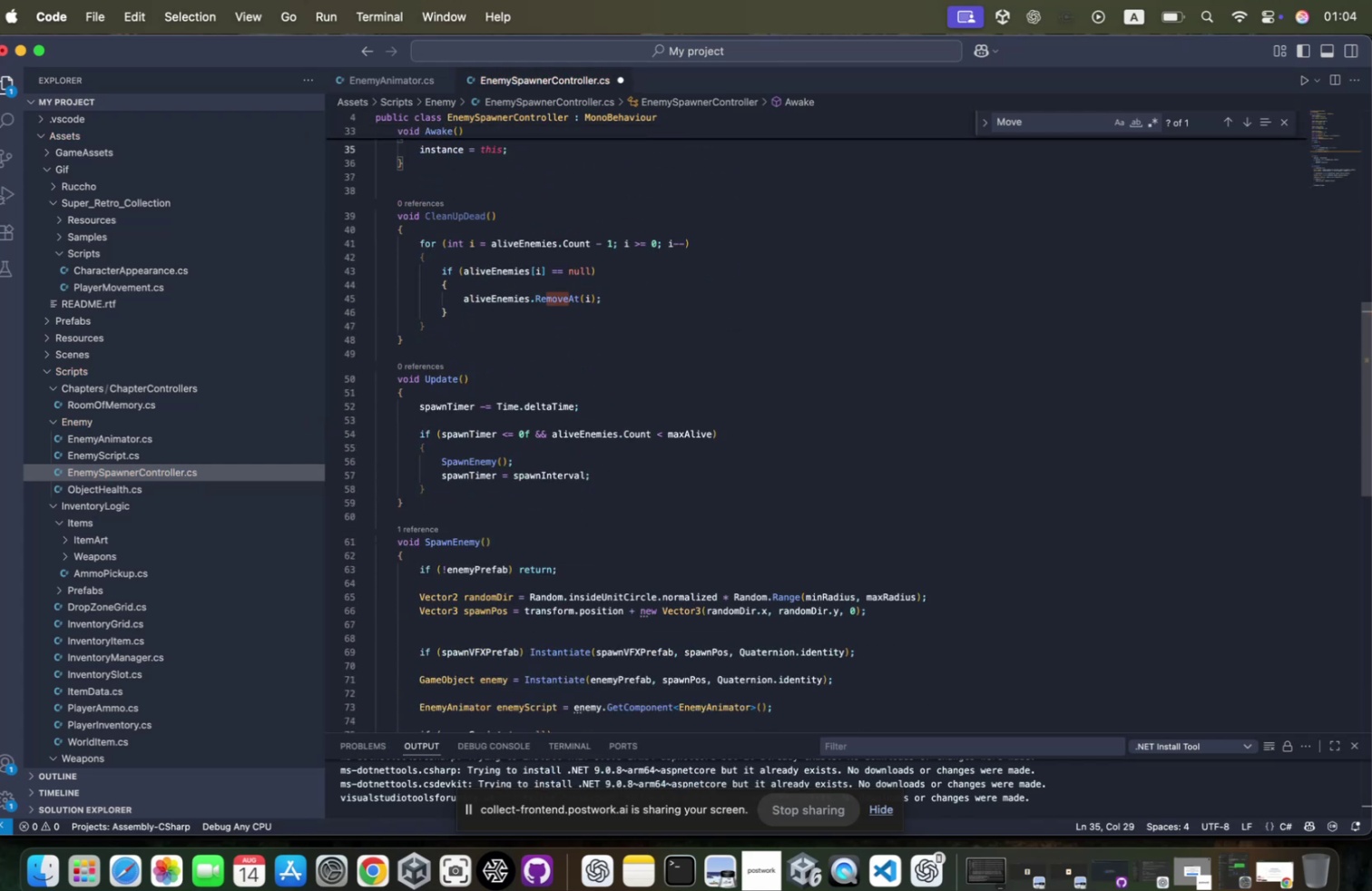 
key(Control+ControlLeft)
 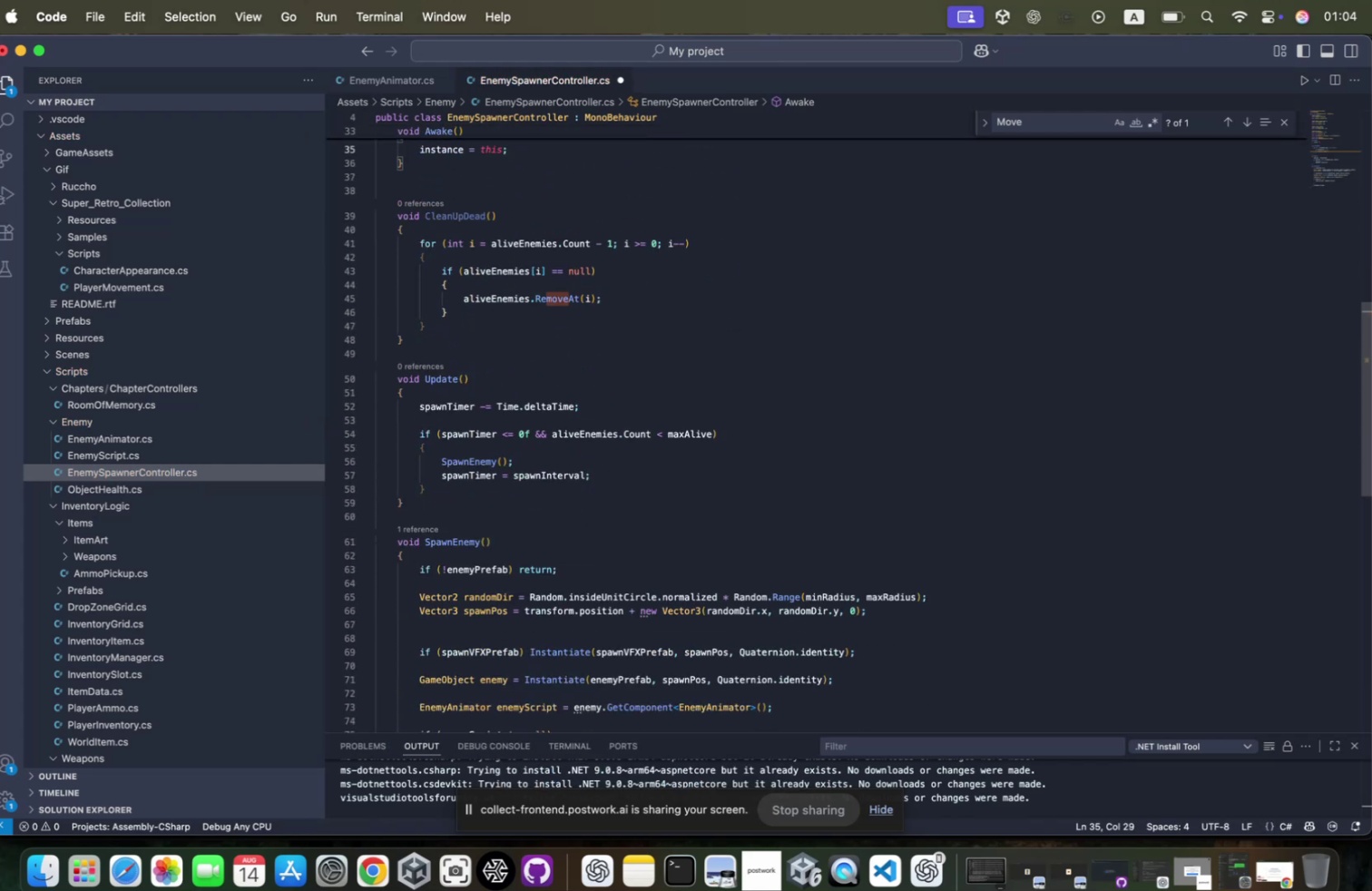 
key(Control+S)
 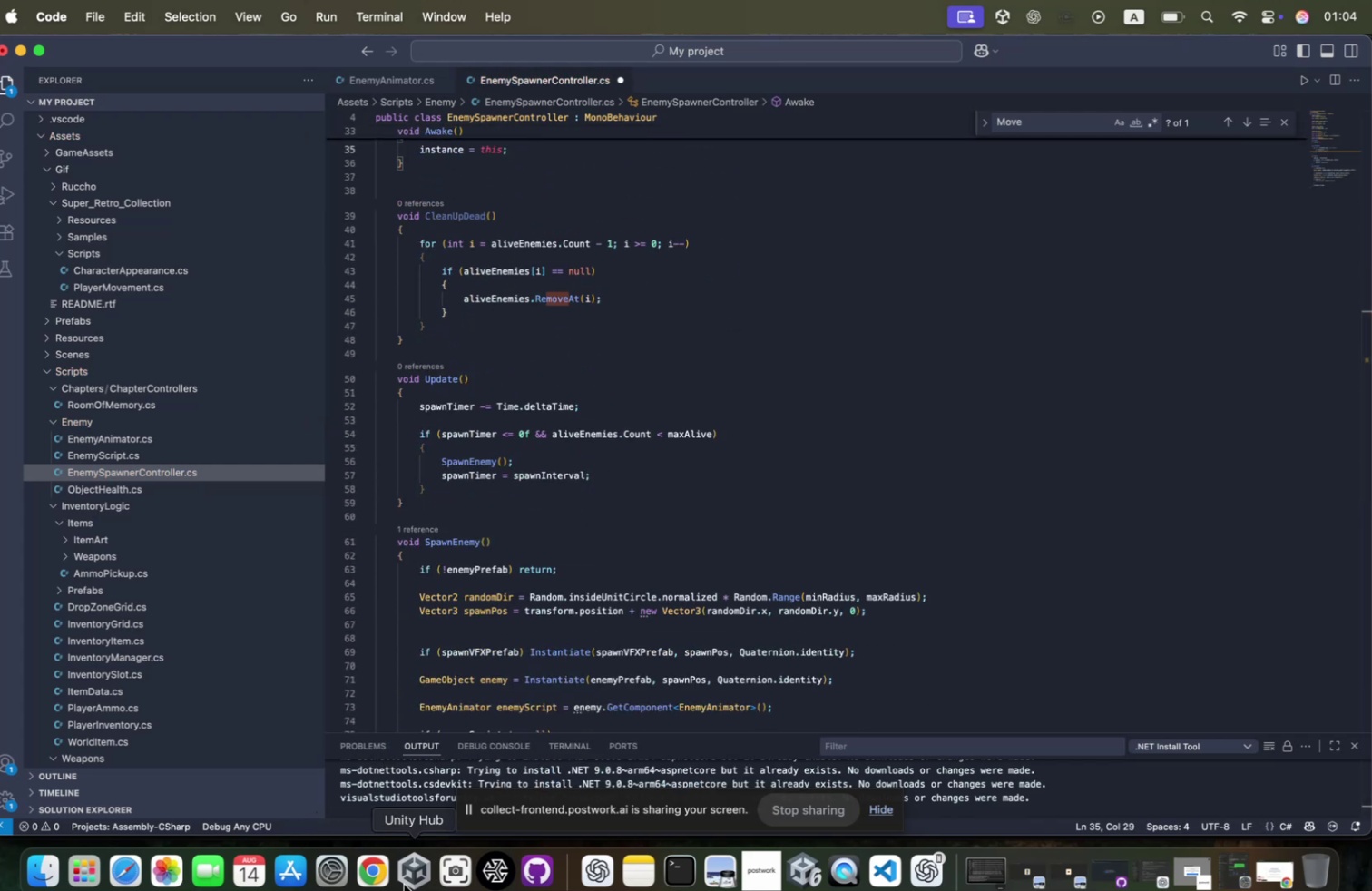 
wait(11.13)
 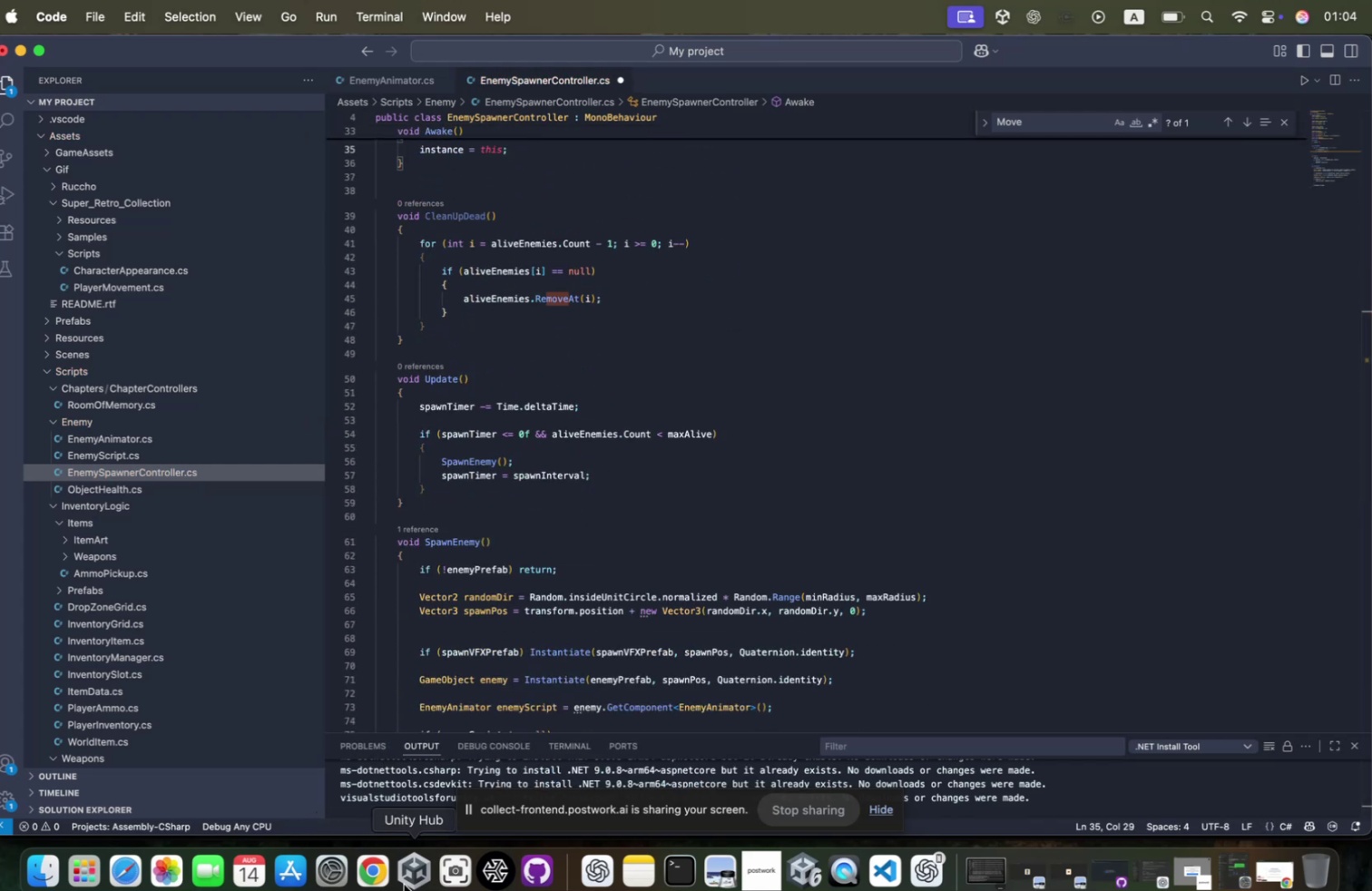 
scroll: coordinate [719, 269], scroll_direction: up, amount: 12.0
 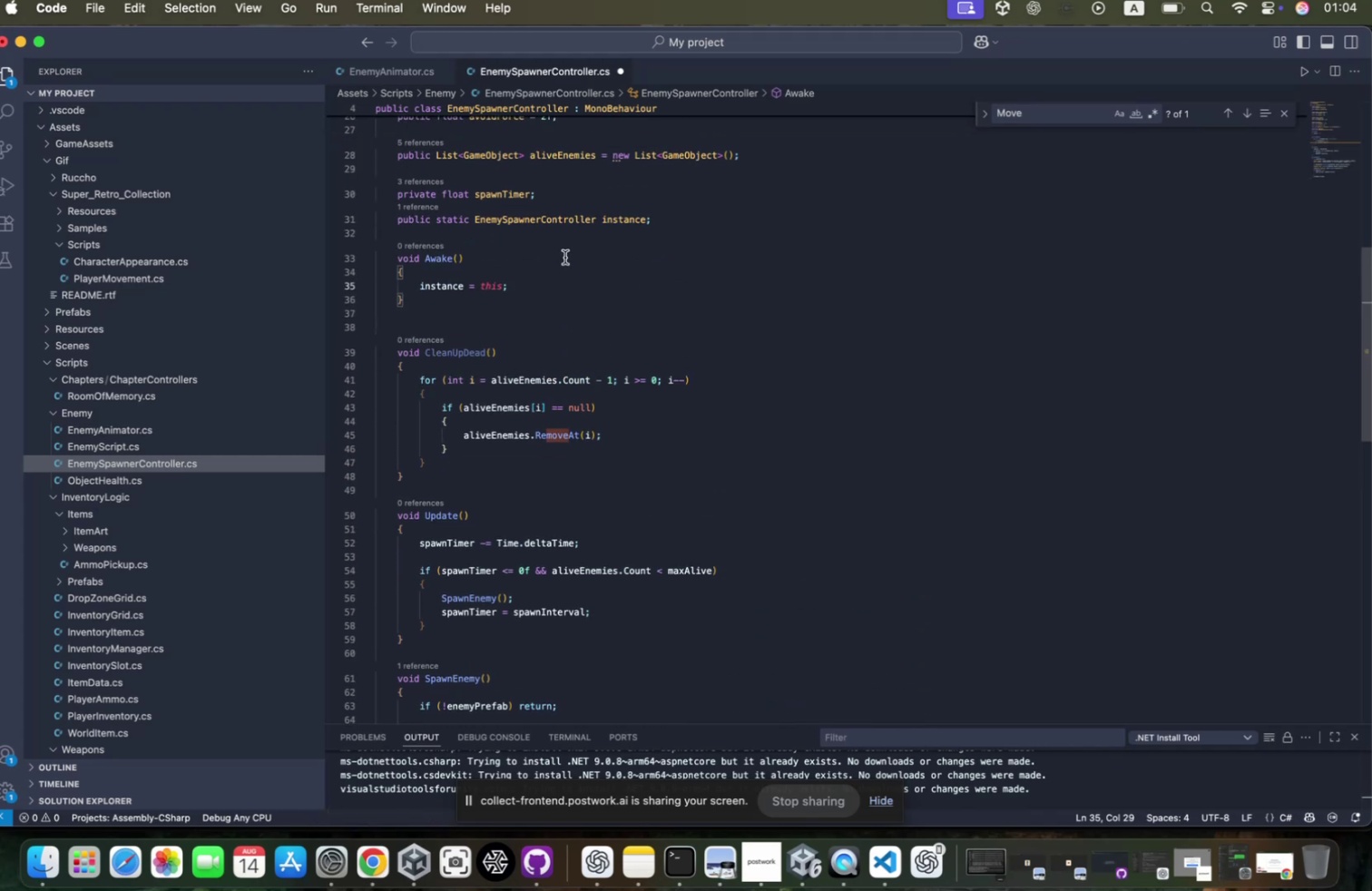 
key(Backspace)
 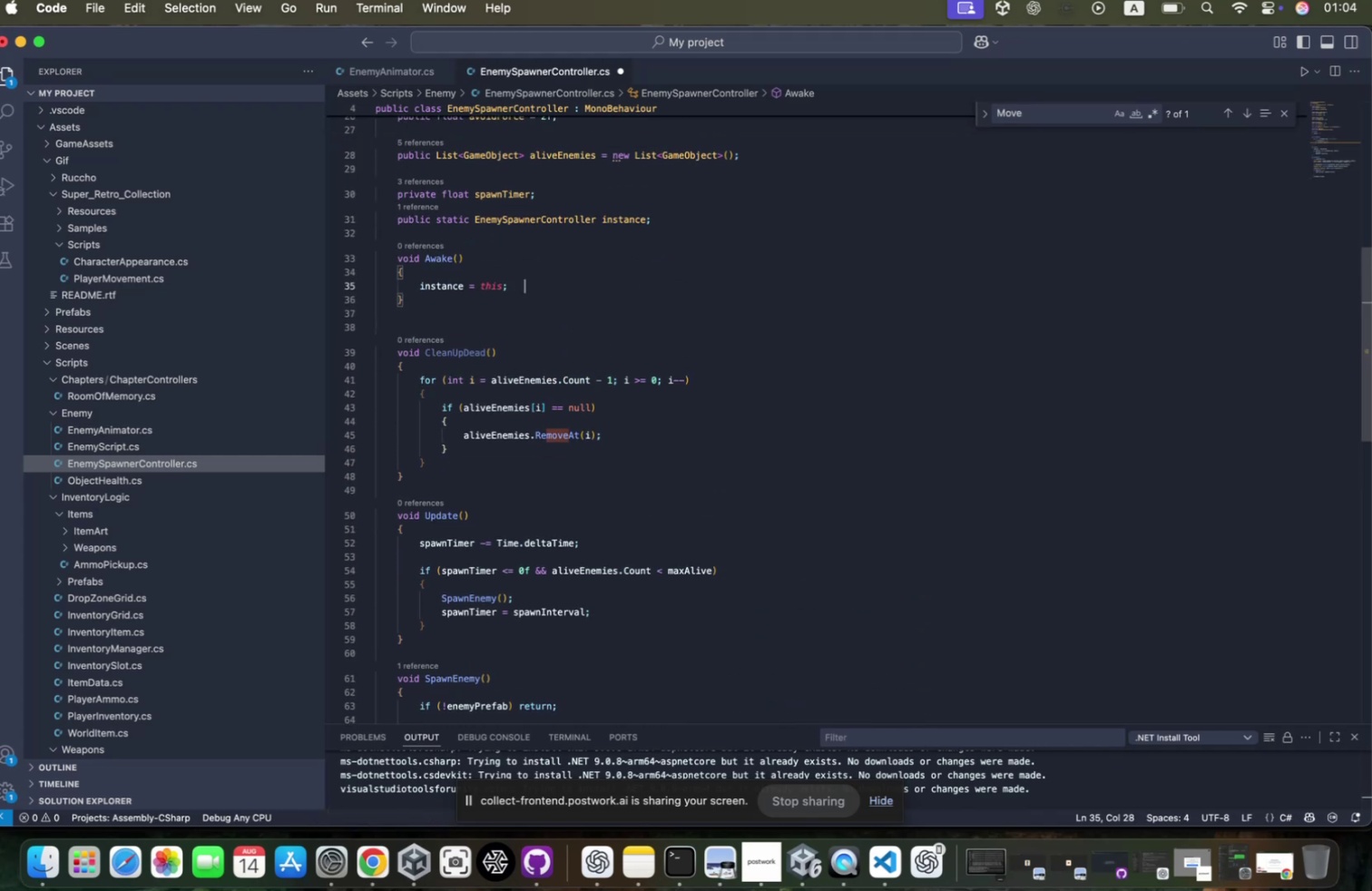 
key(Backspace)
 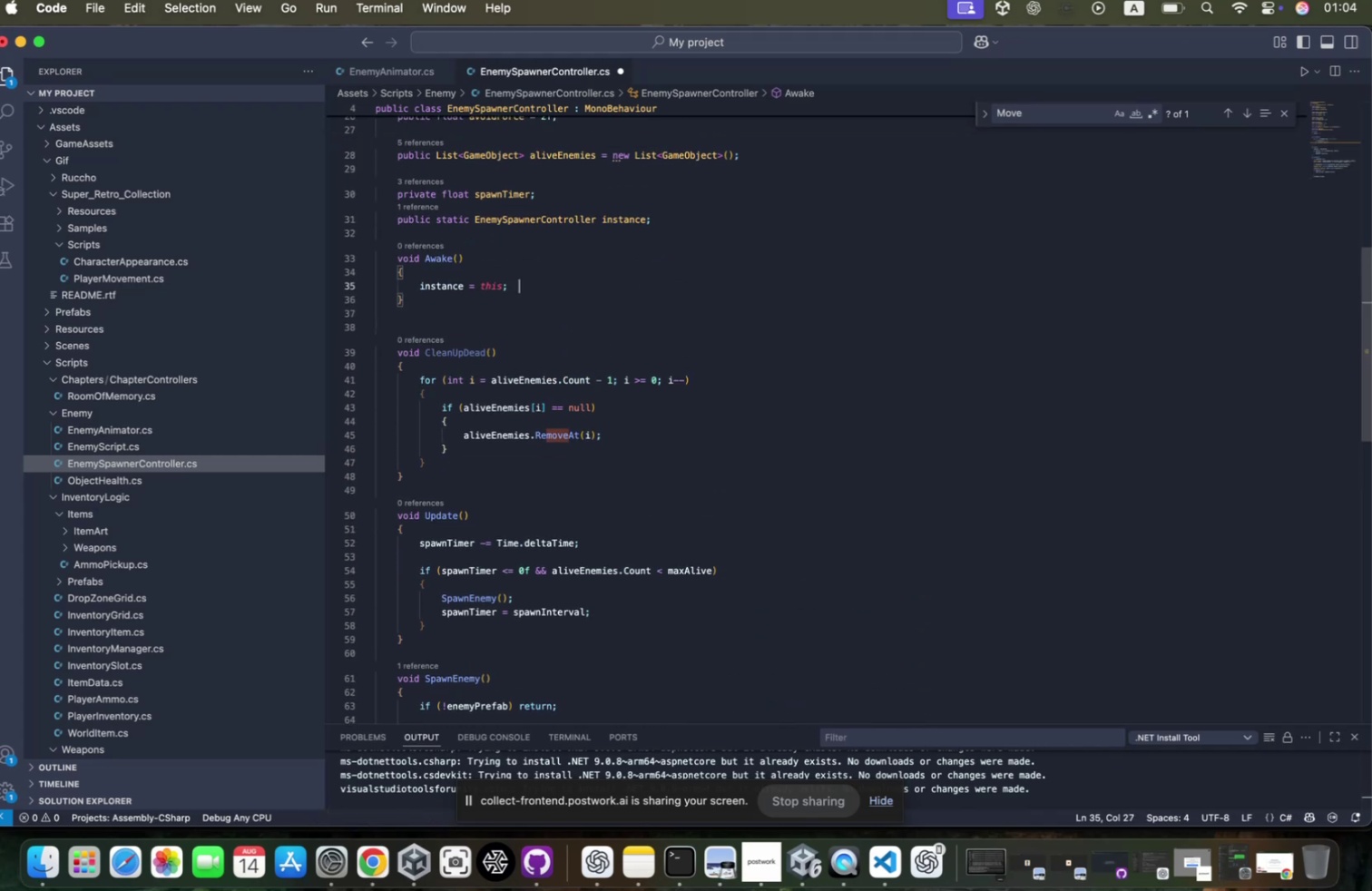 
key(Backspace)
 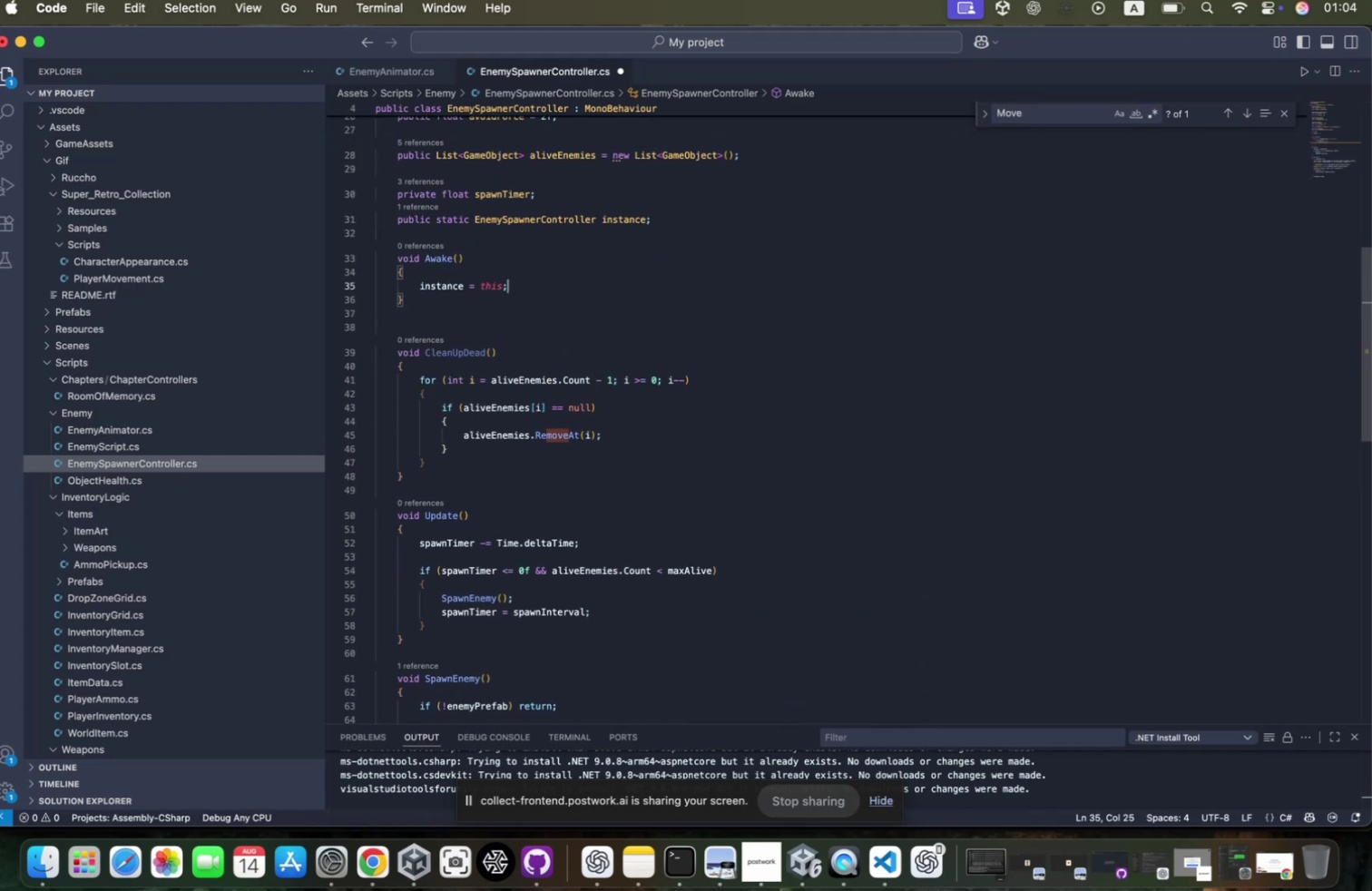 
key(Backspace)
 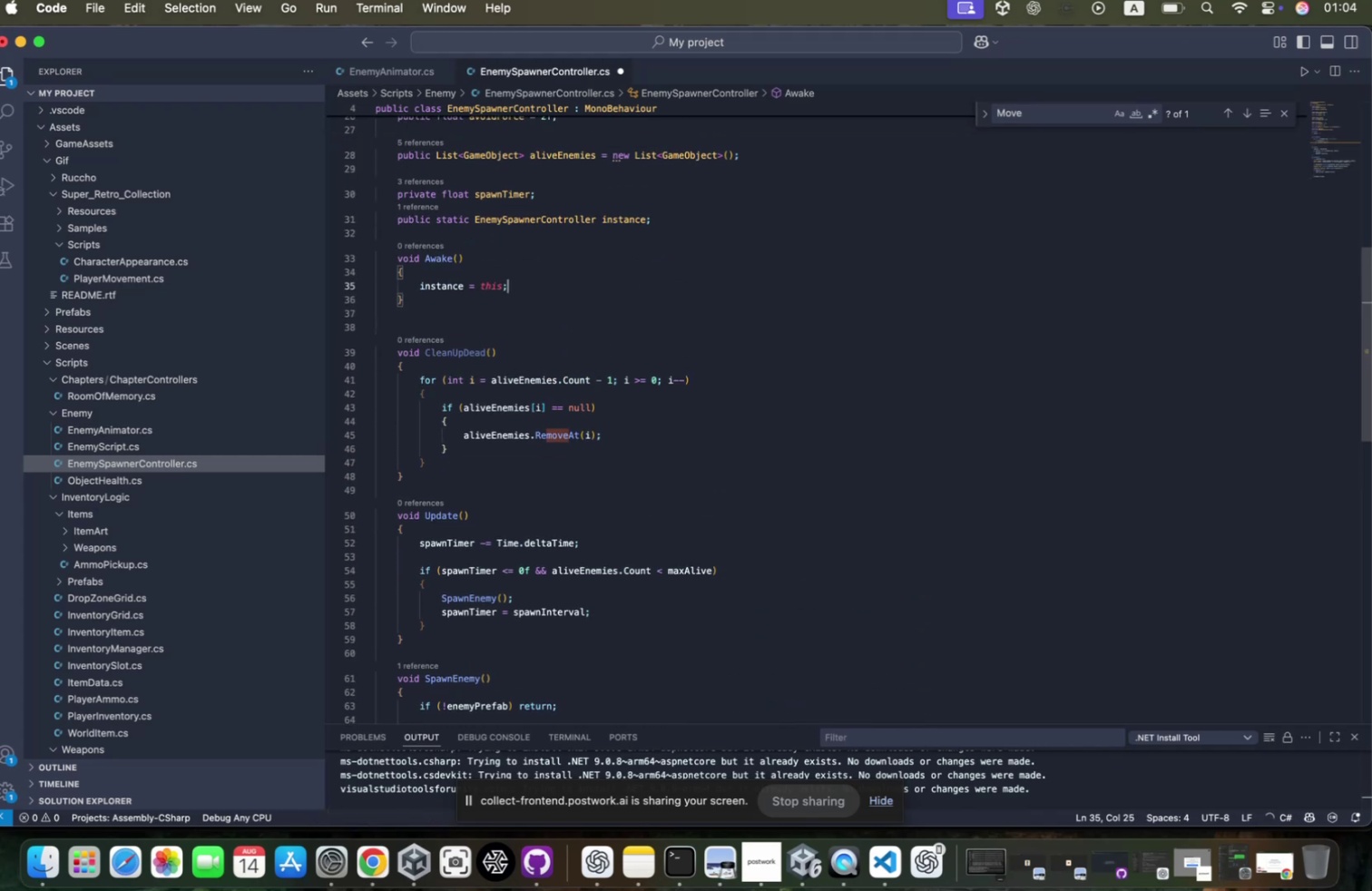 
key(Control+ControlLeft)
 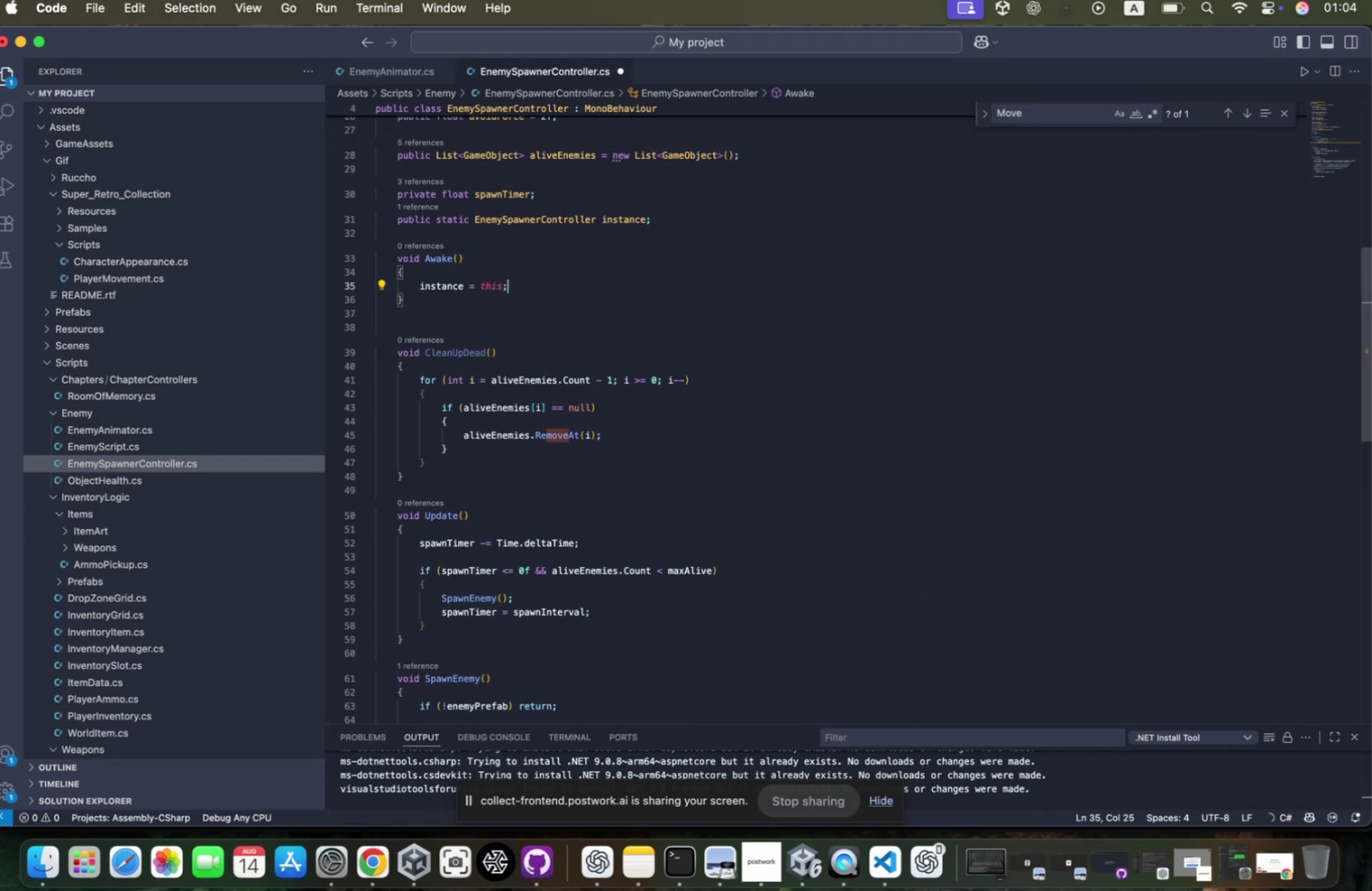 
key(Control+S)
 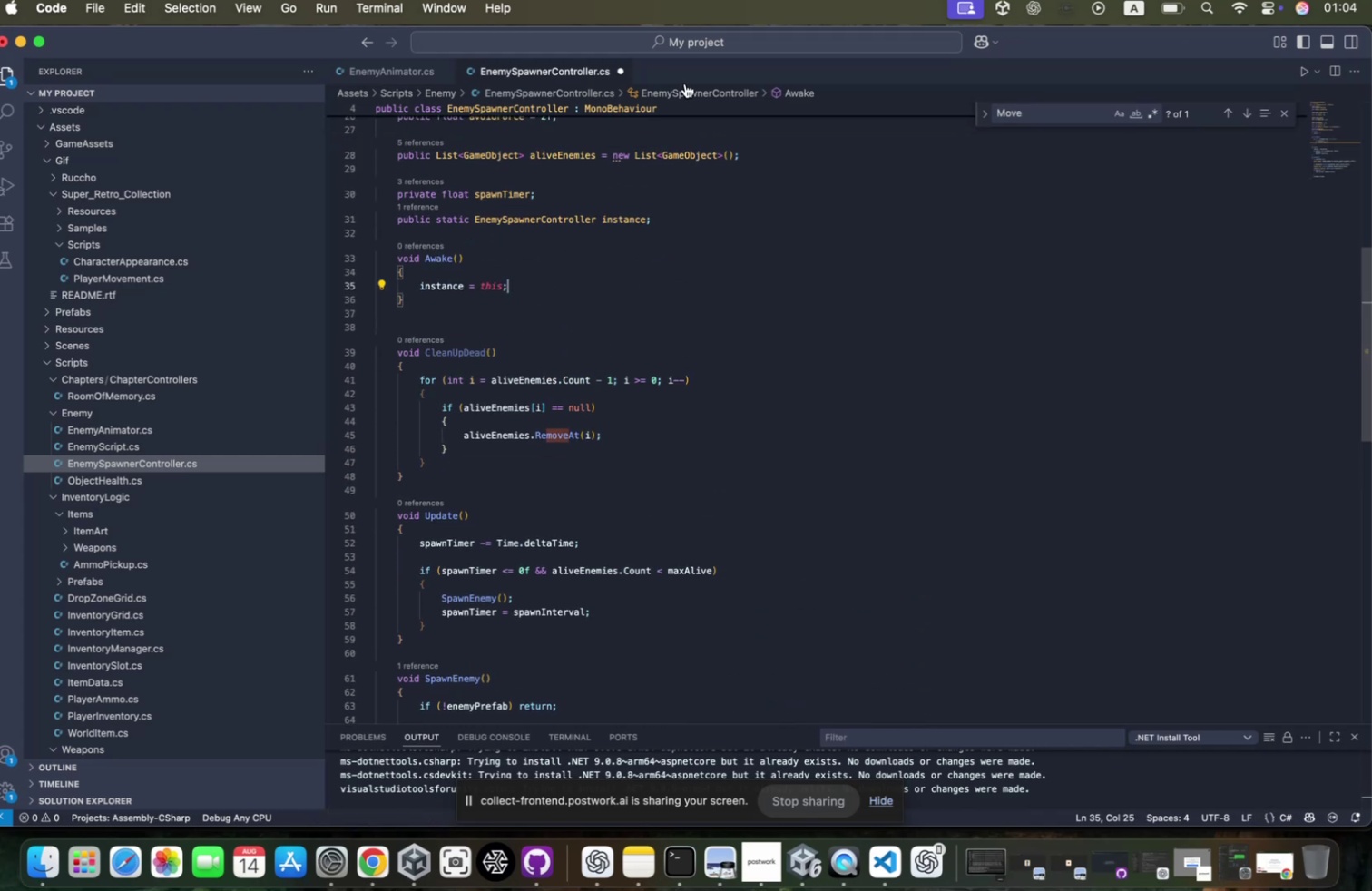 
key(Meta+CommandLeft)
 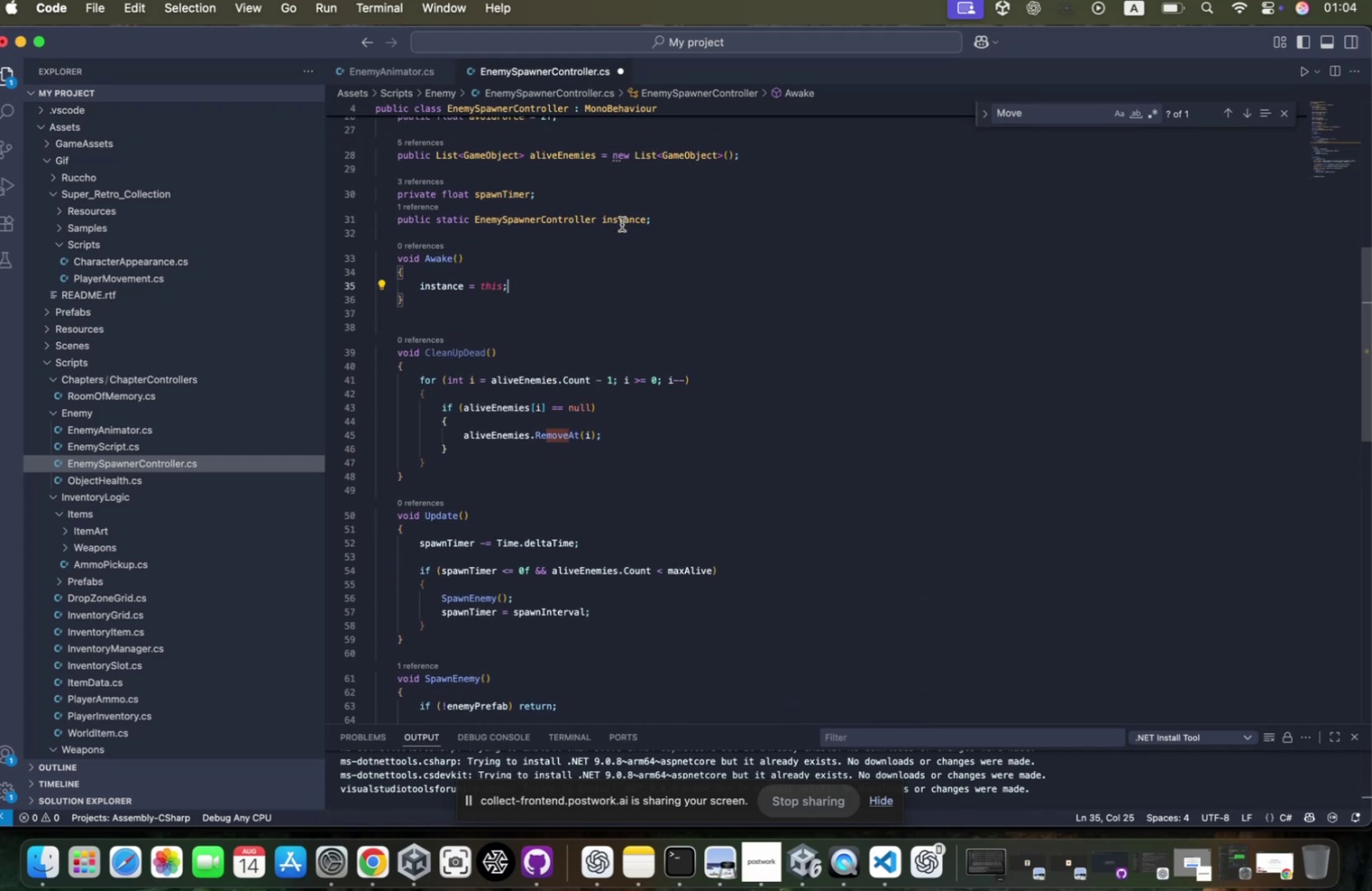 
key(Meta+S)
 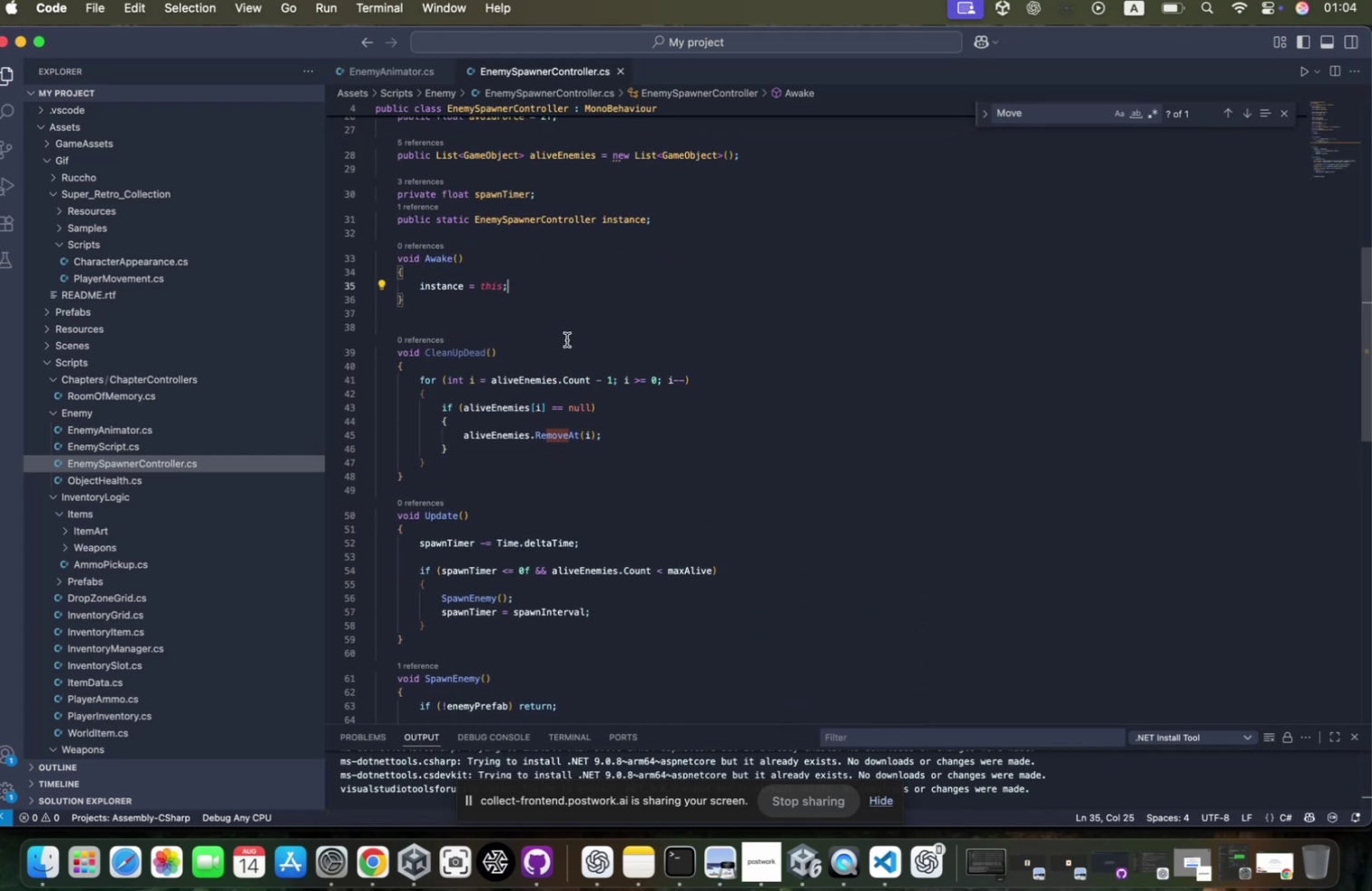 
scroll: coordinate [599, 424], scroll_direction: down, amount: 9.0
 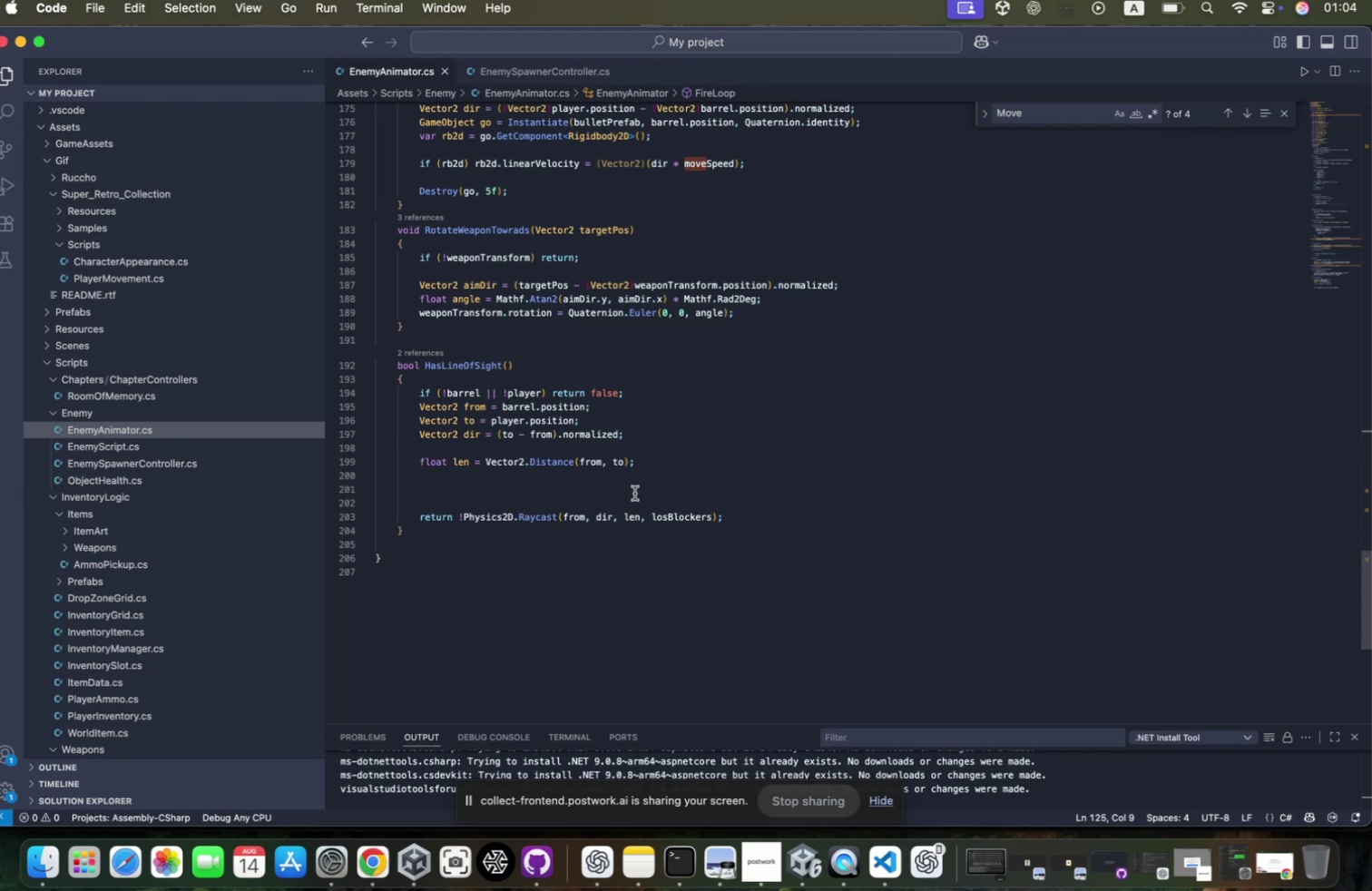 
left_click([641, 495])
 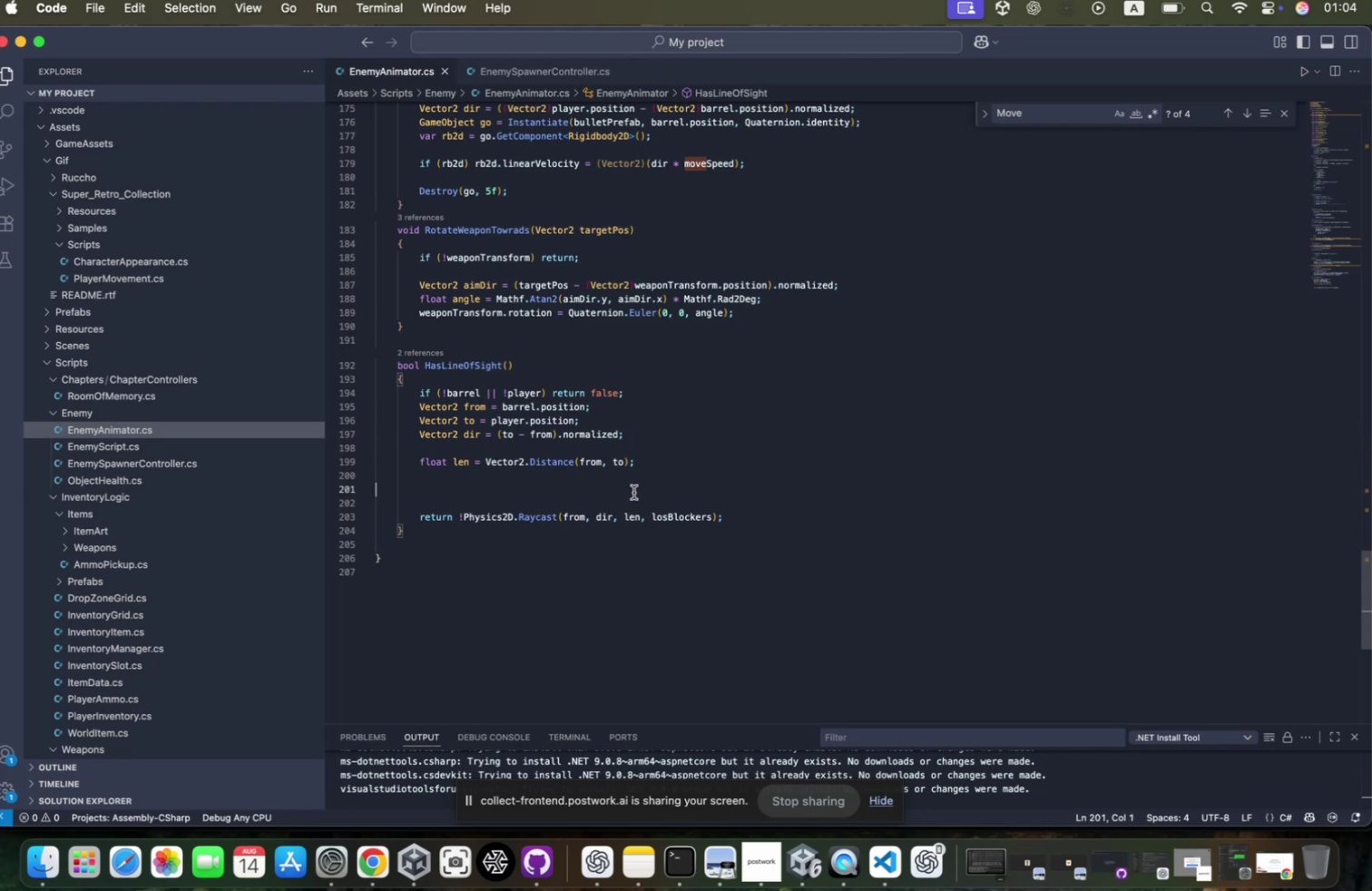 
key(Control+ControlLeft)
 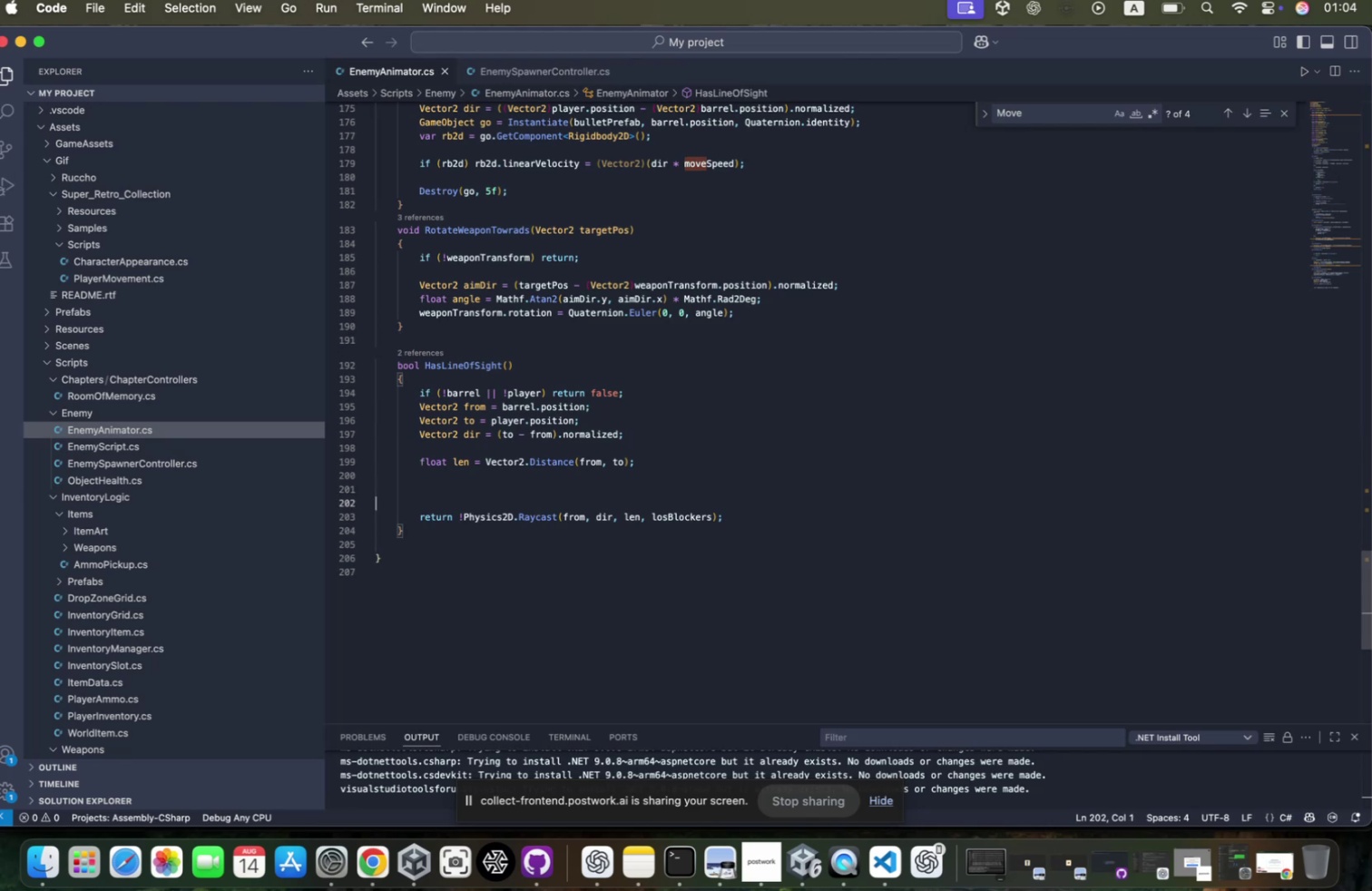 
key(Control+F)
 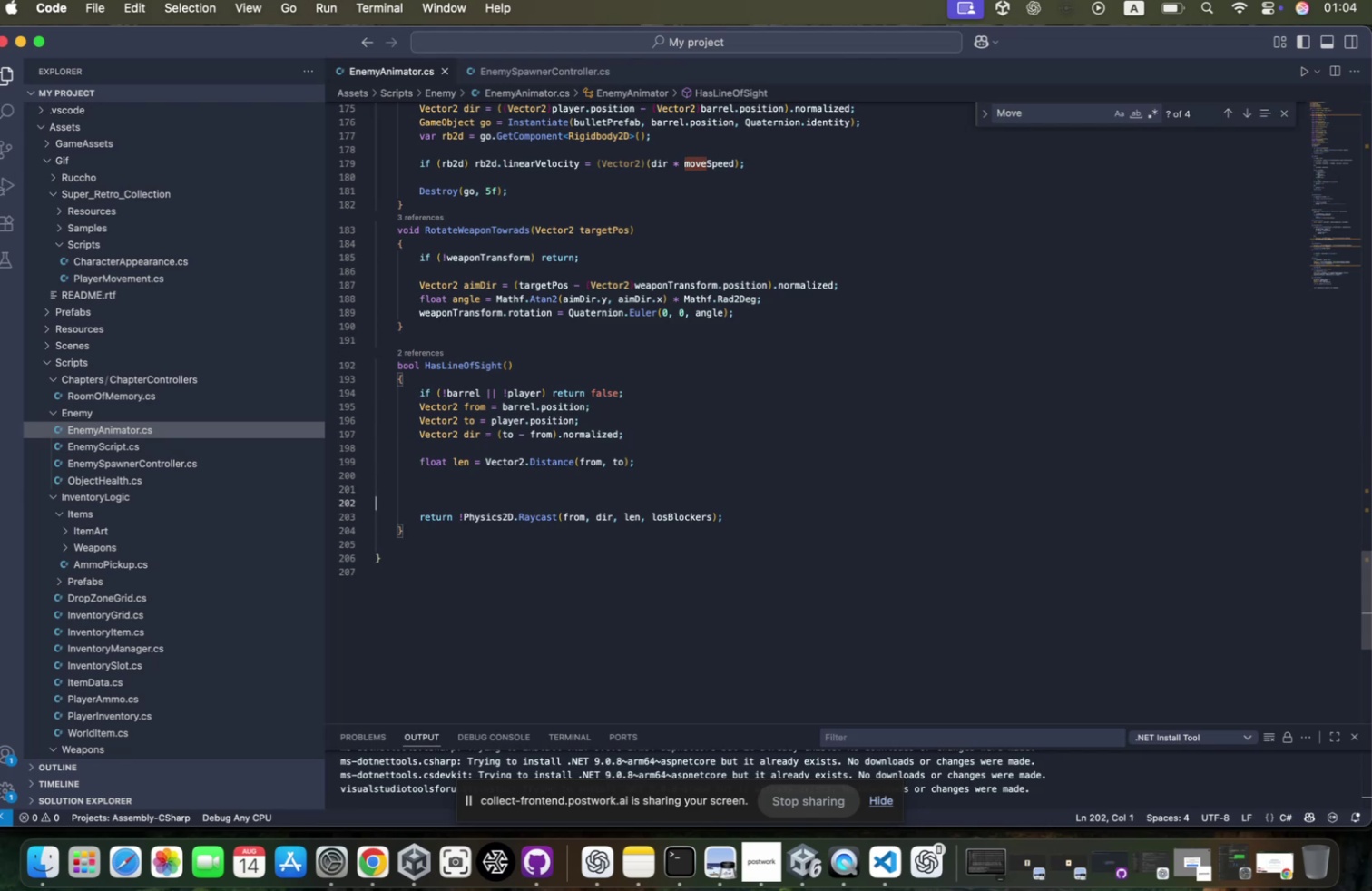 
type(dest)
key(Backspace)
key(Backspace)
key(Backspace)
key(Backspace)
 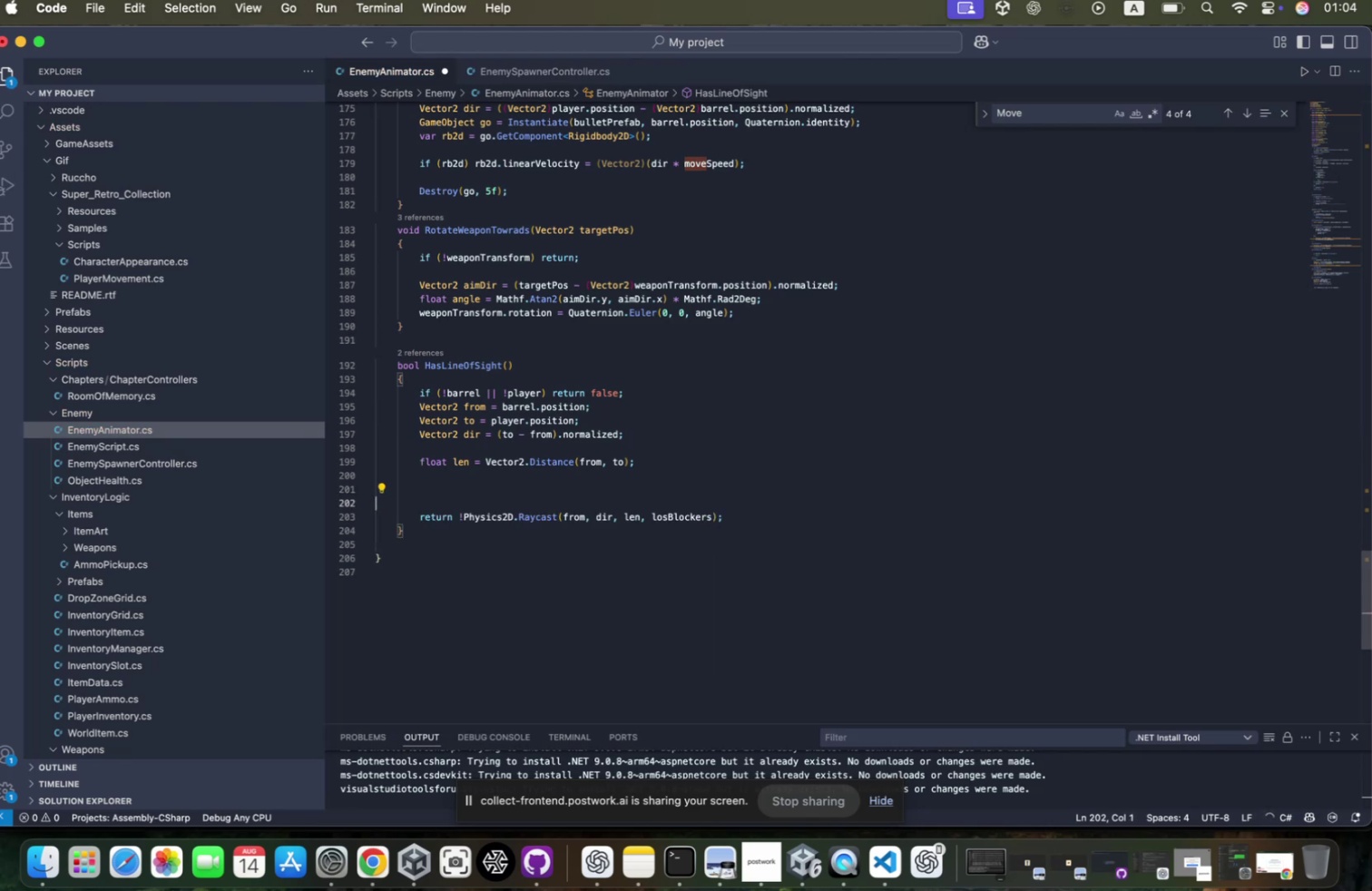 
key(Meta+CommandLeft)
 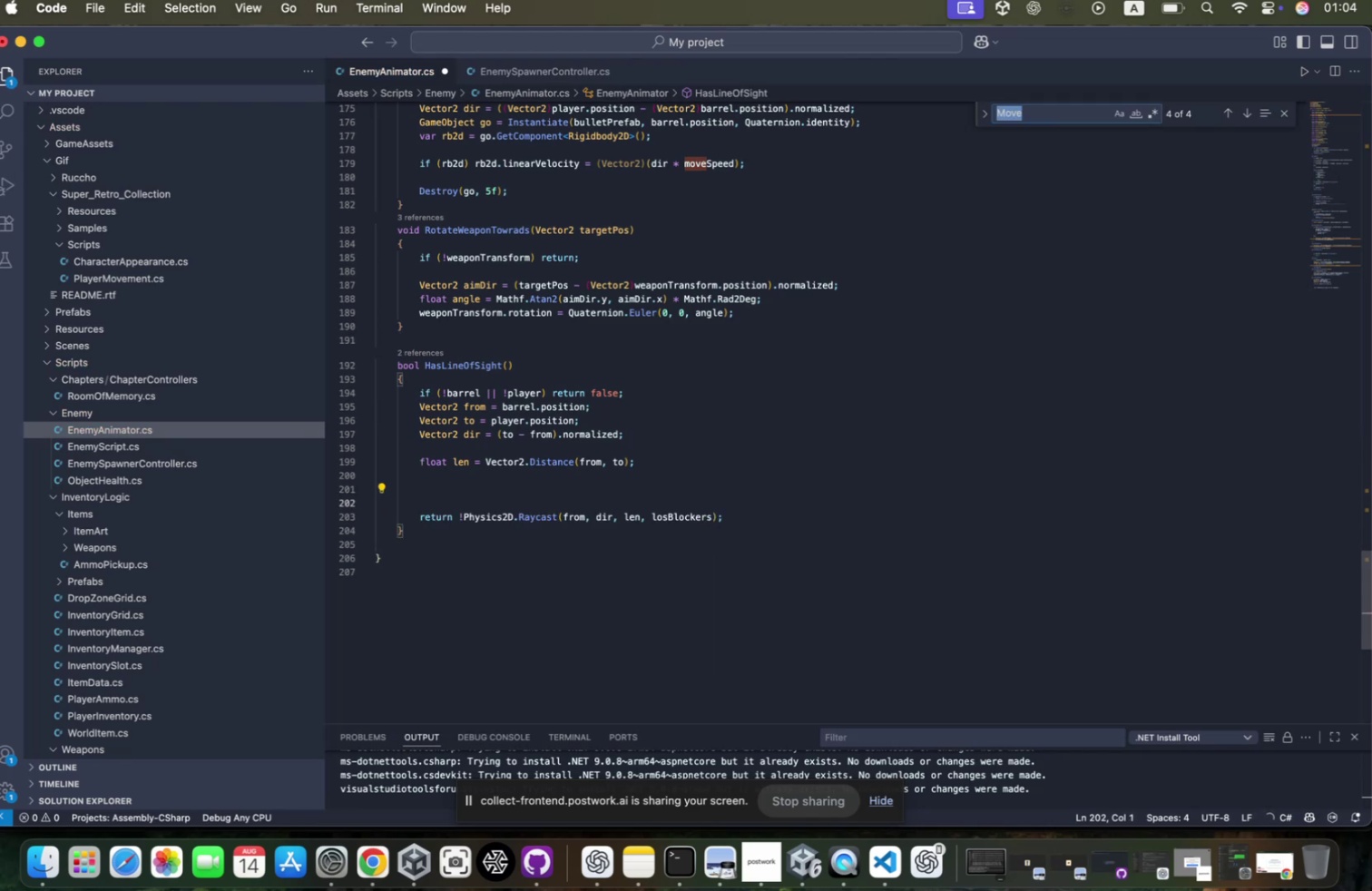 
key(Meta+F)
 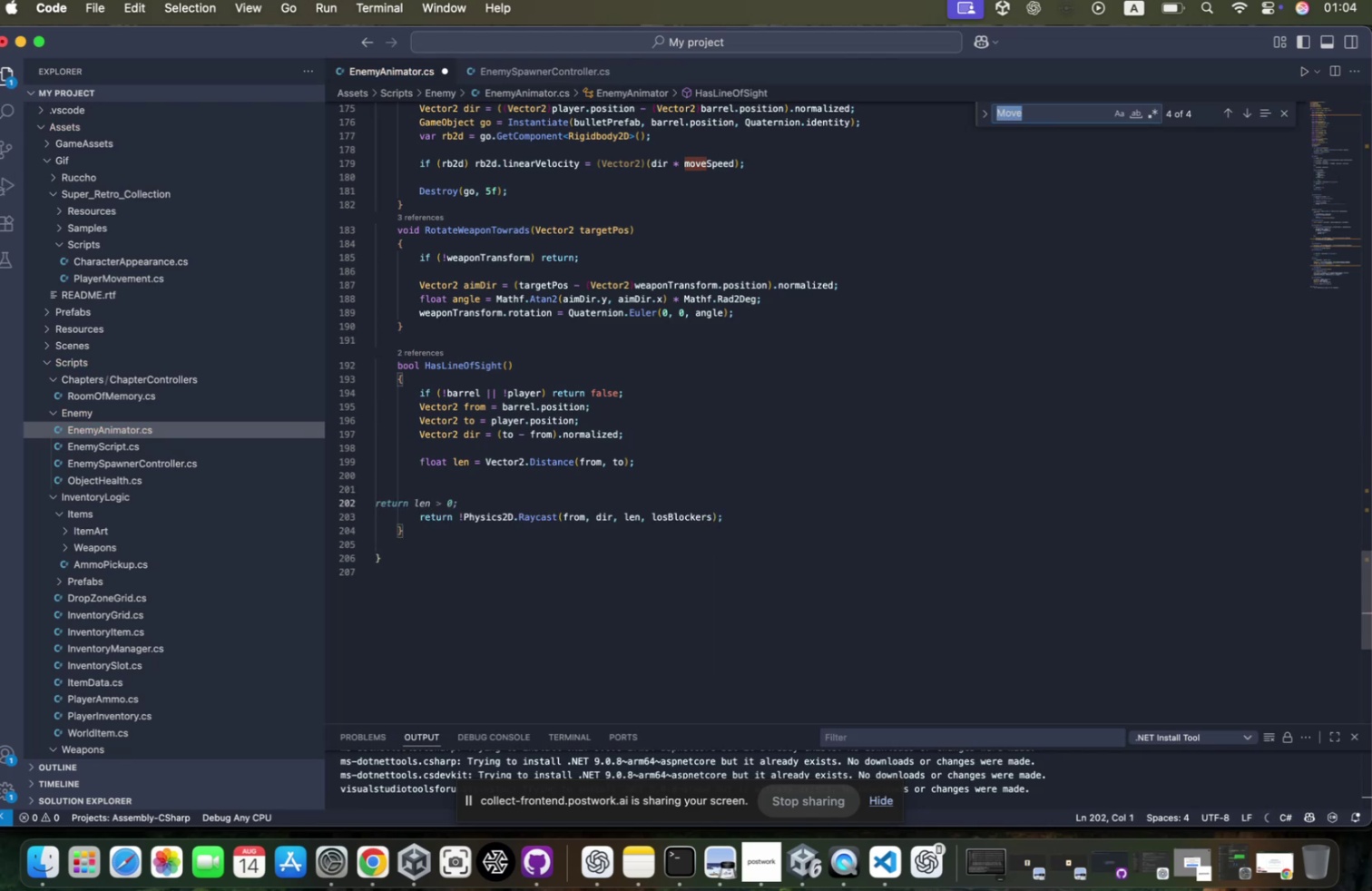 
type(destroy)
 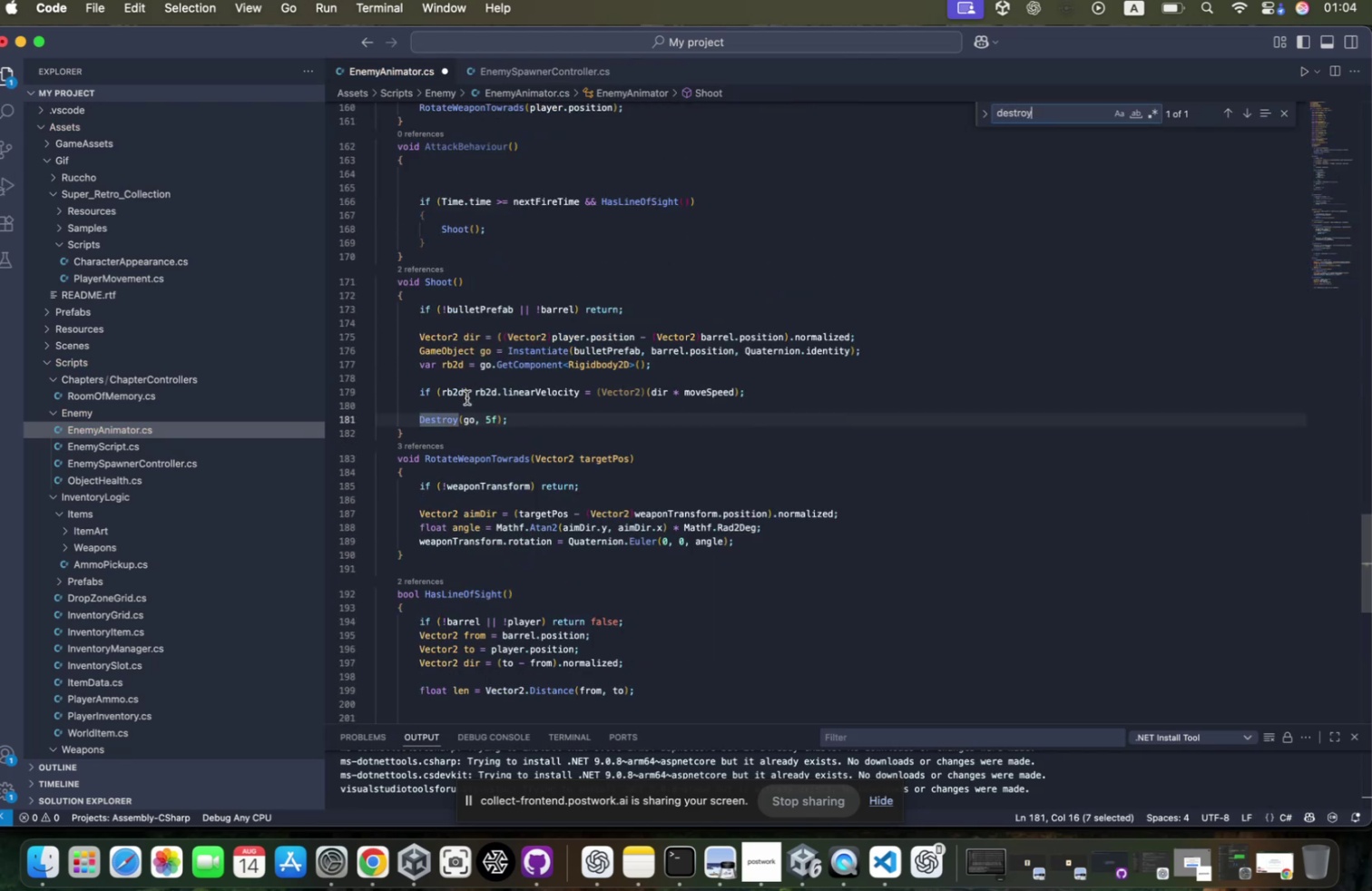 
left_click([469, 409])
 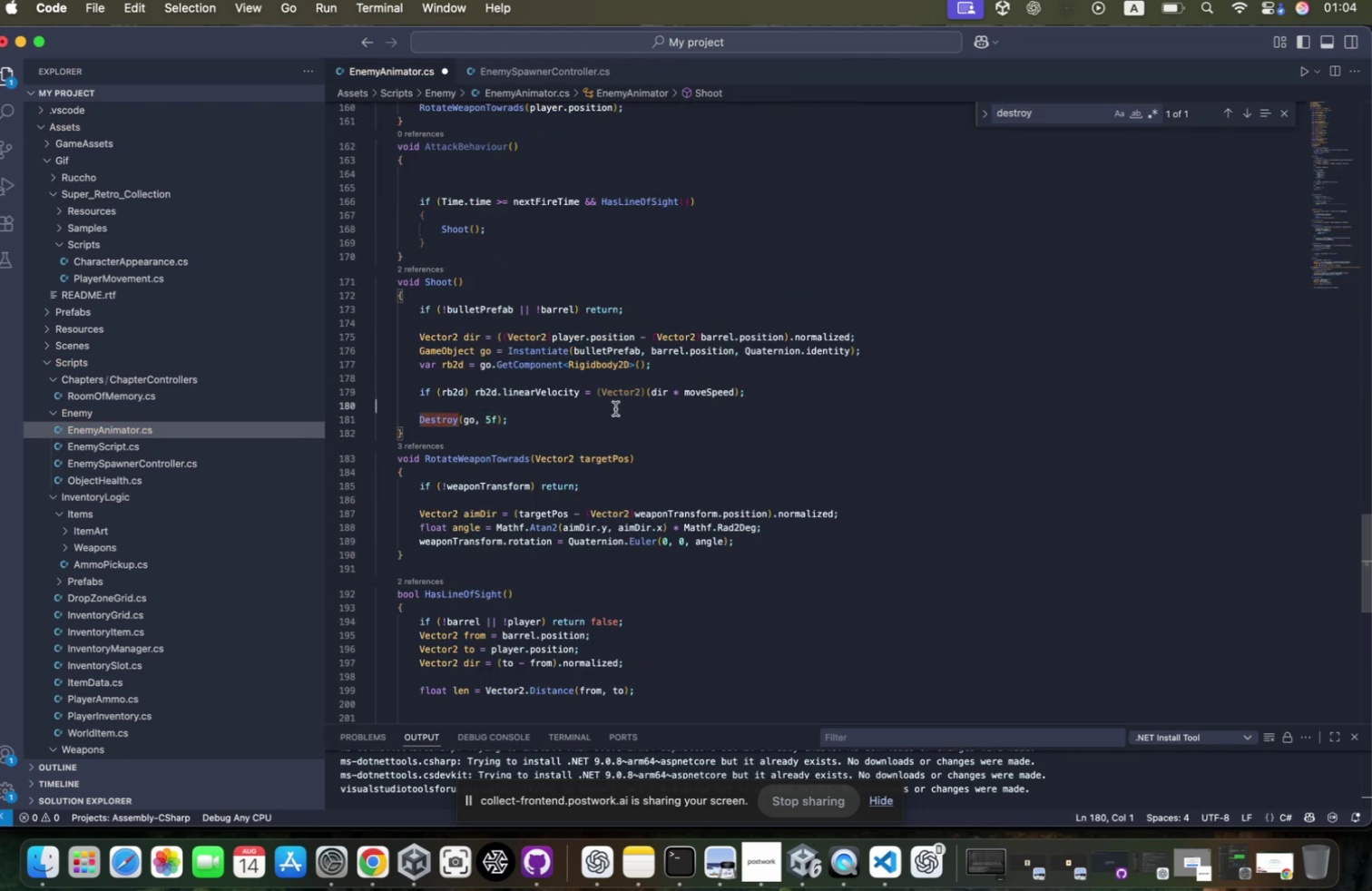 
key(Tab)
key(Tab)
type(enemyspa.insta.clea)
key(Backspace)
key(Backspace)
key(Backspace)
key(Backspace)
 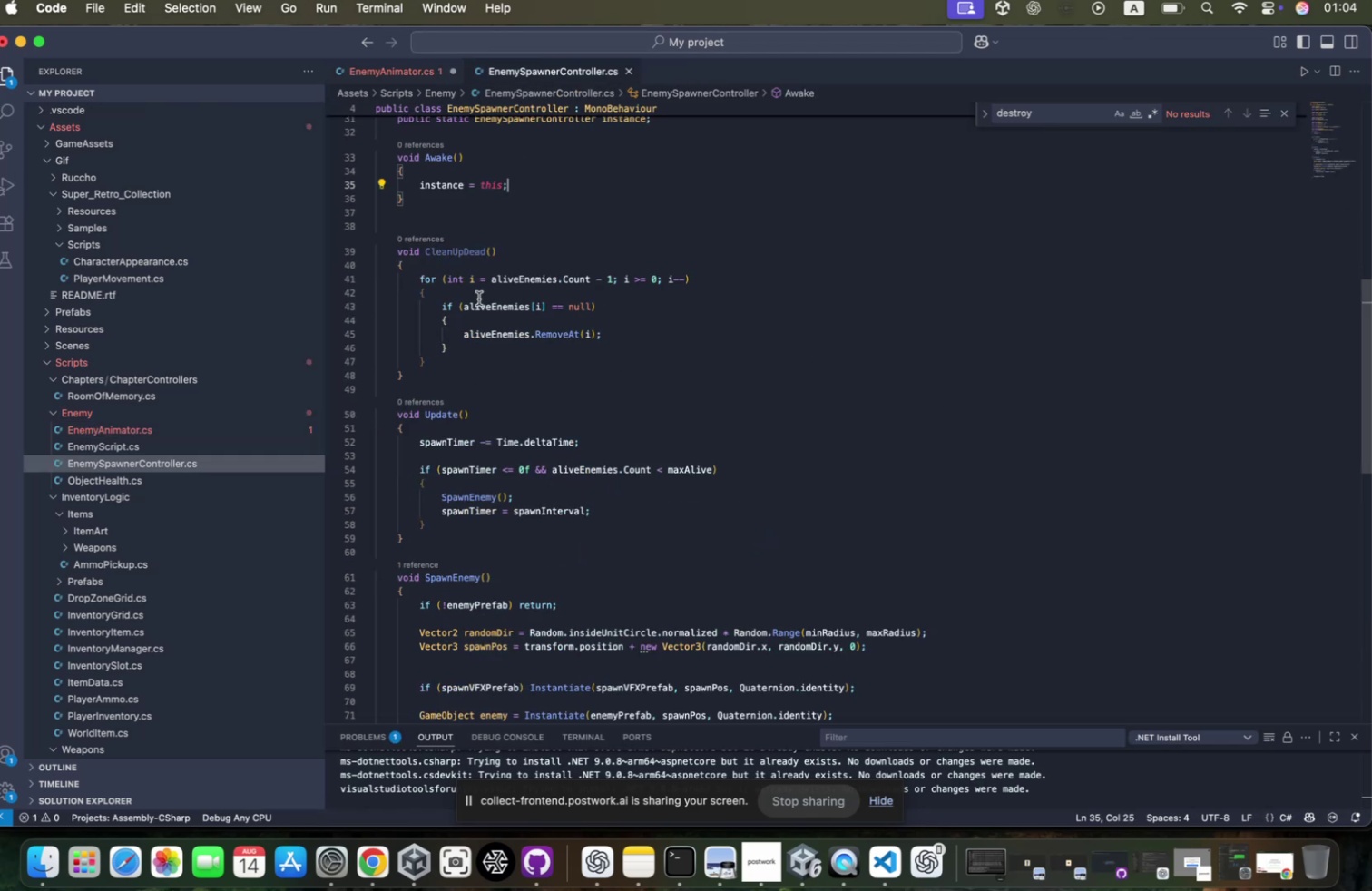 
left_click([402, 260])
 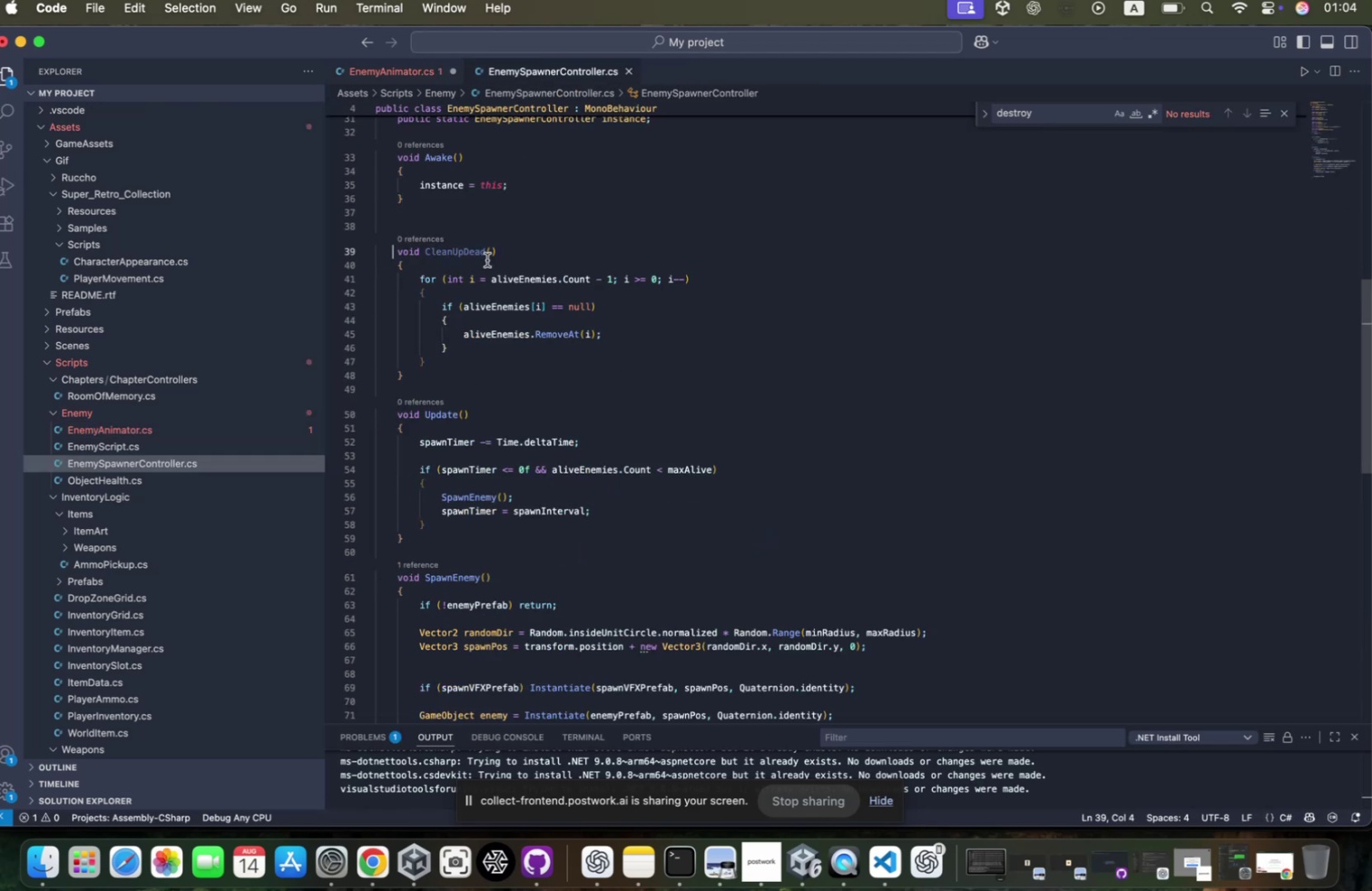 
type(publicclean)
key(Tab)
type(();)
 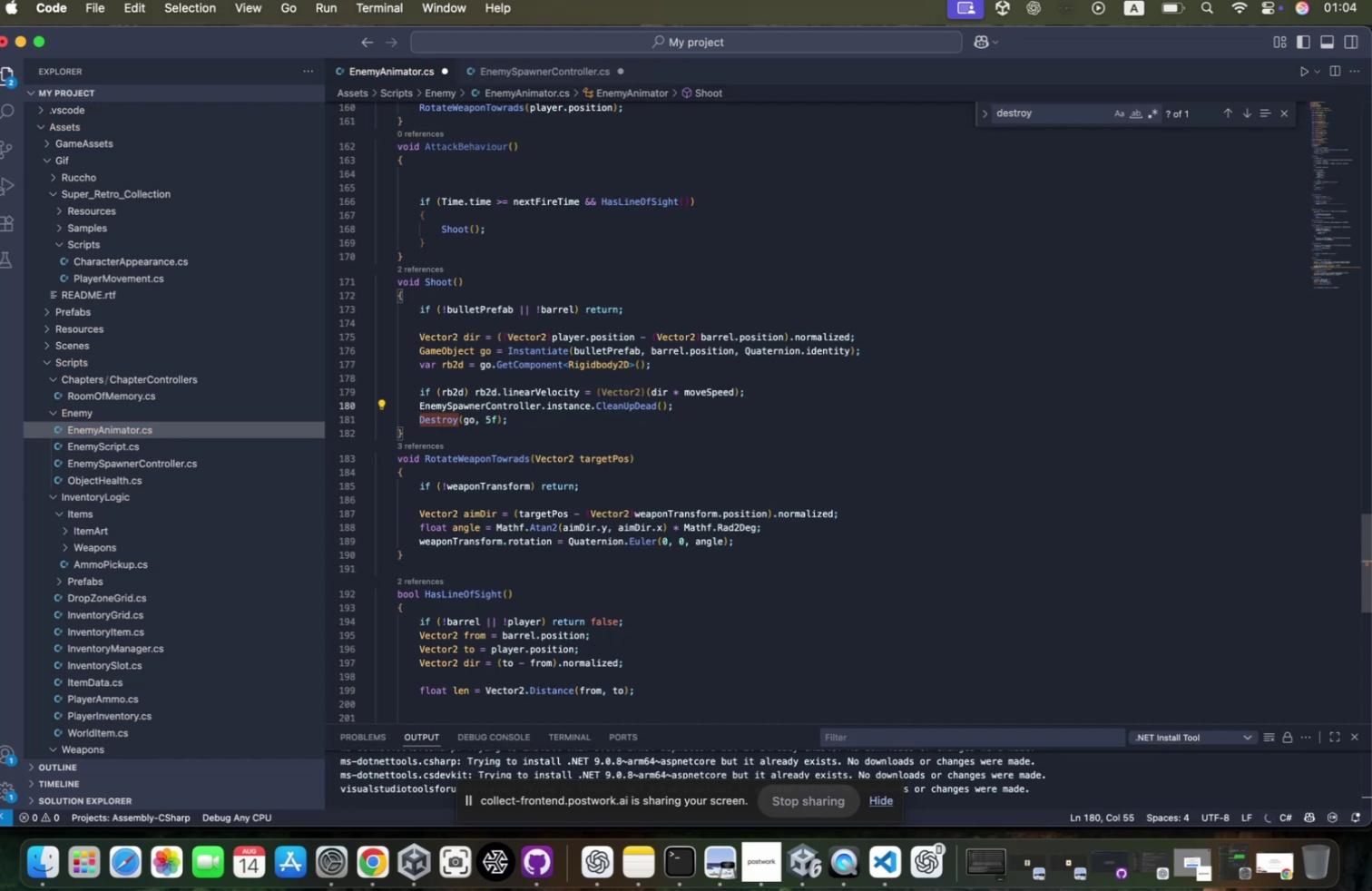 
wait(11.92)
 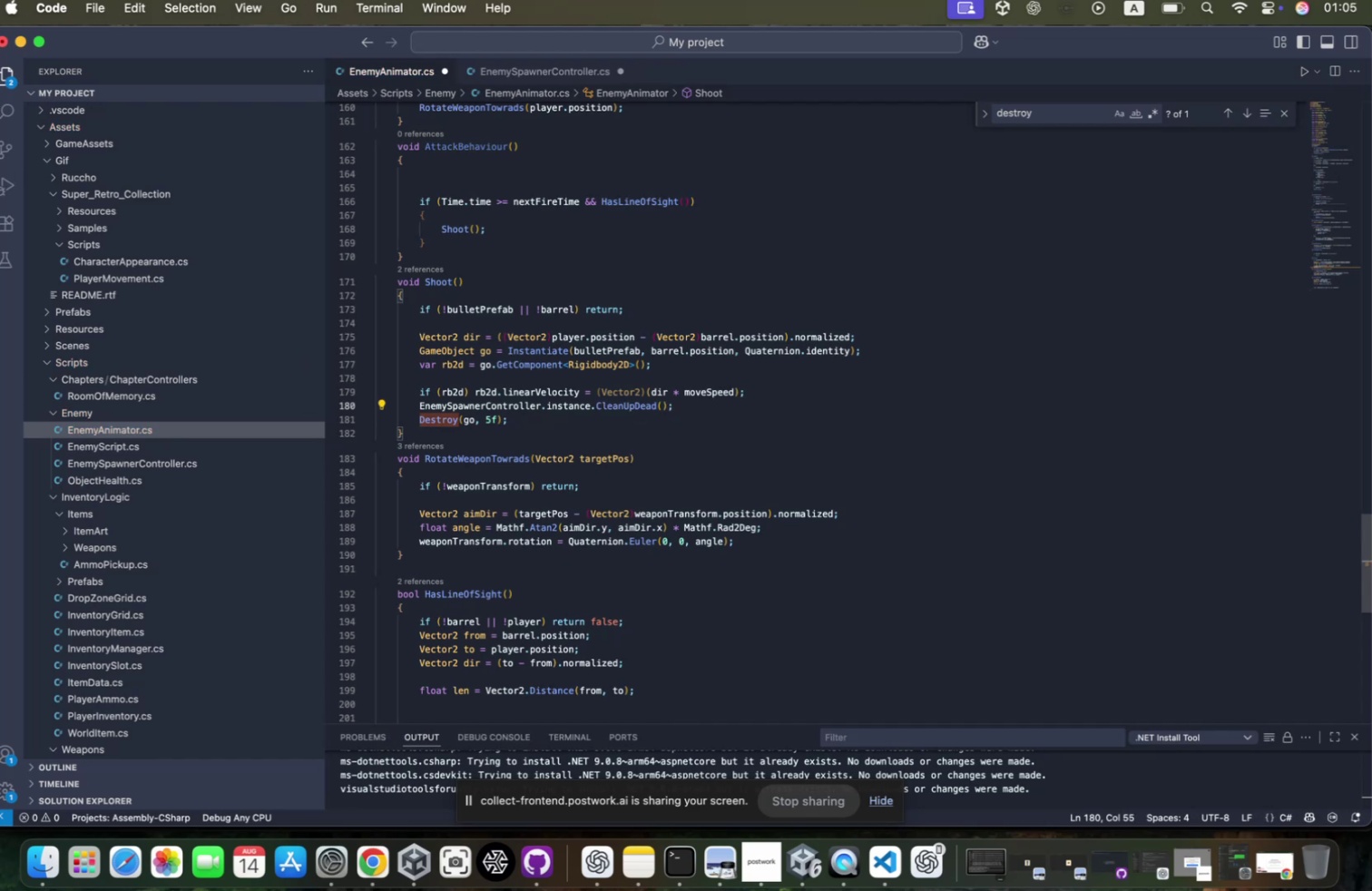 
key(Control+S)
 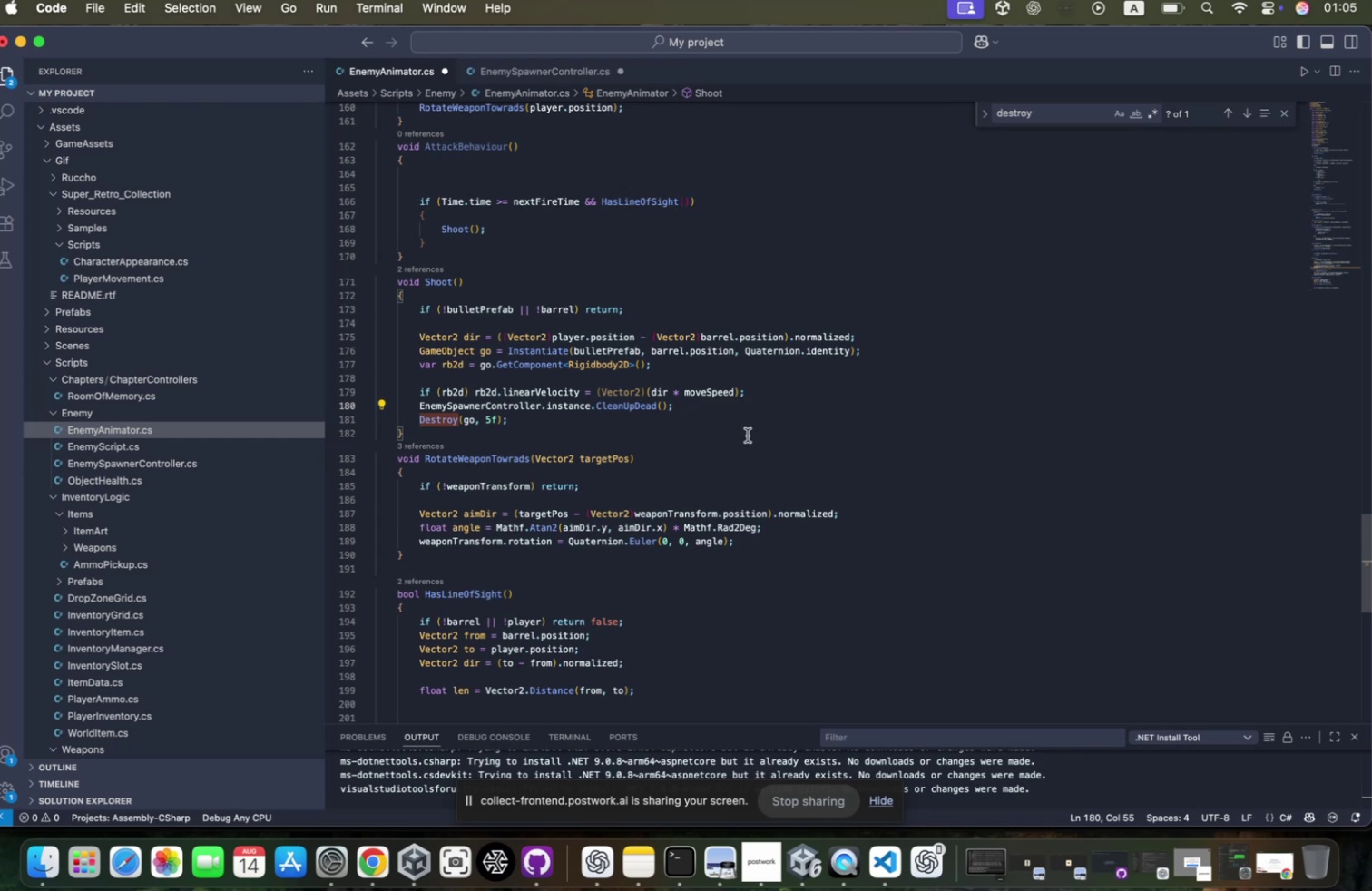 
key(Control+S)
 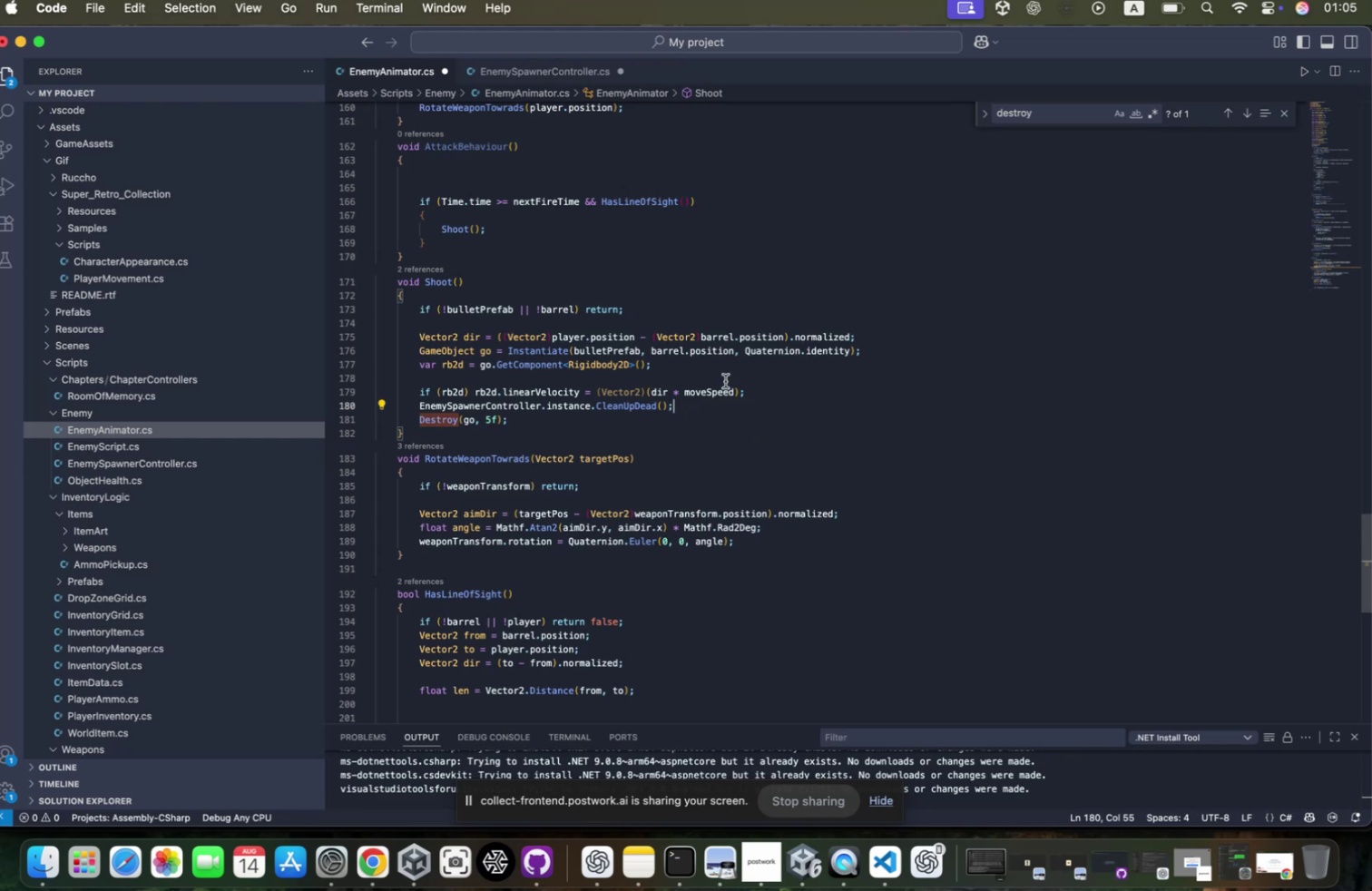 
mouse_move([689, 354])
 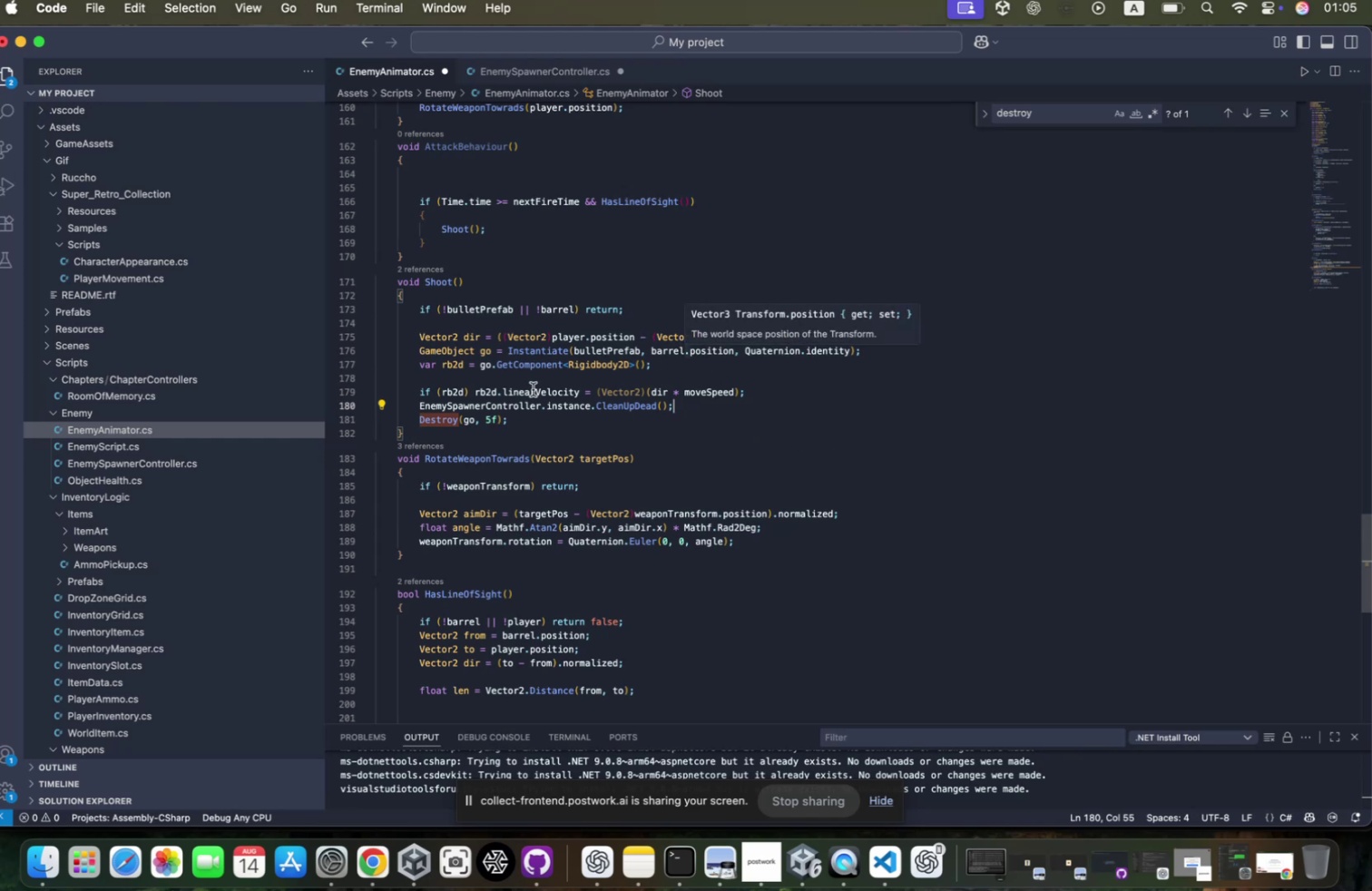 
hold_key(key=ShiftLeft, duration=0.78)
 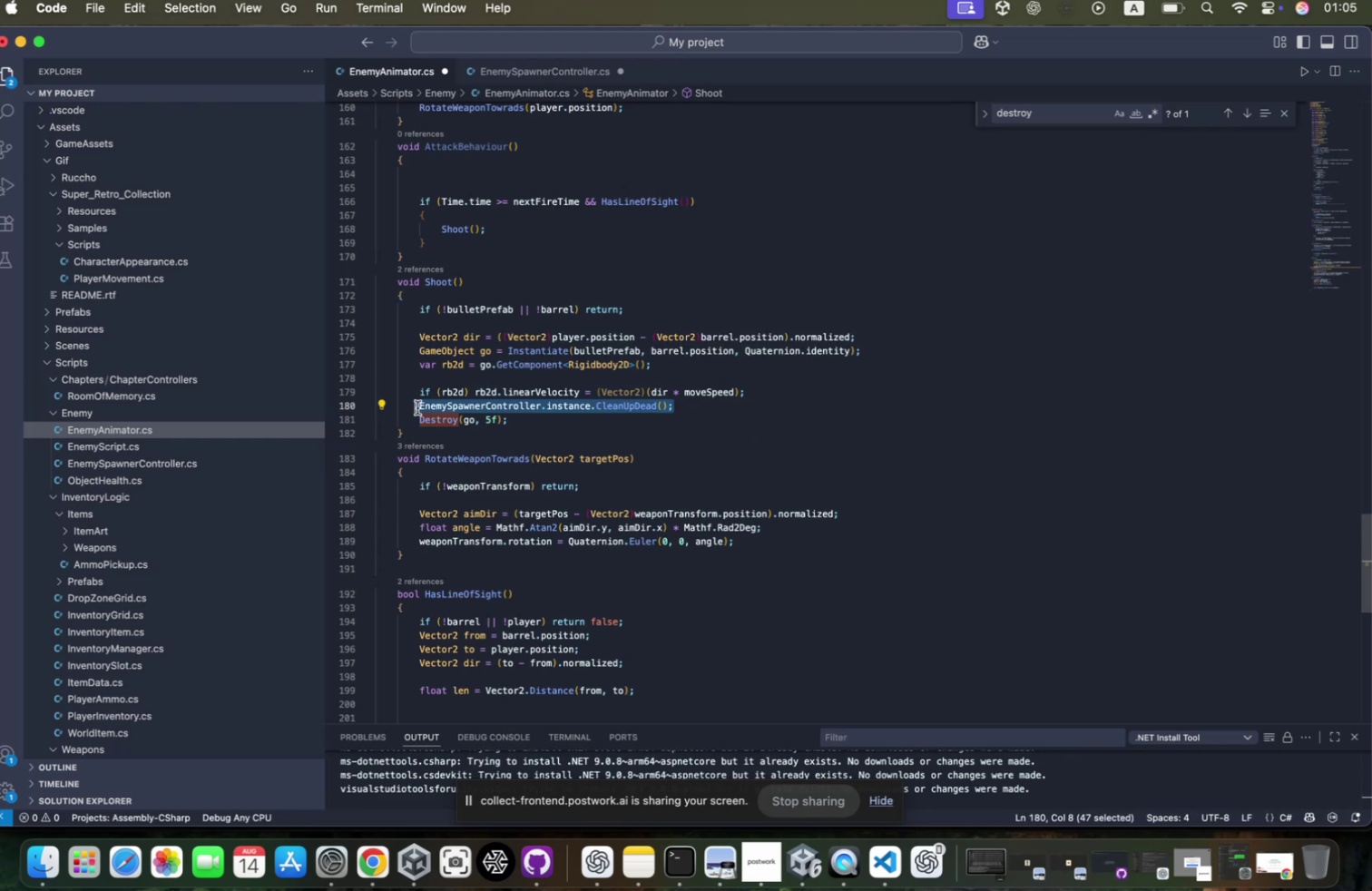 
key(Control+ControlLeft)
 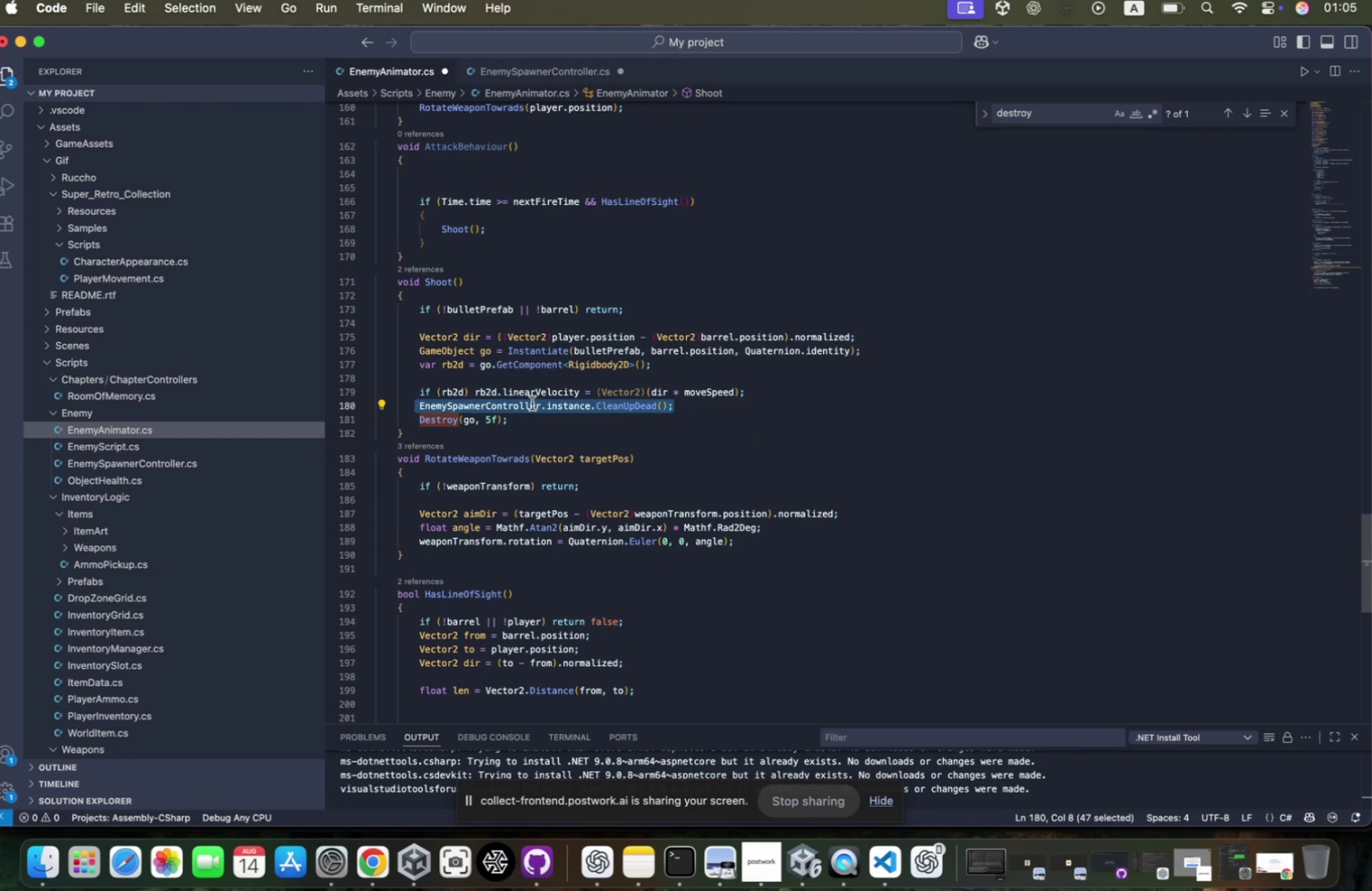 
key(Control+ControlLeft)
 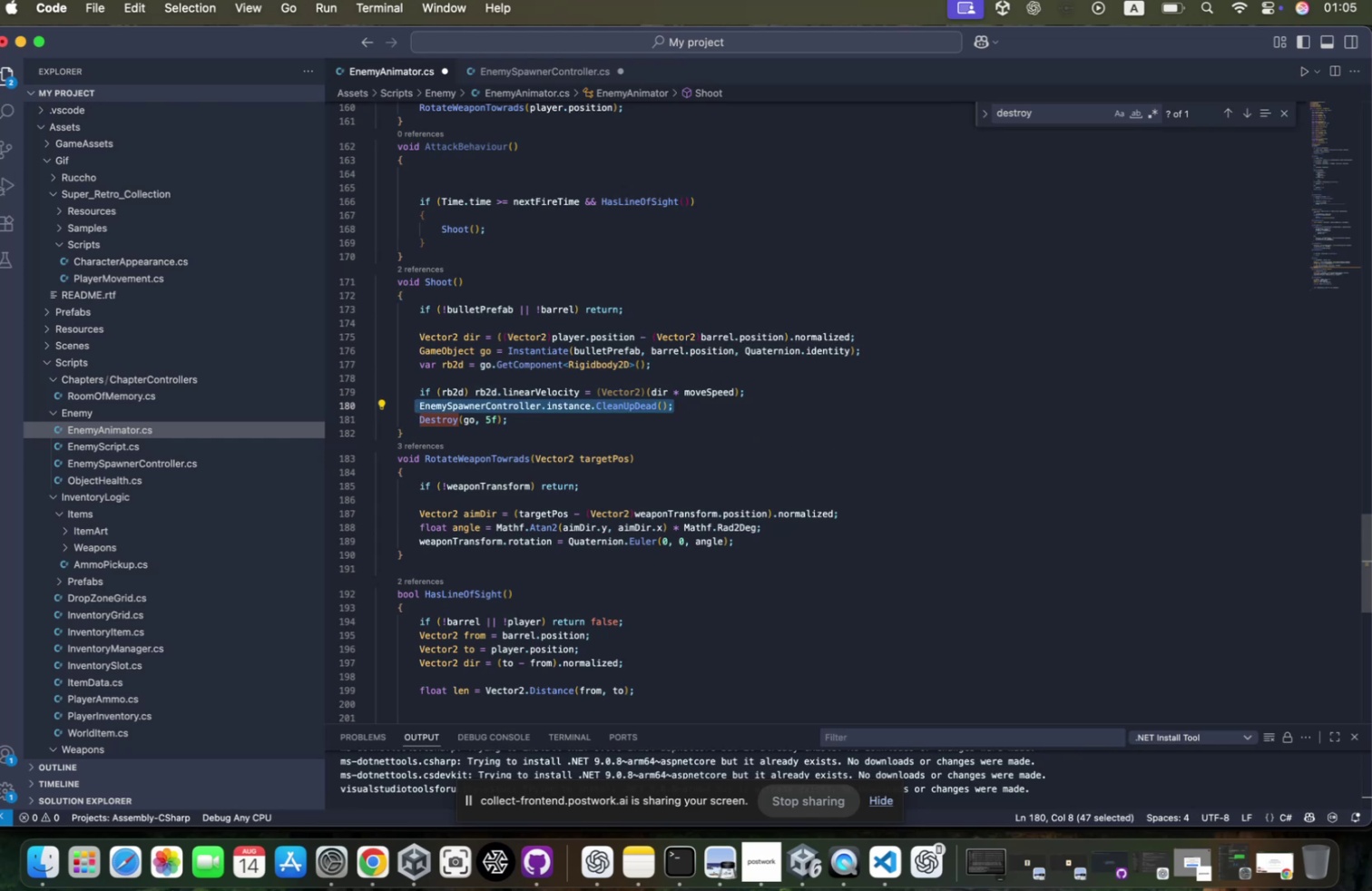 
key(Control+X)
 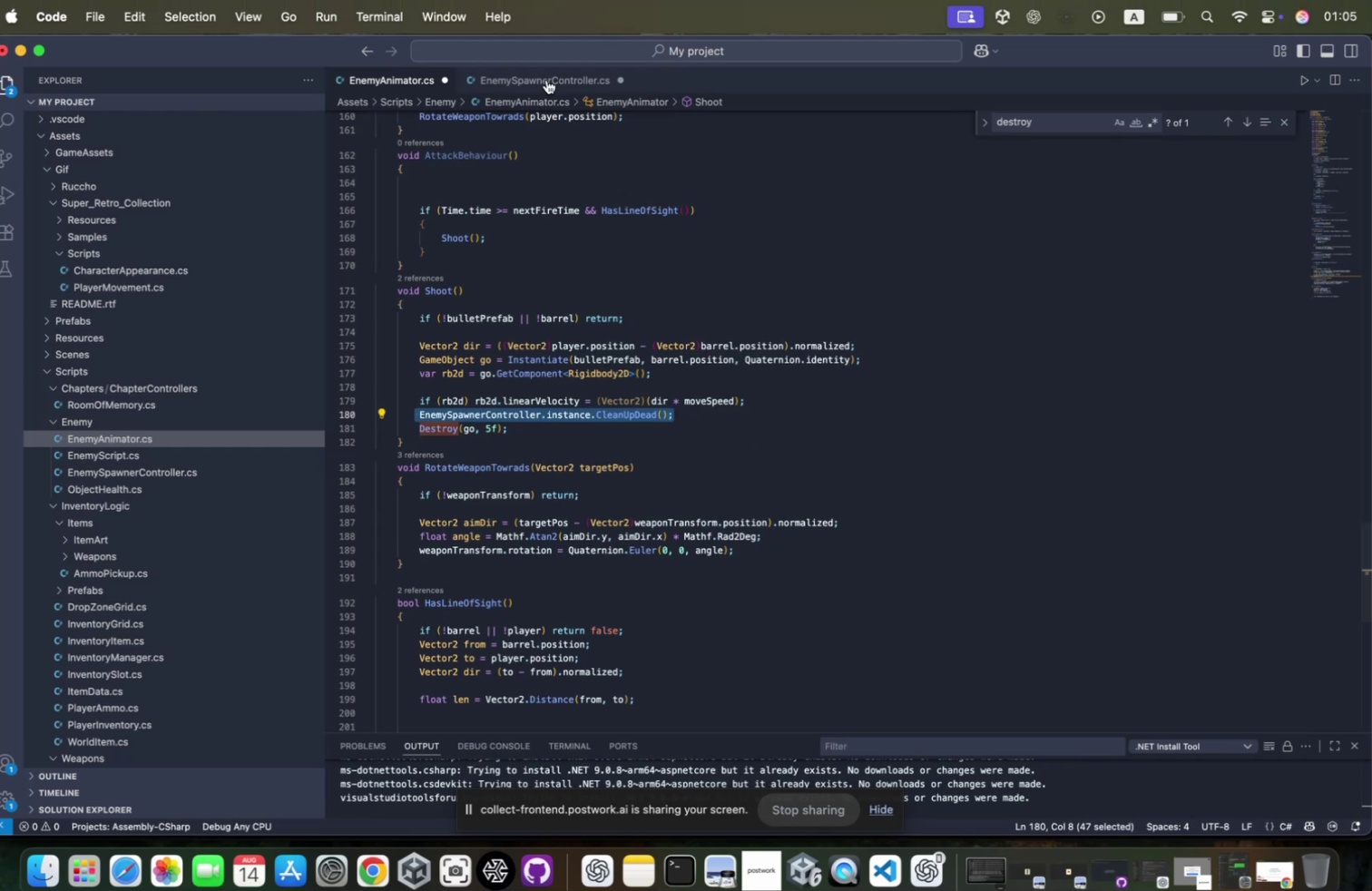 
key(Control+X)
 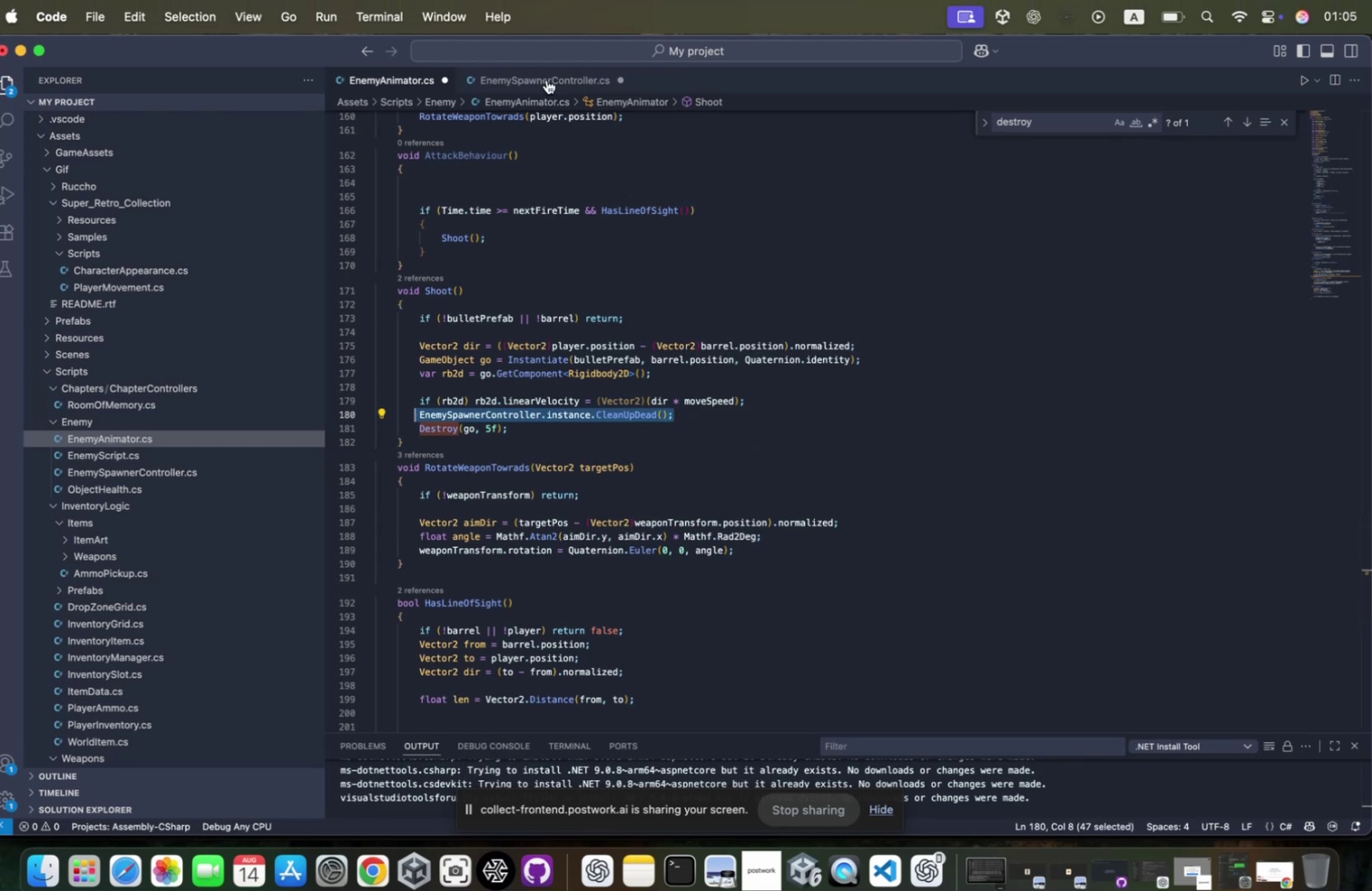 
key(Meta+CommandLeft)
 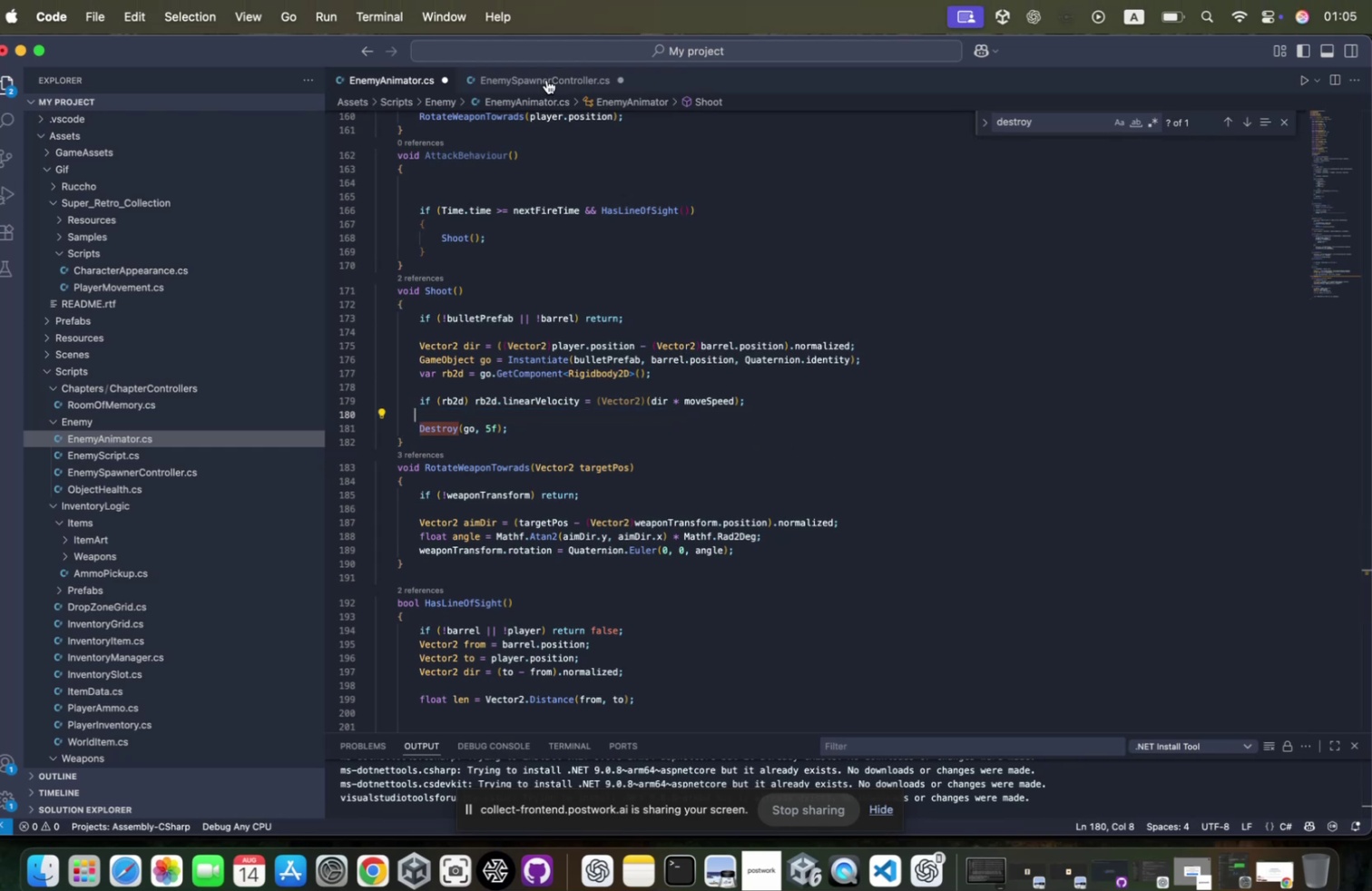 
key(Meta+X)
 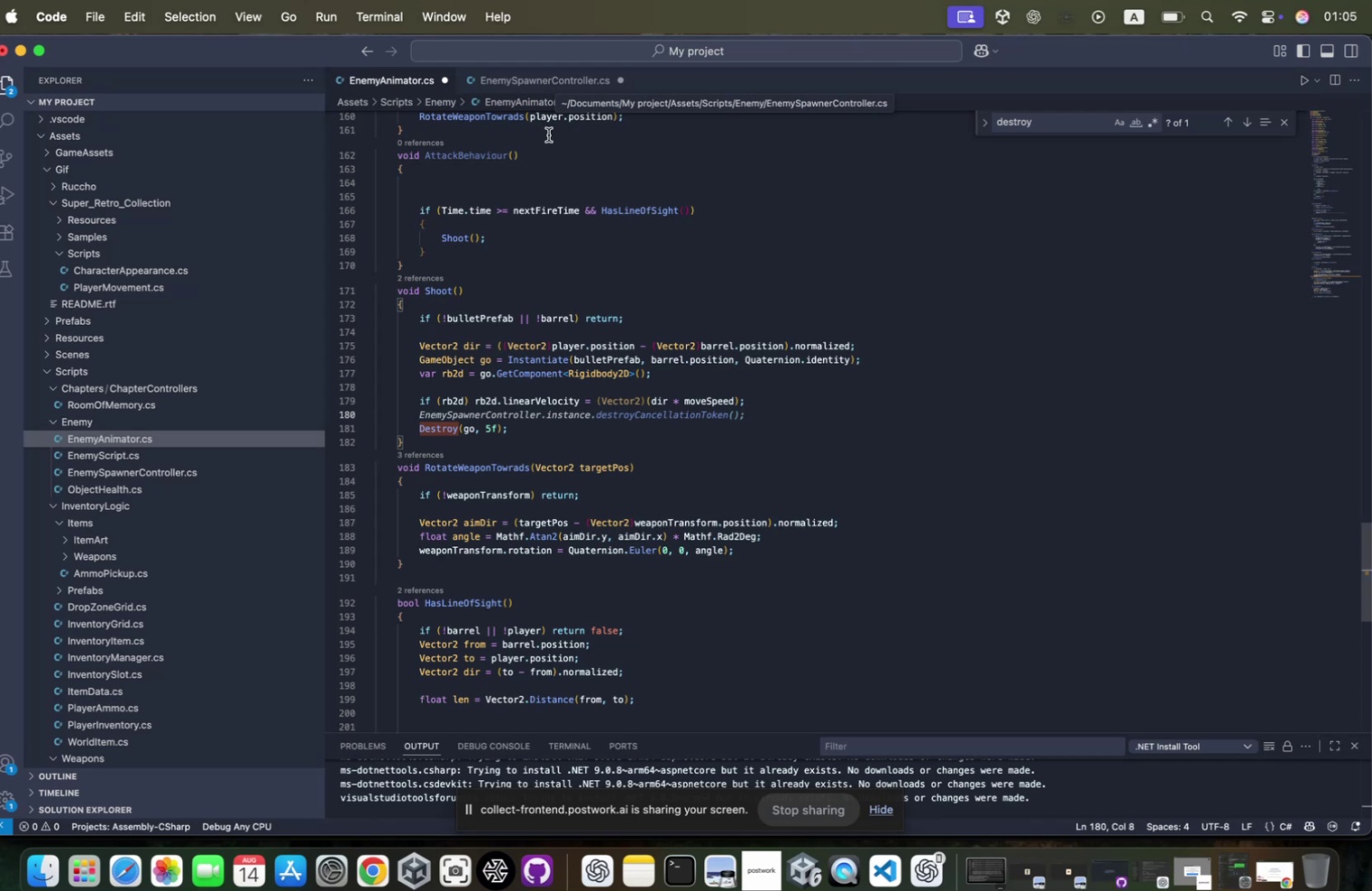 
key(Control+S)
 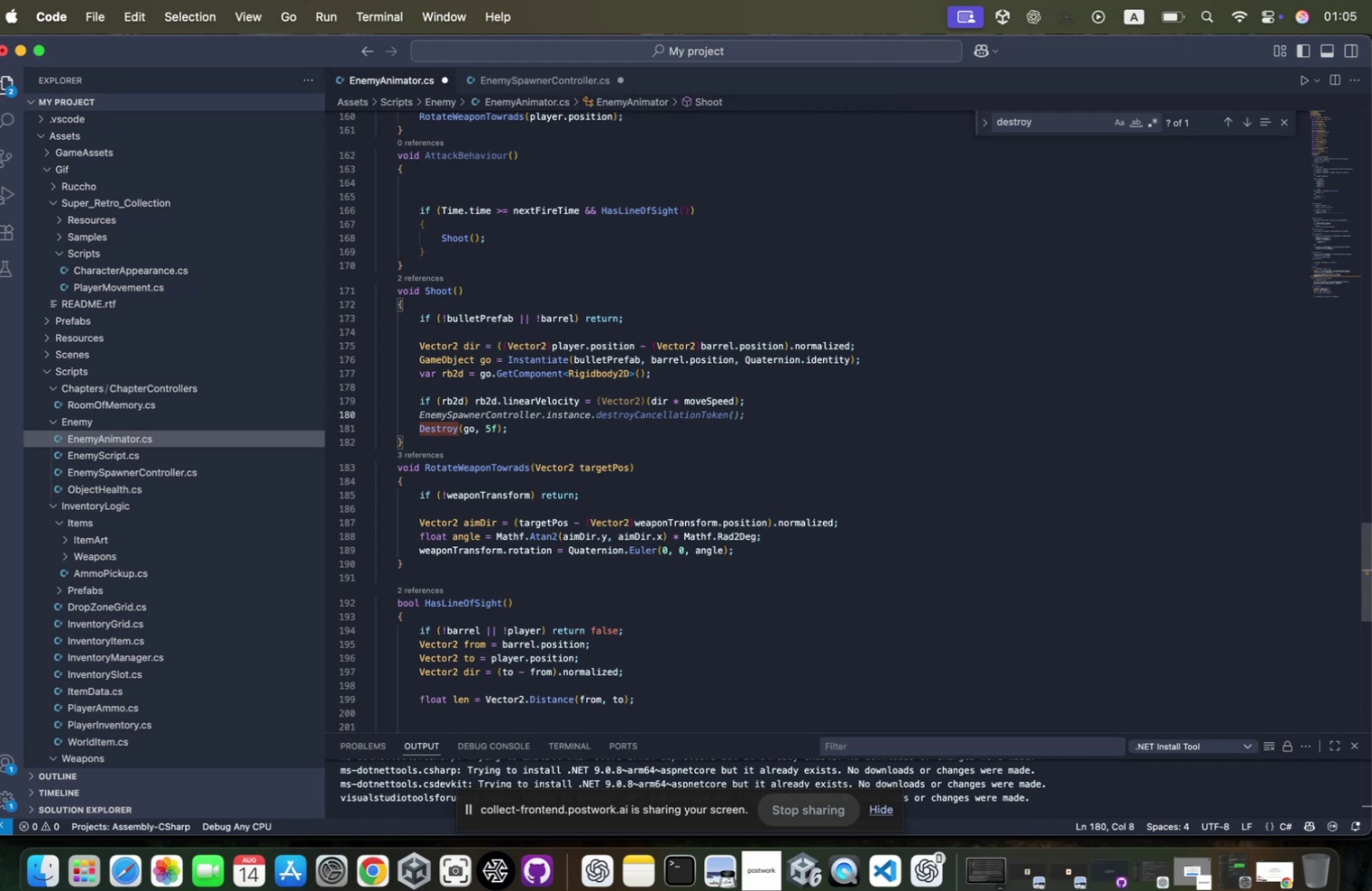 
key(Control+V)
 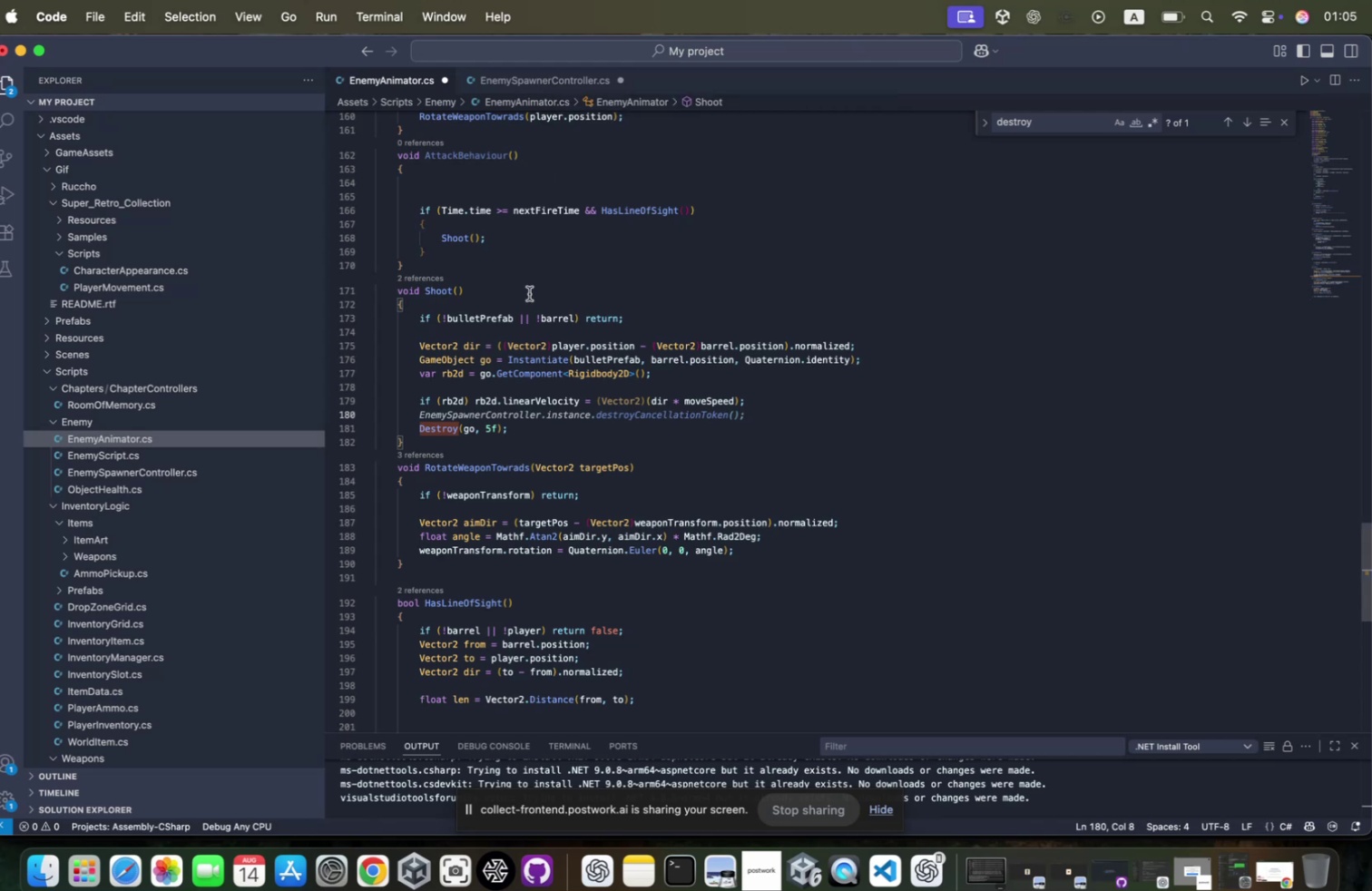 
key(Meta+CommandLeft)
 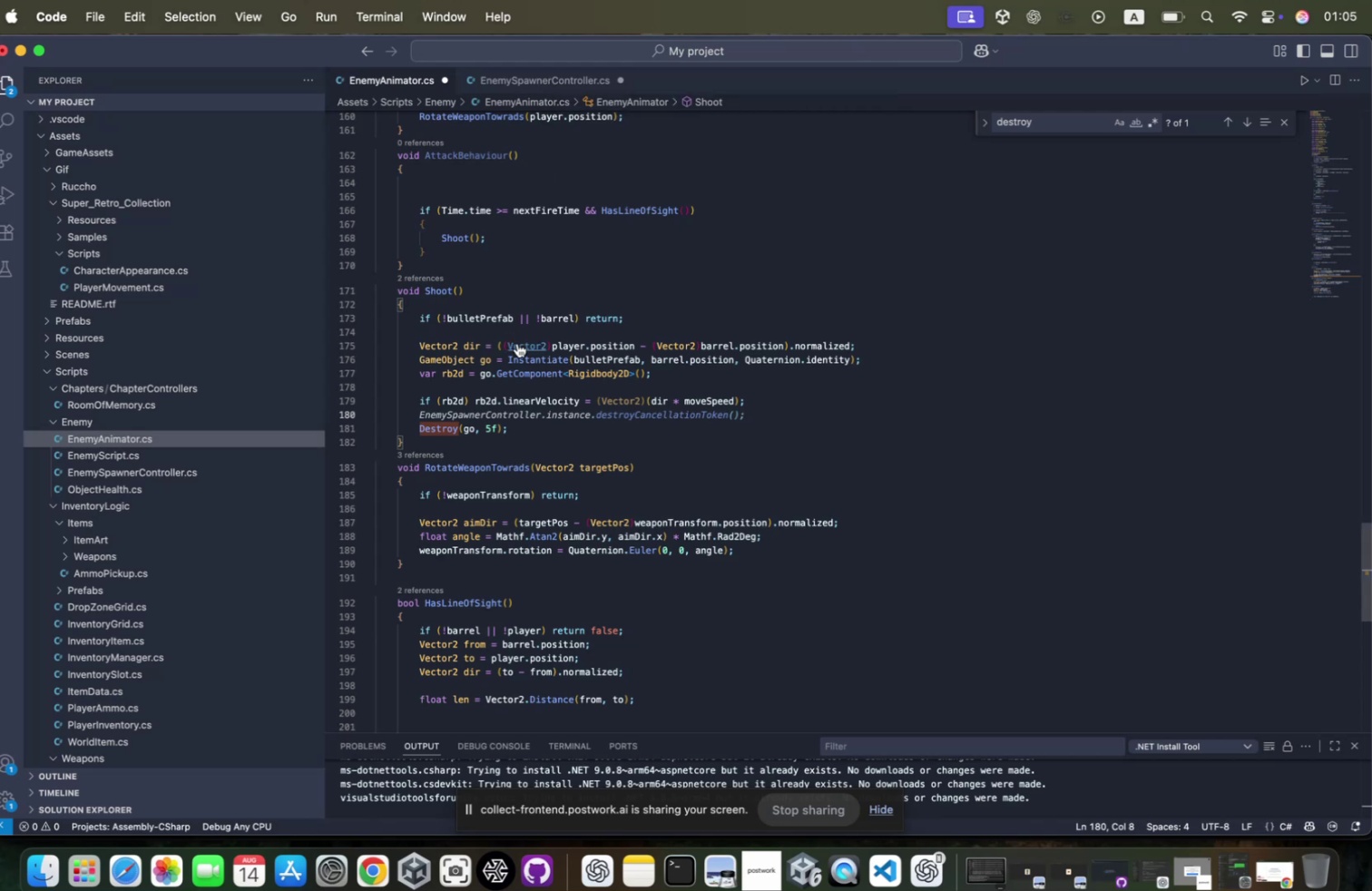 
key(Meta+V)
 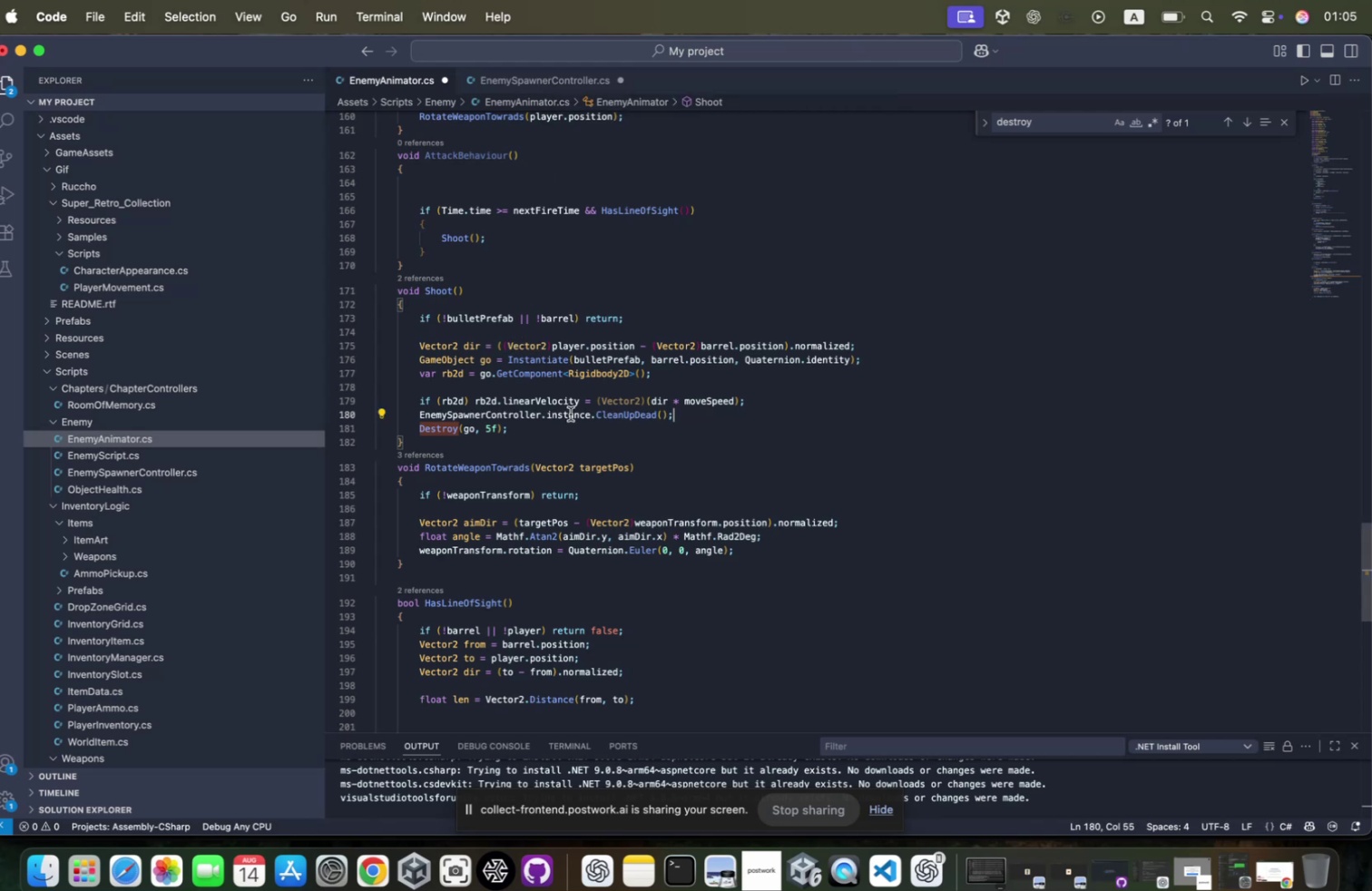 
key(Meta+CommandLeft)
 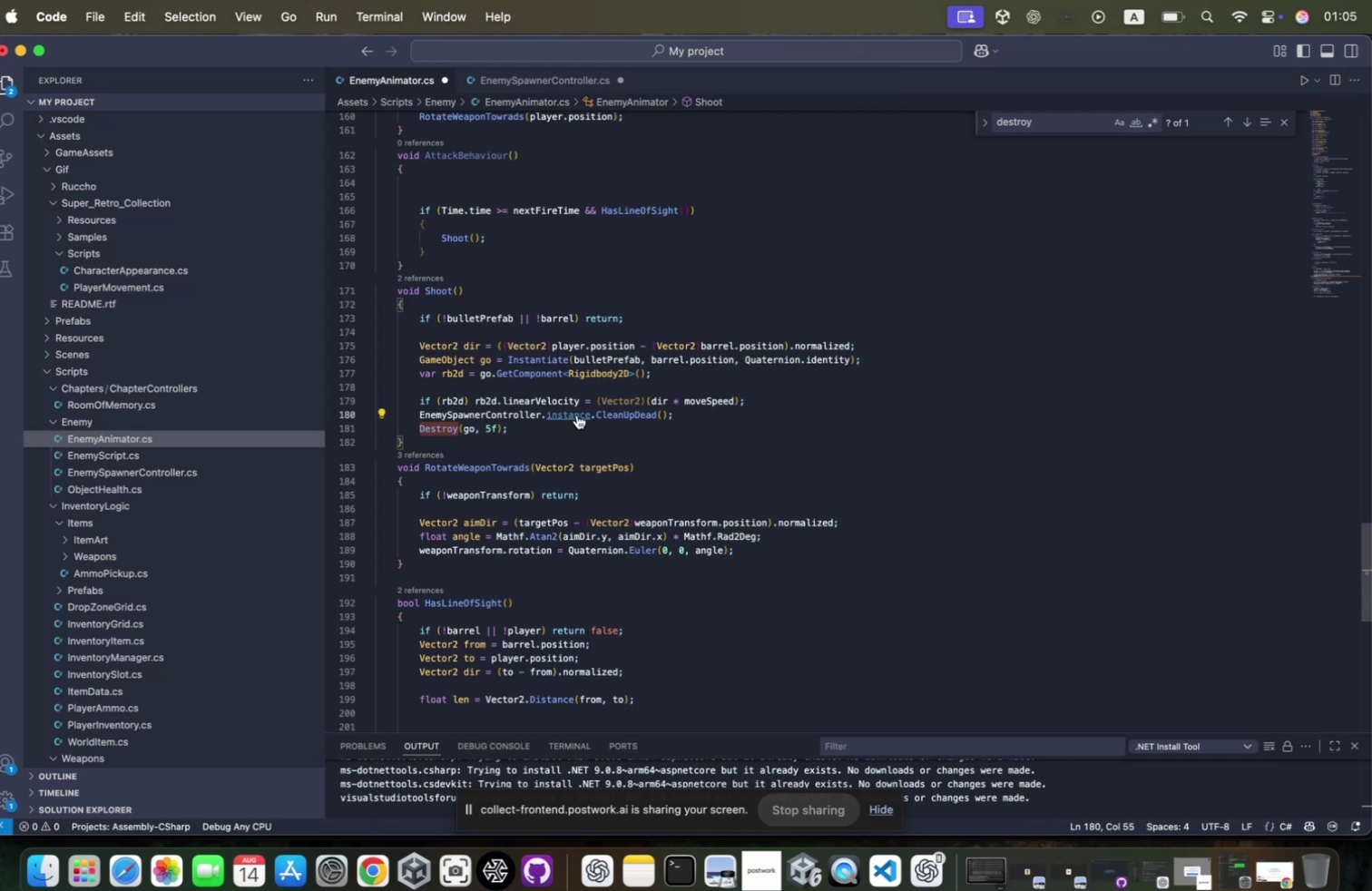 
key(Meta+S)
 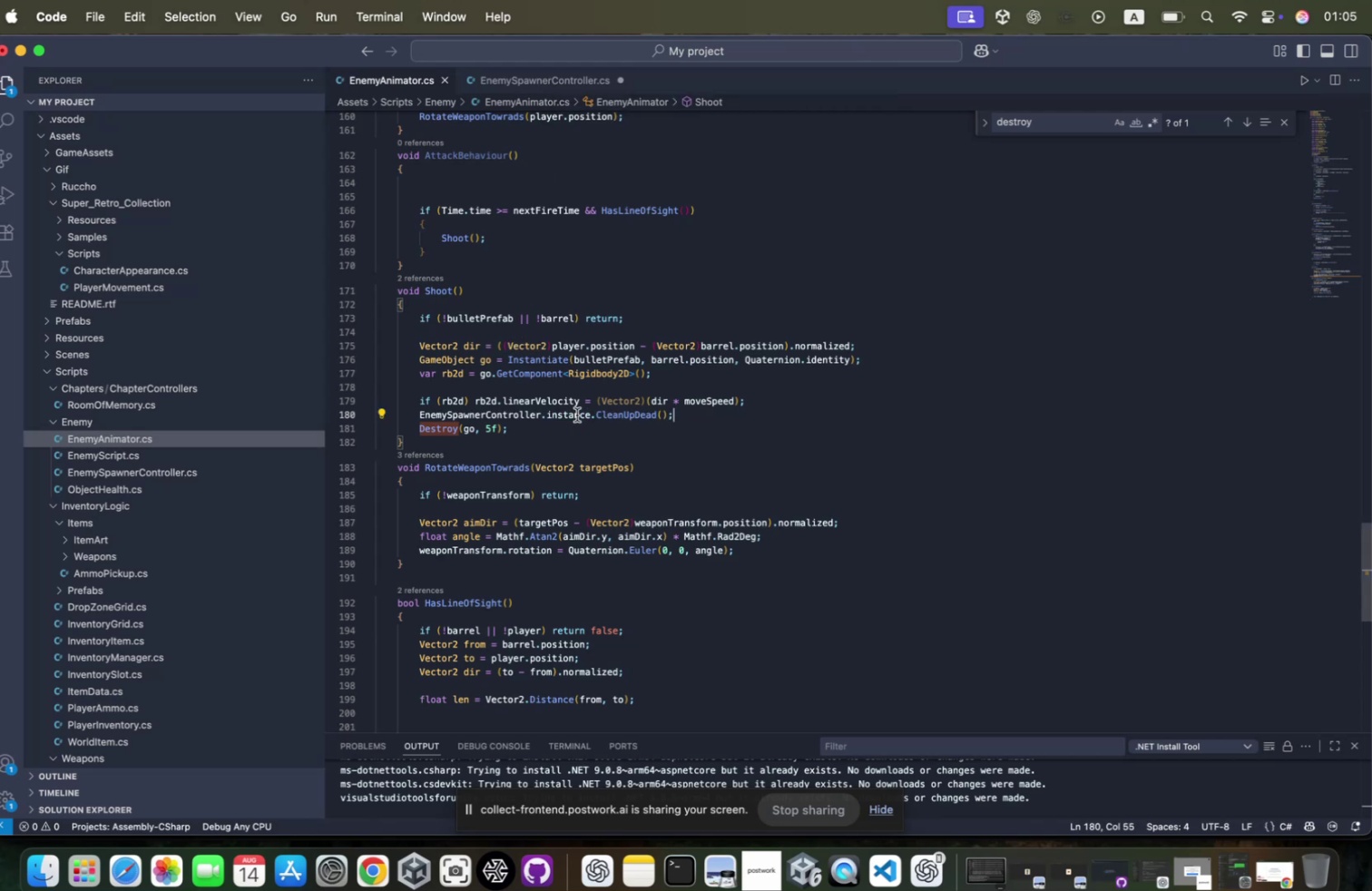 
key(Meta+CommandLeft)
 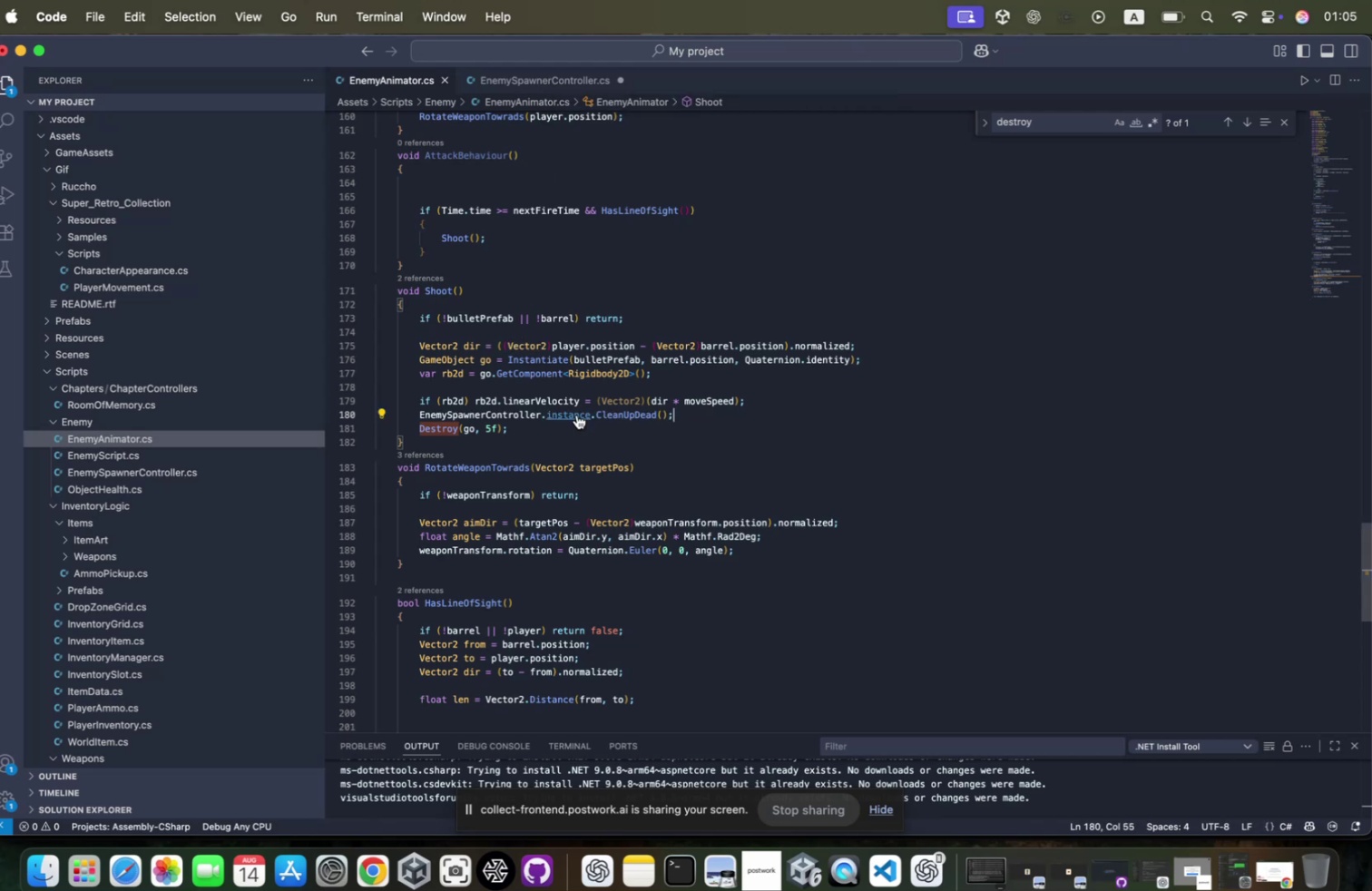 
key(Meta+S)
 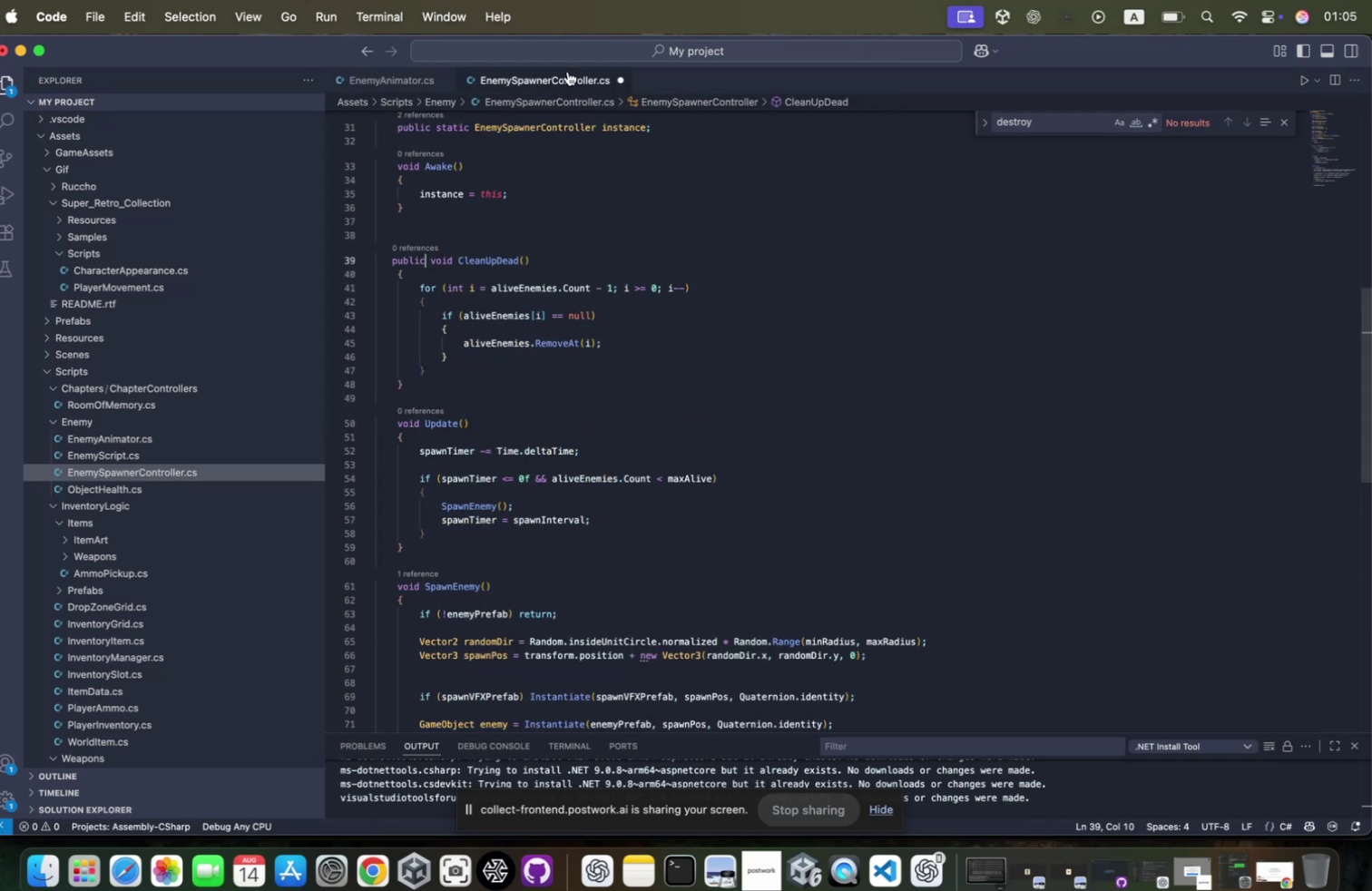 
left_click([625, 322])
 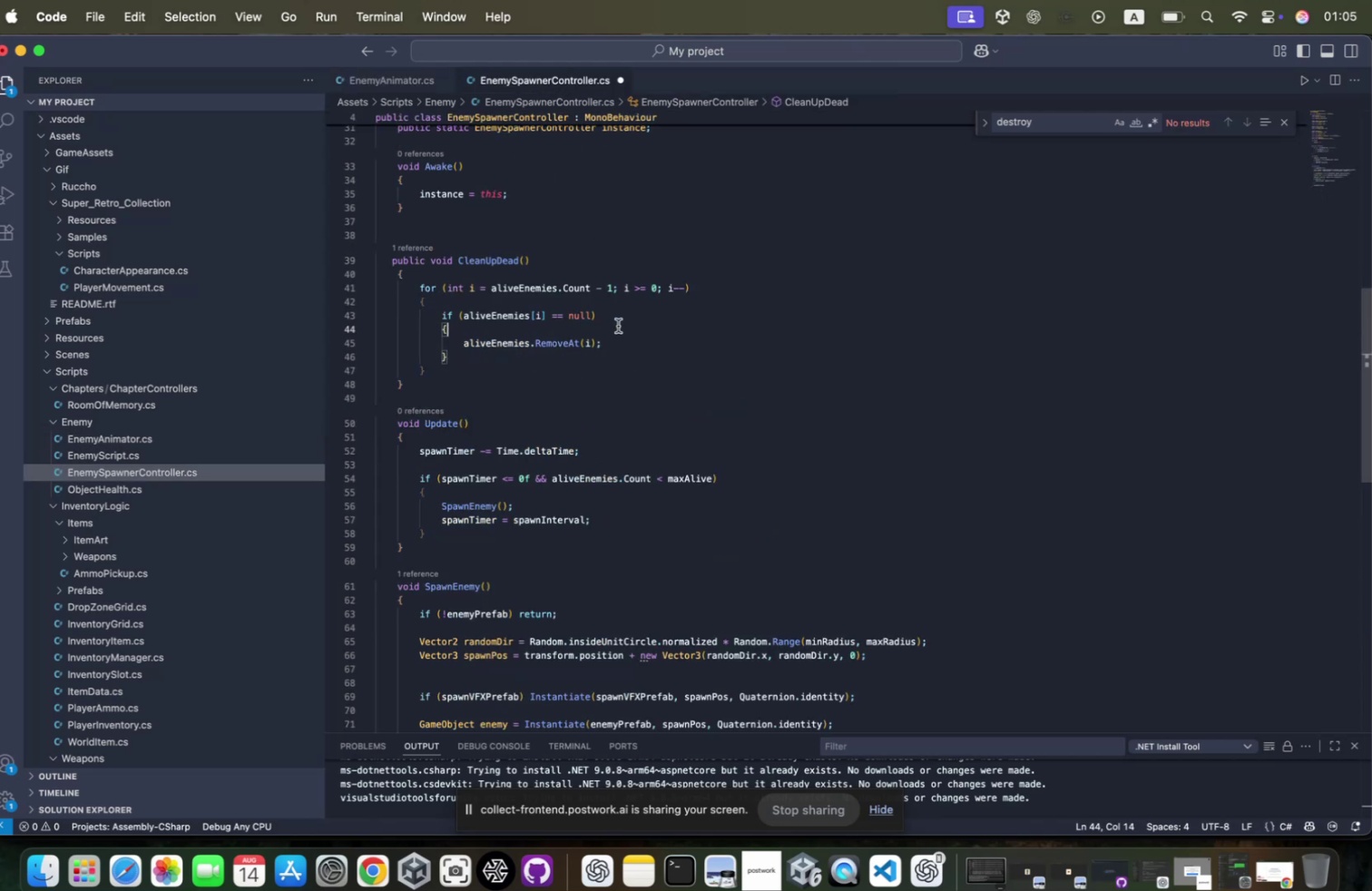 
key(Control+ControlLeft)
 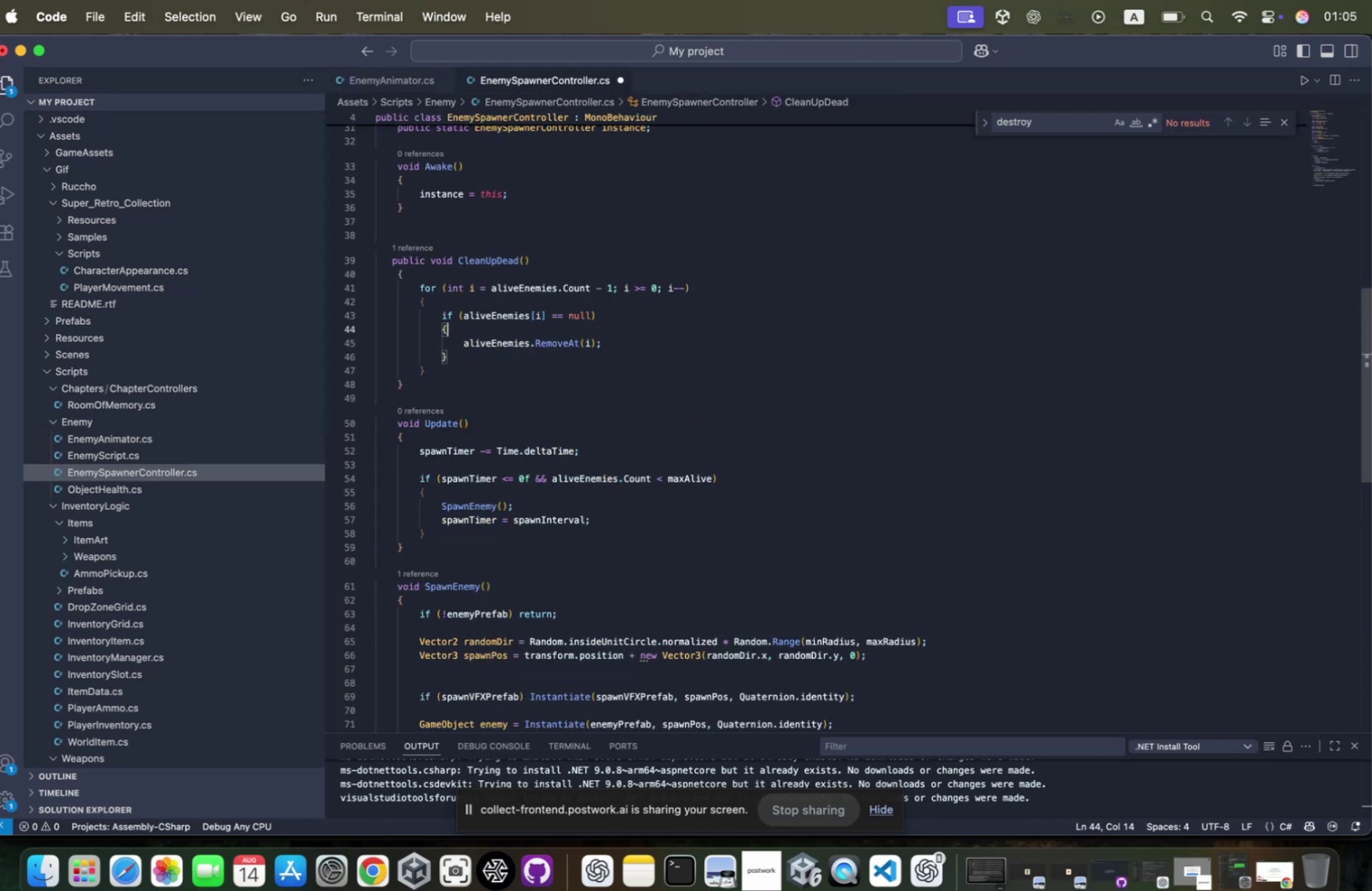 
key(Control+S)
 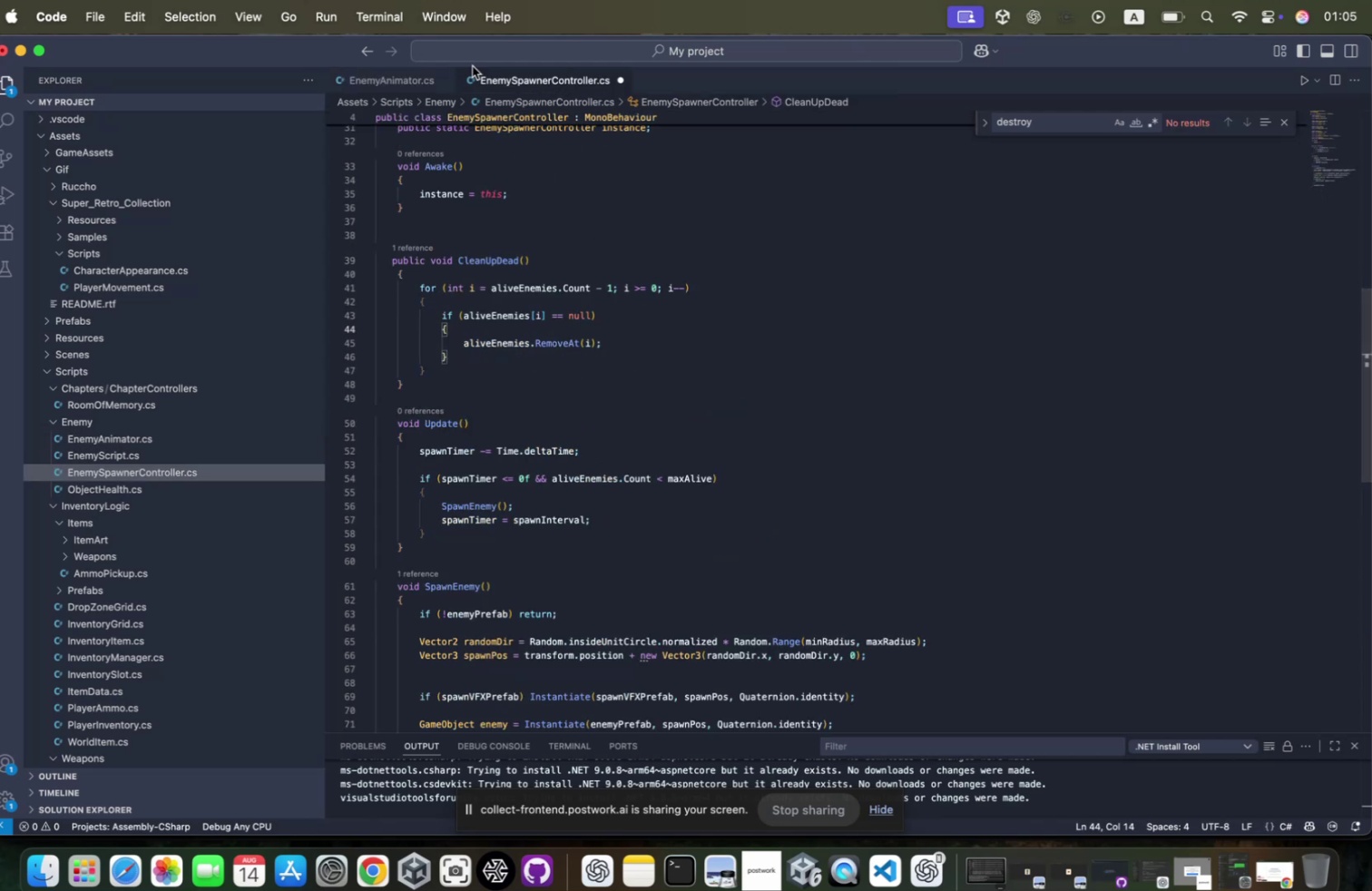 
key(Meta+CommandLeft)
 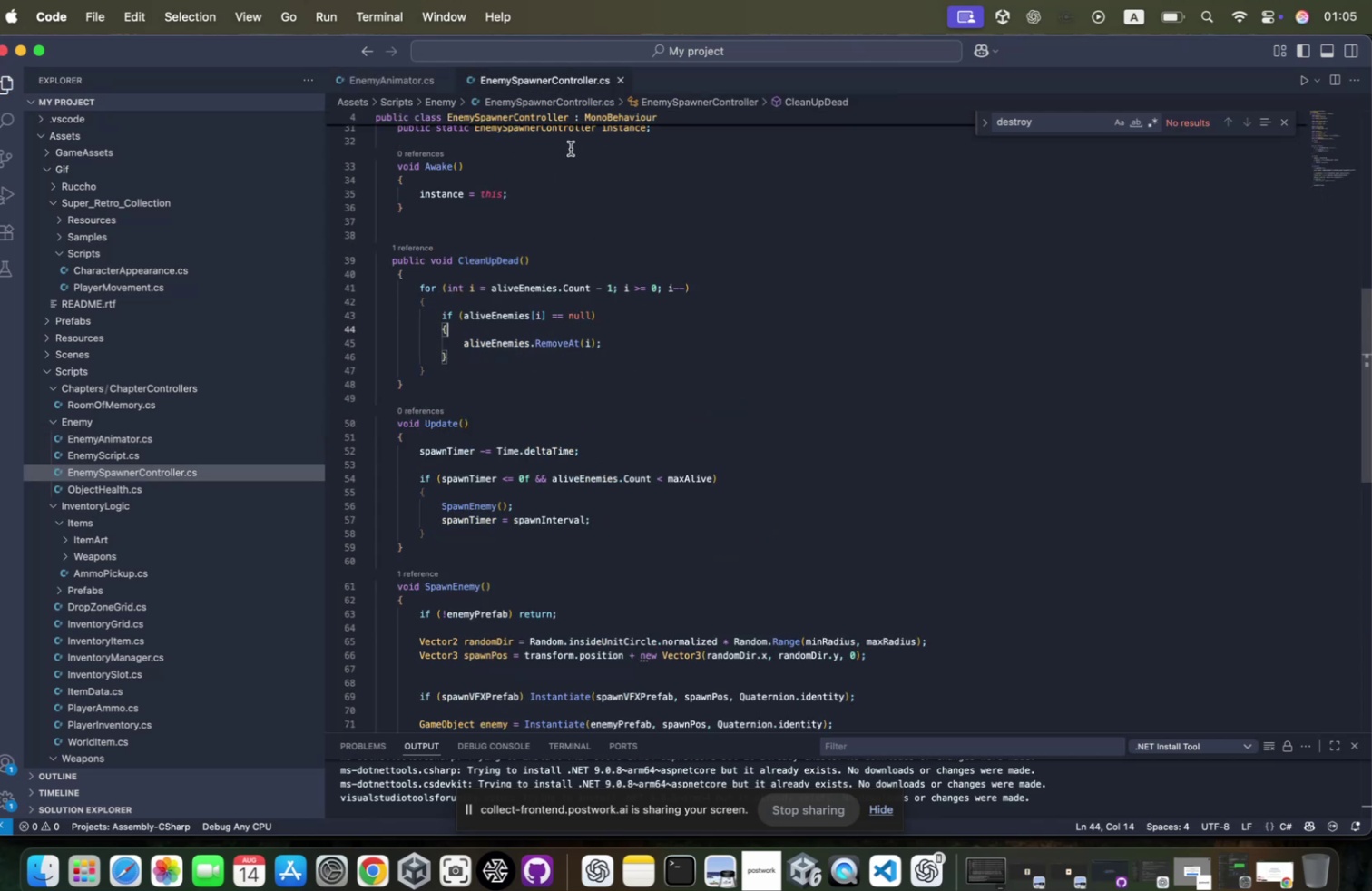 
key(Meta+S)
 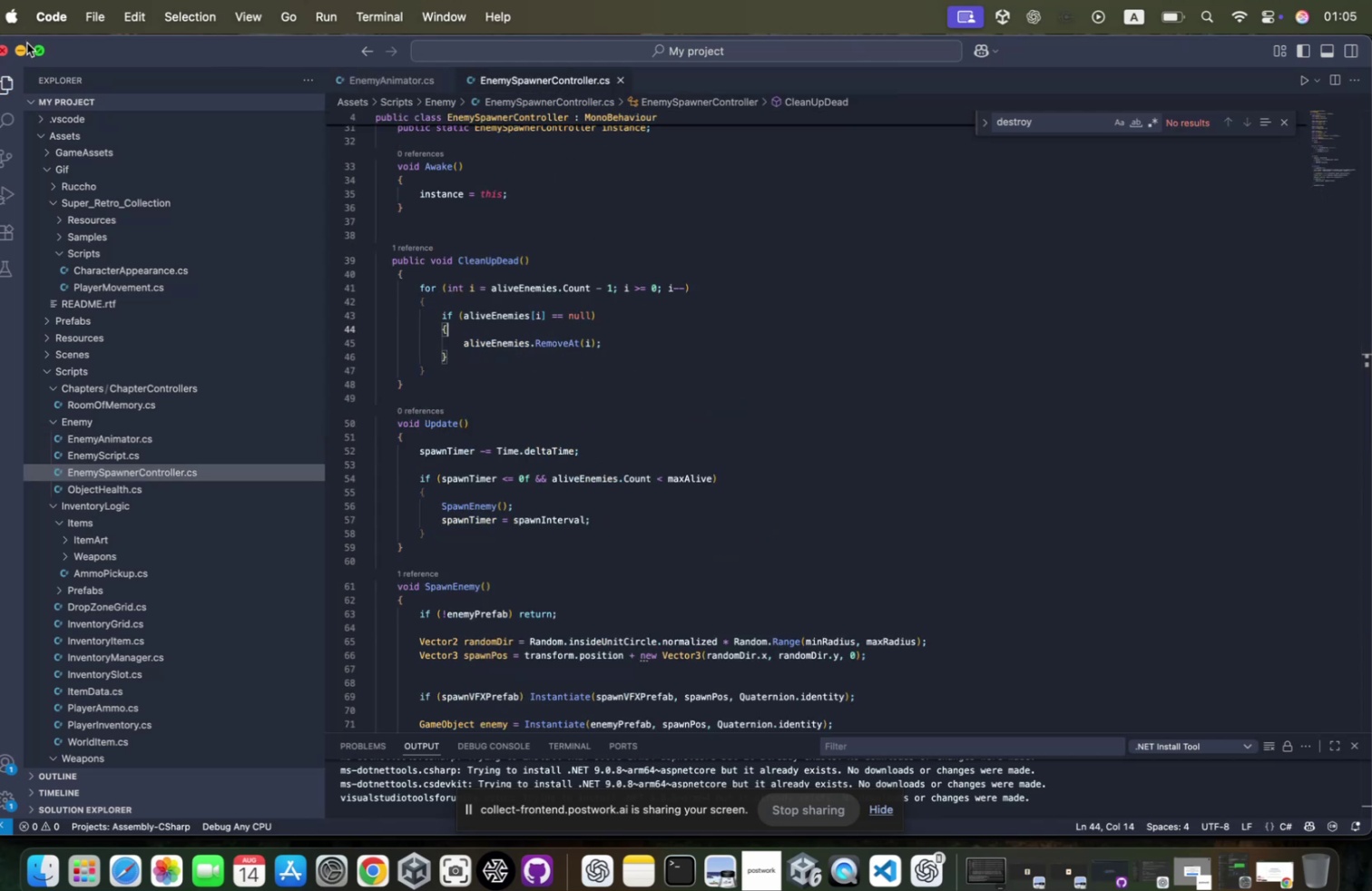 
left_click([35, 49])
 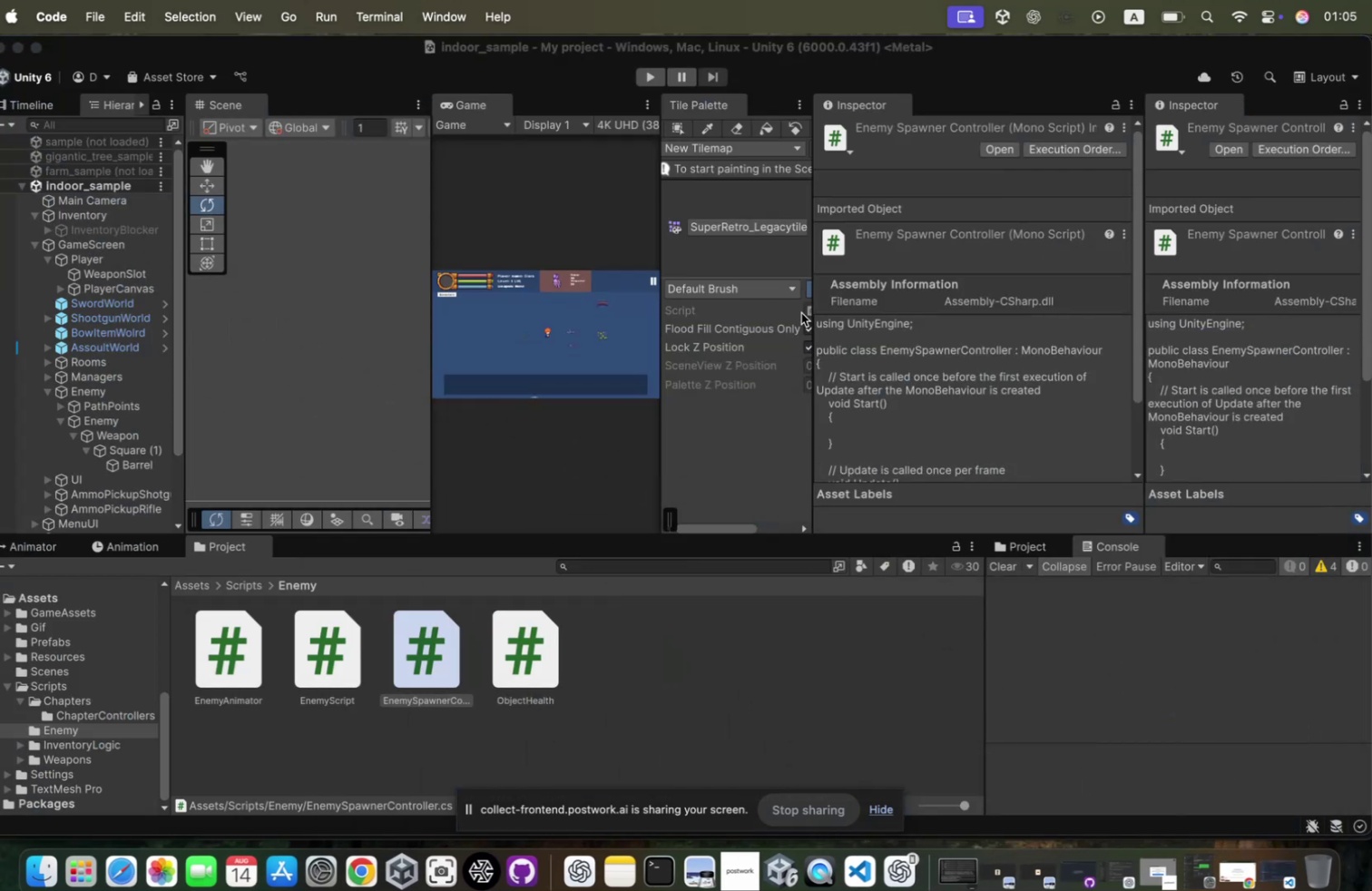 
mouse_move([571, 325])
 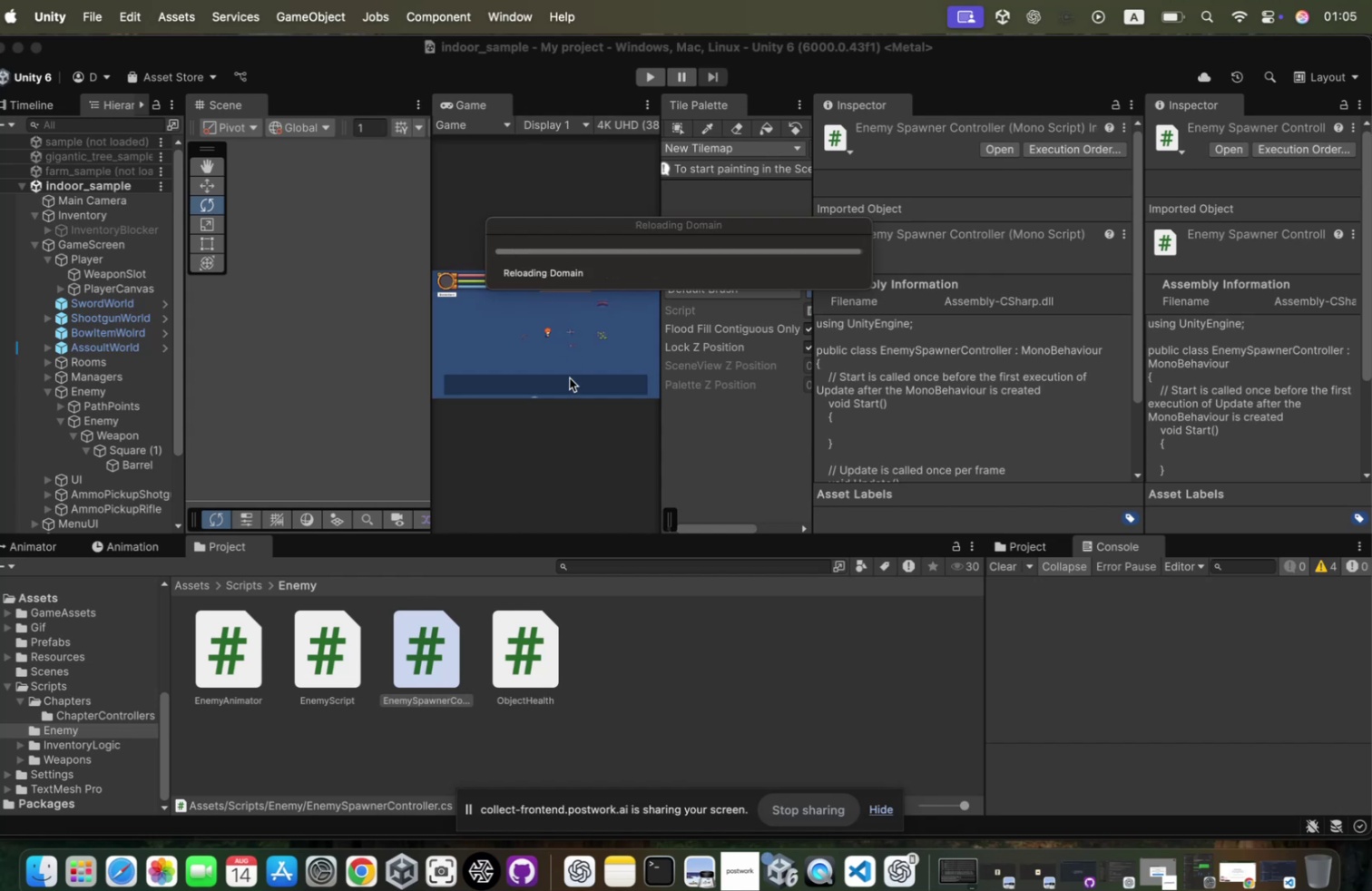 
mouse_move([557, 372])
 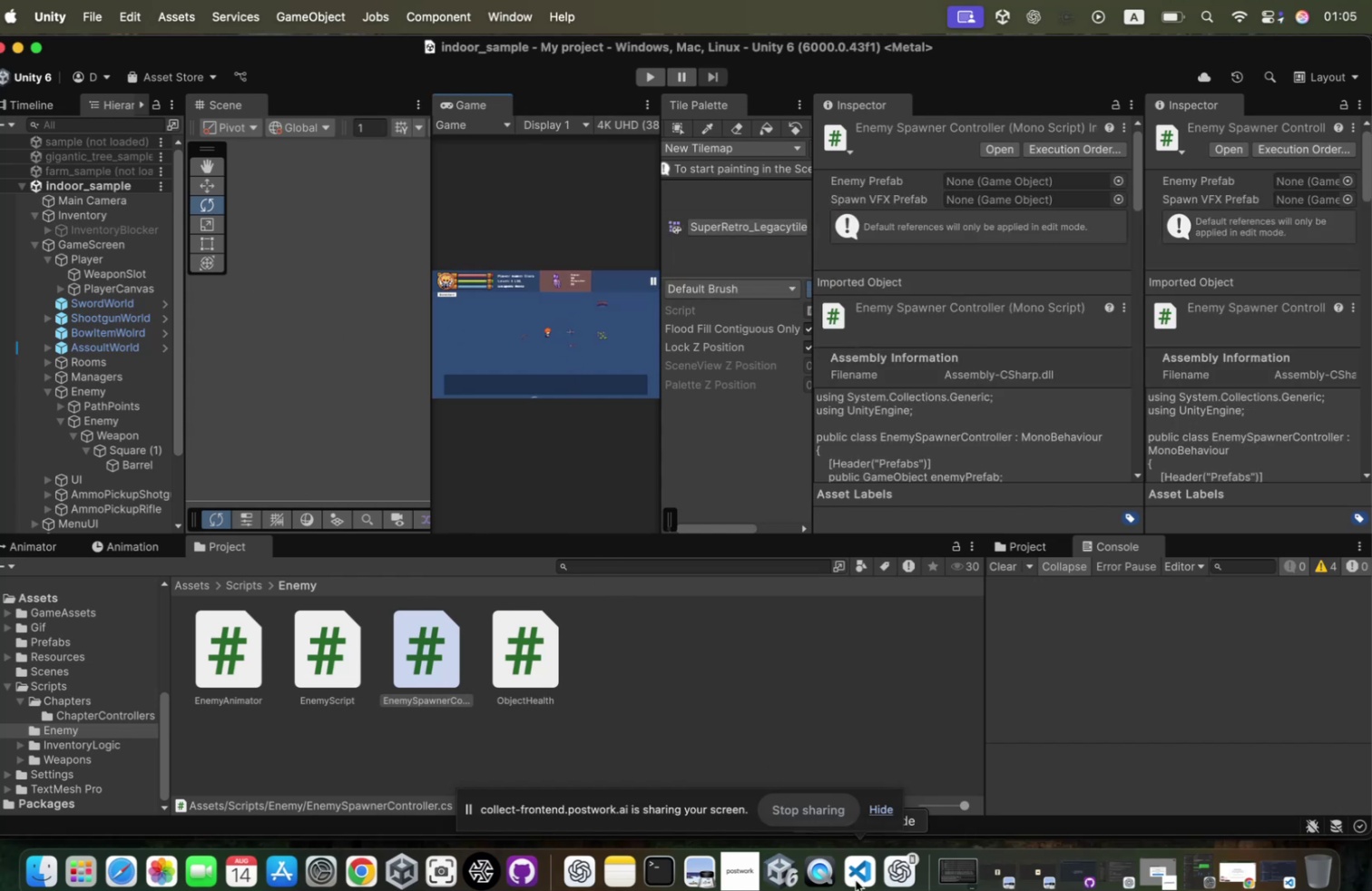 
left_click([863, 871])
 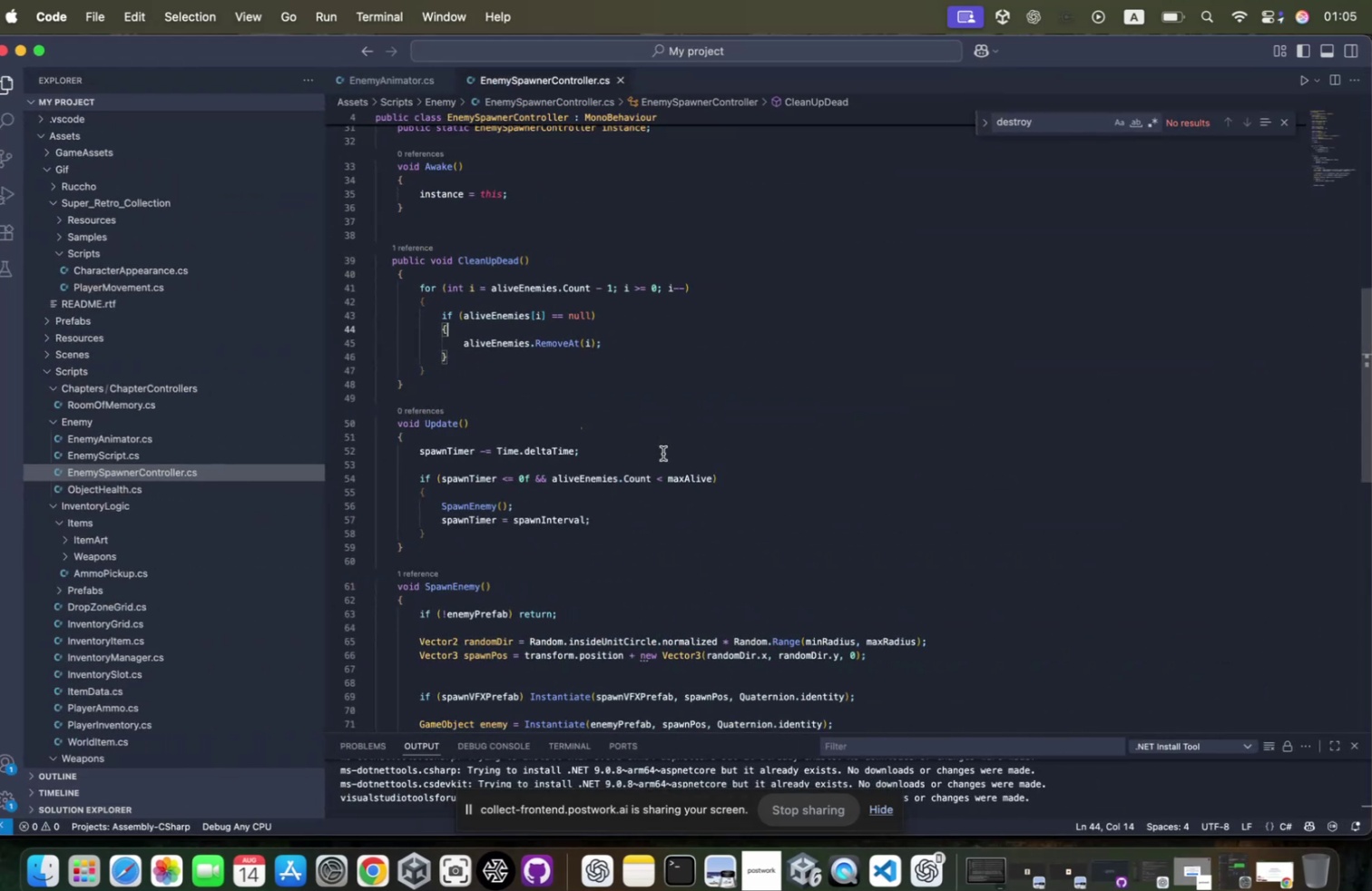 
scroll: coordinate [670, 448], scroll_direction: down, amount: 20.0
 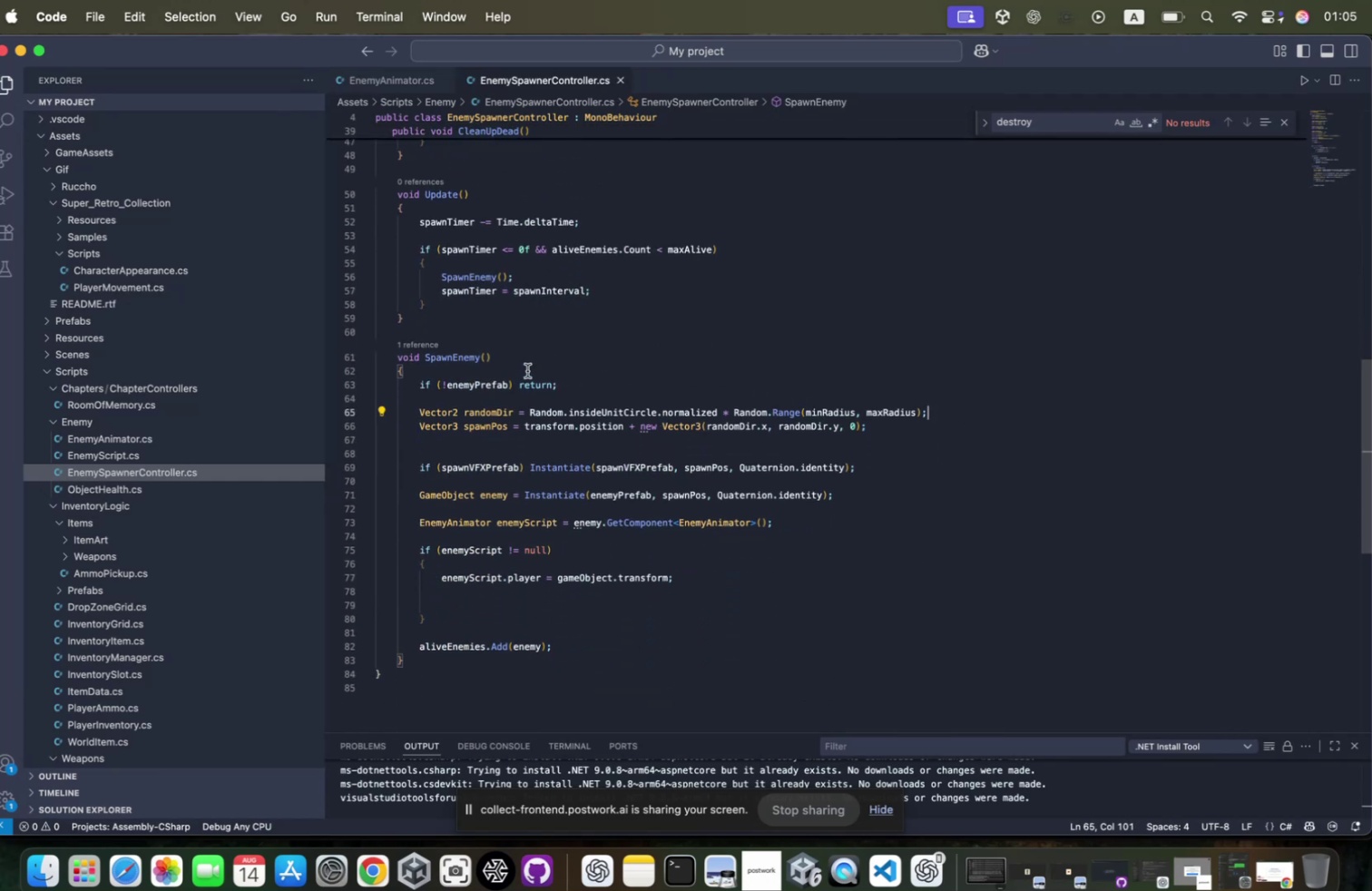 
key(ArrowDown)
 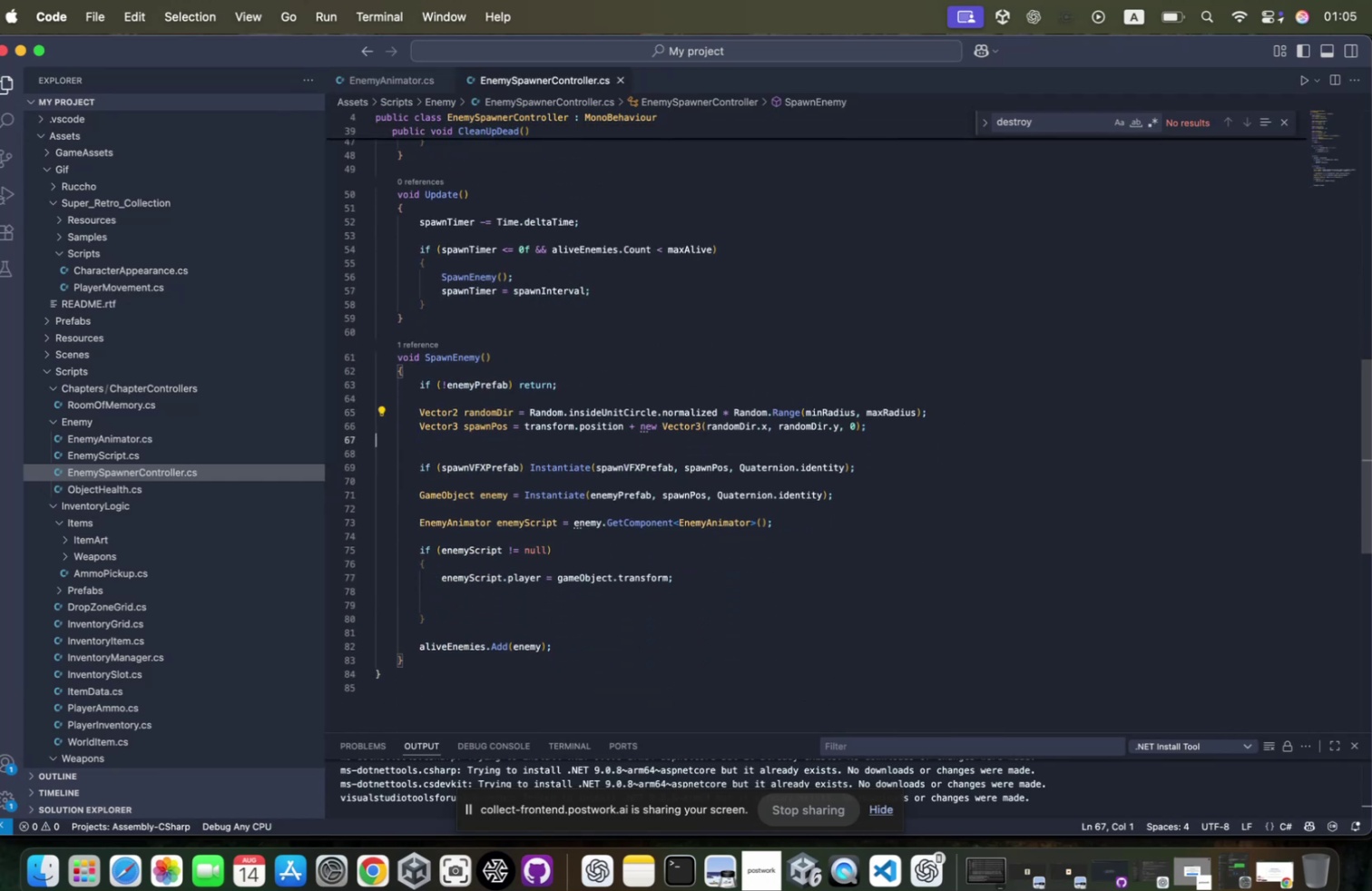 
key(ArrowDown)
 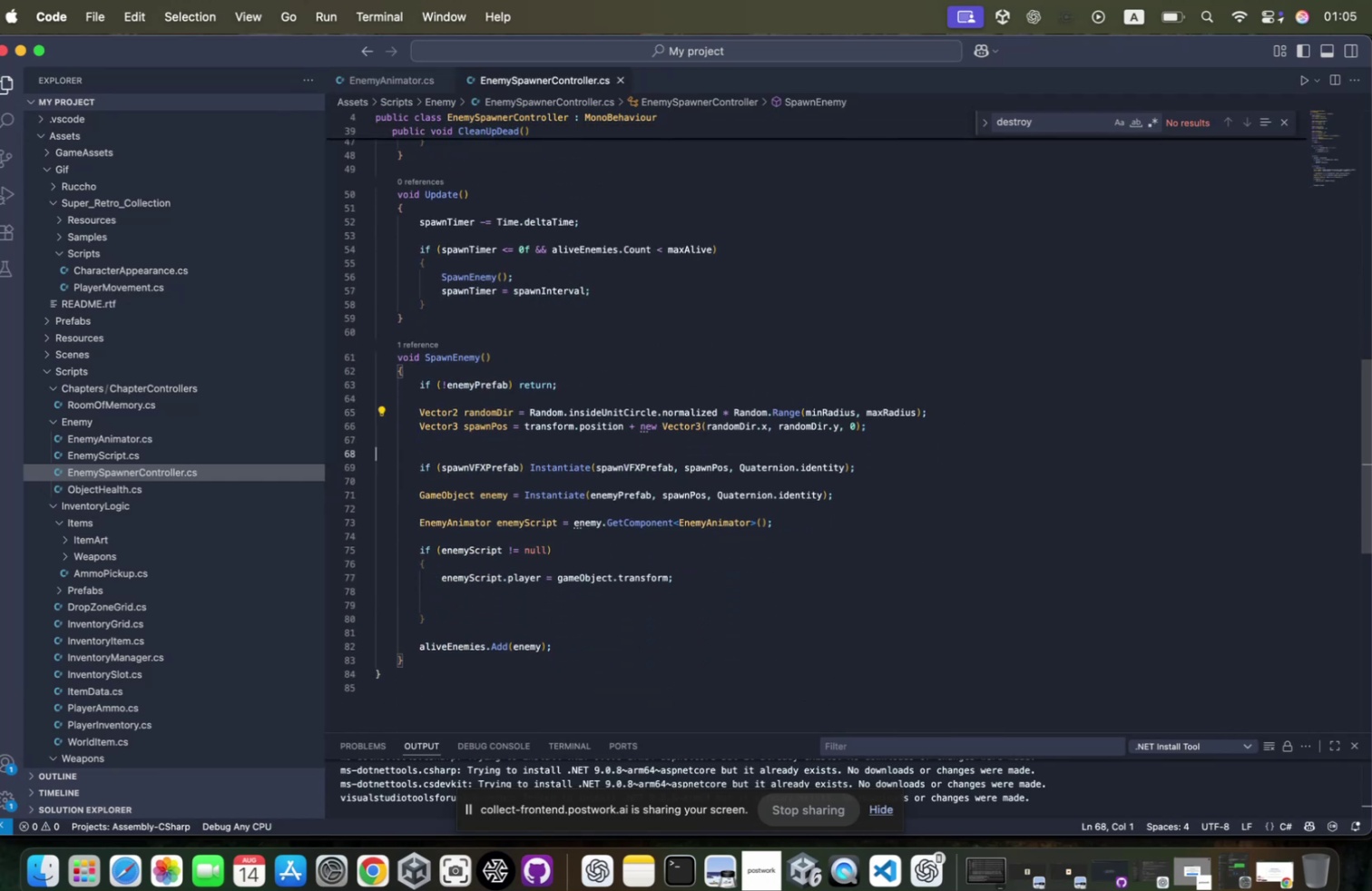 
key(ArrowDown)
 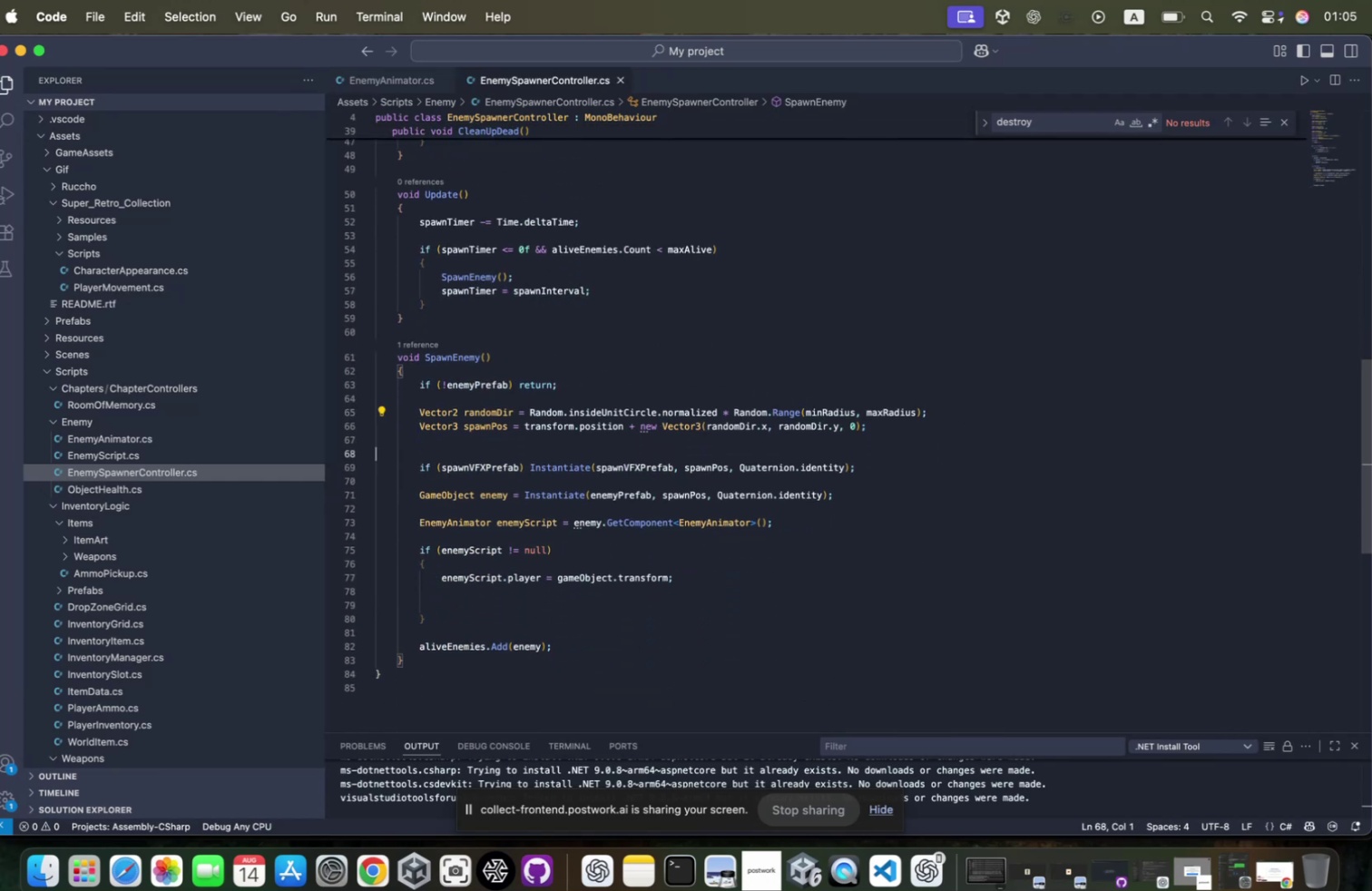 
key(ArrowDown)
 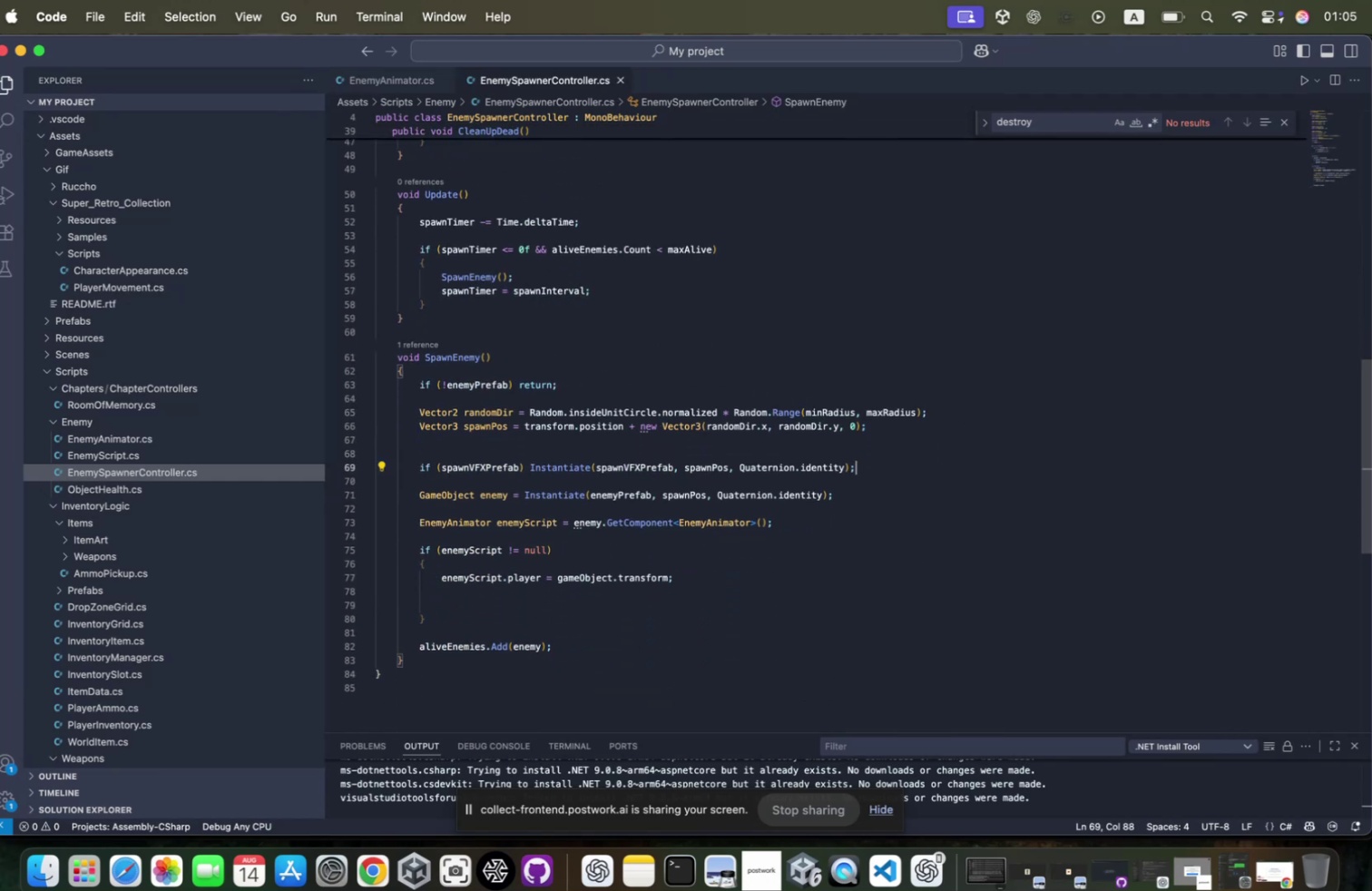 
key(ArrowDown)
 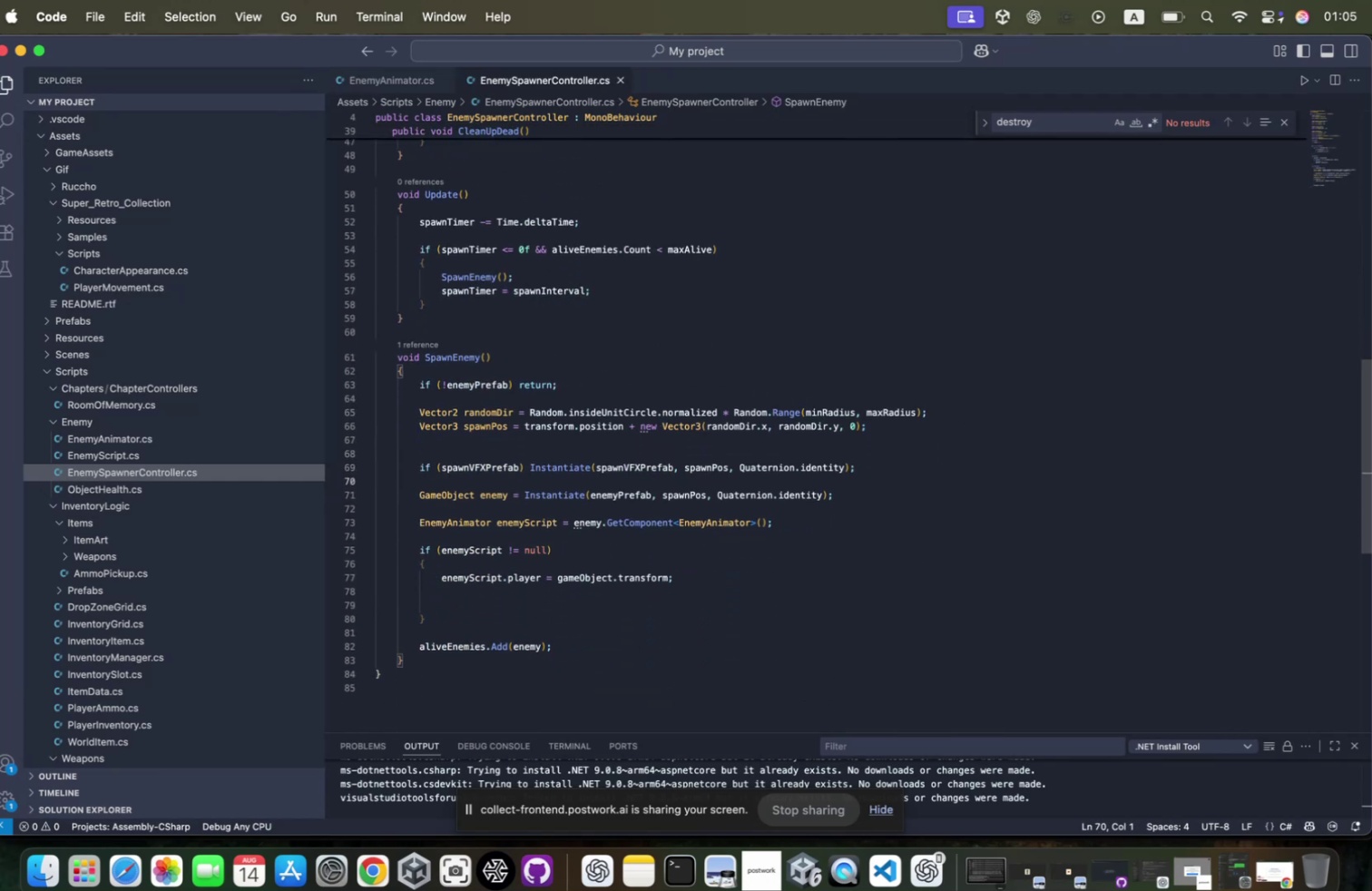 
key(ArrowUp)
 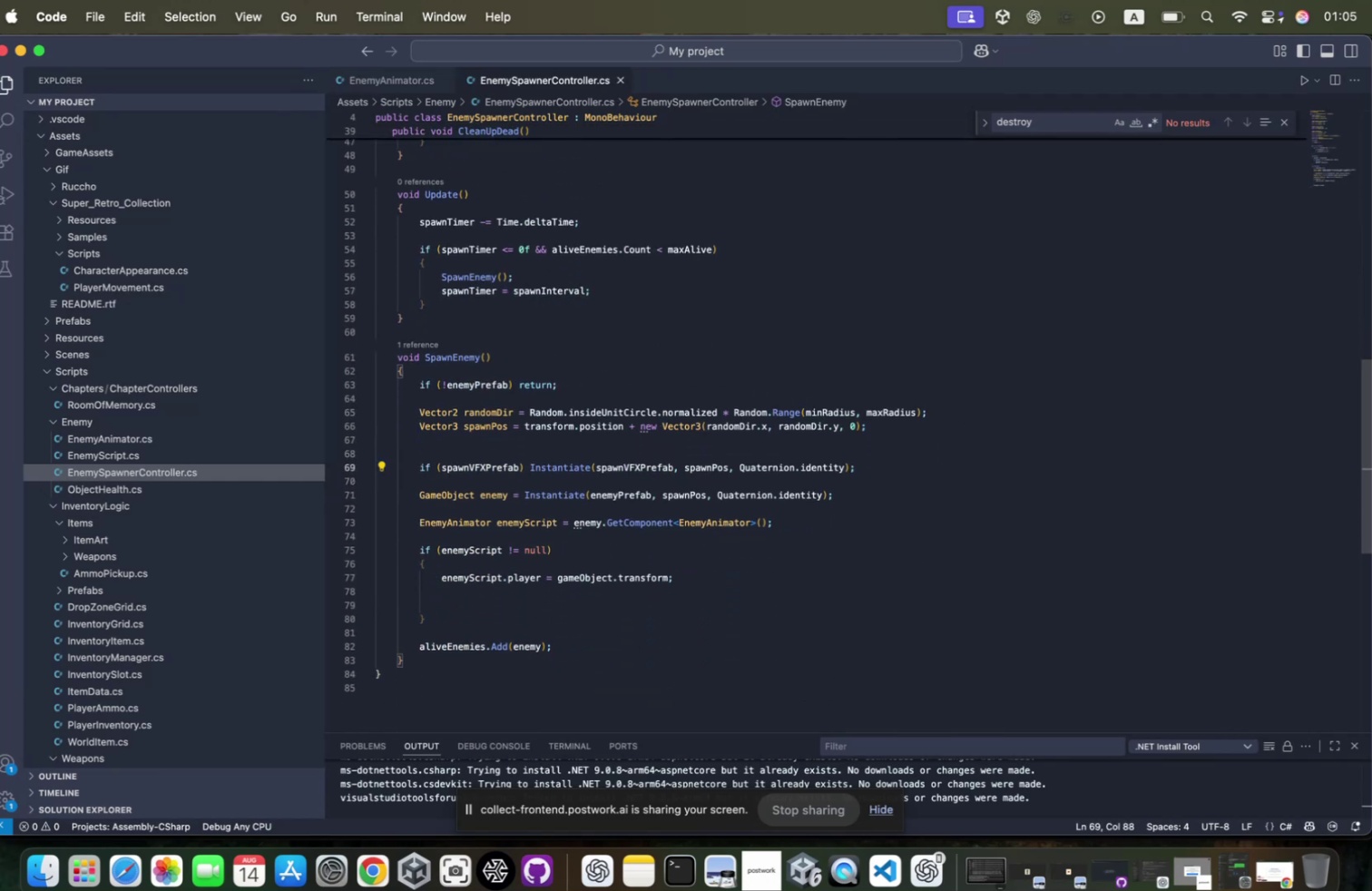 
key(Enter)
 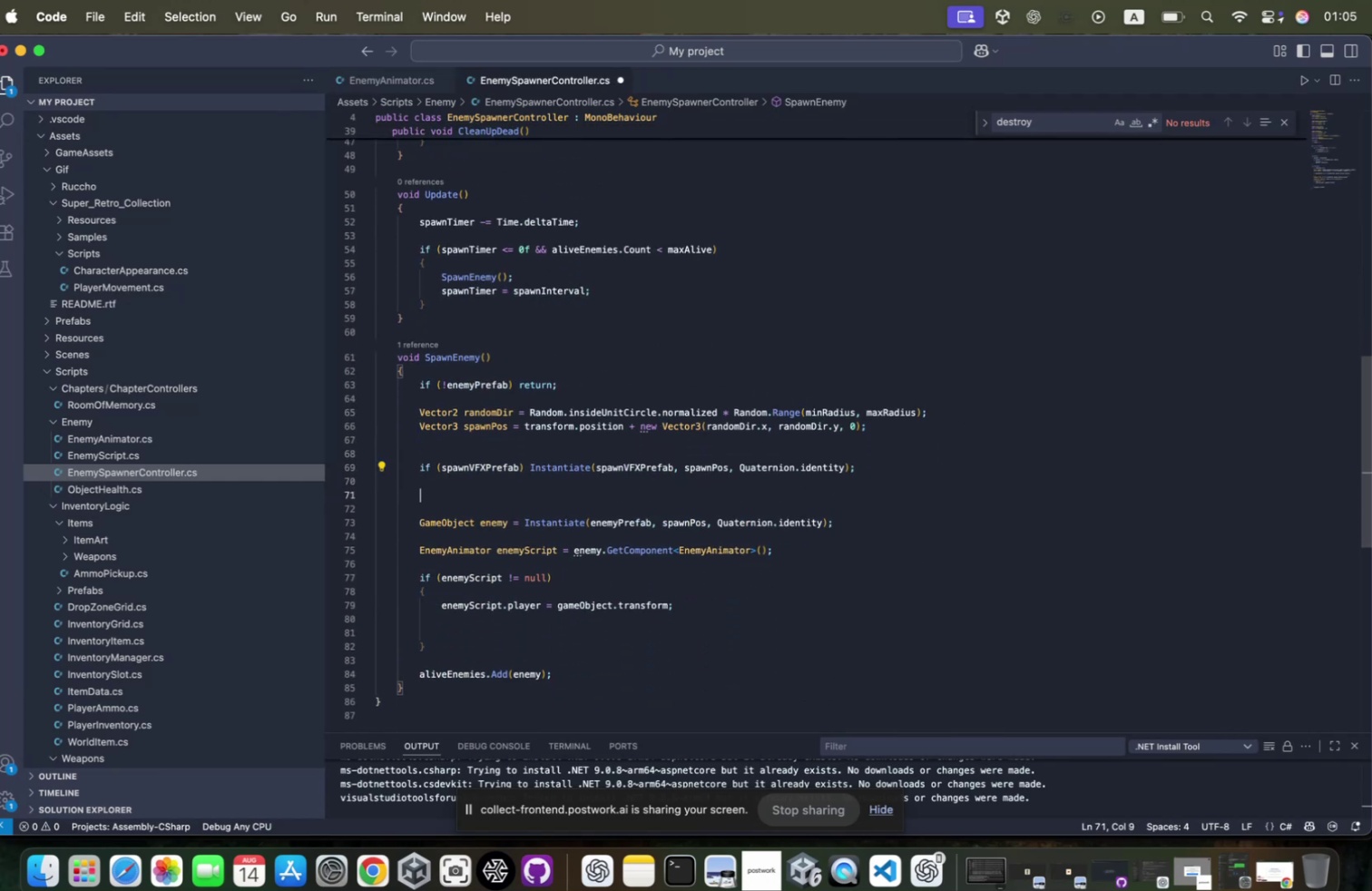 
key(Enter)
 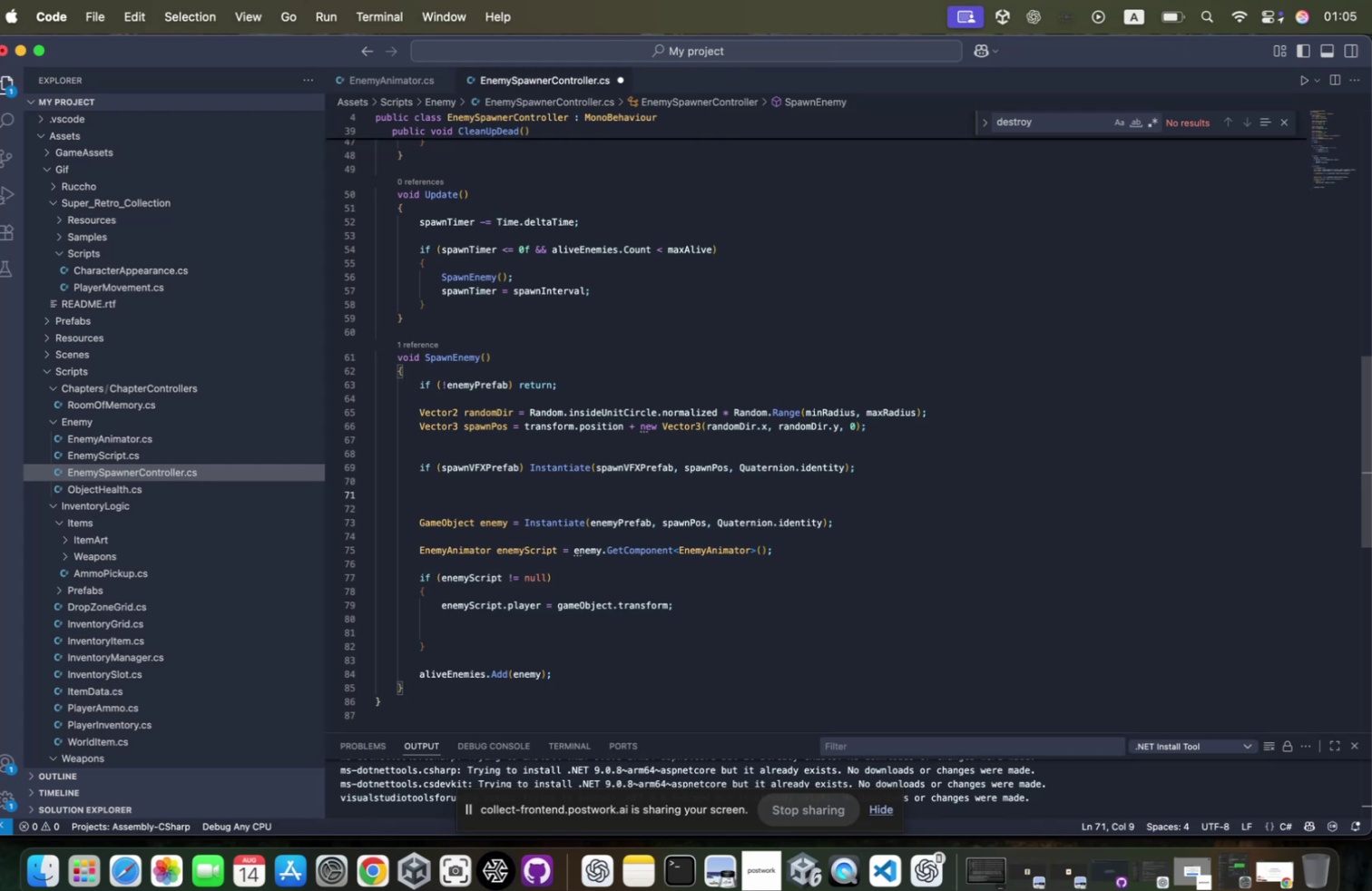 
wait(8.75)
 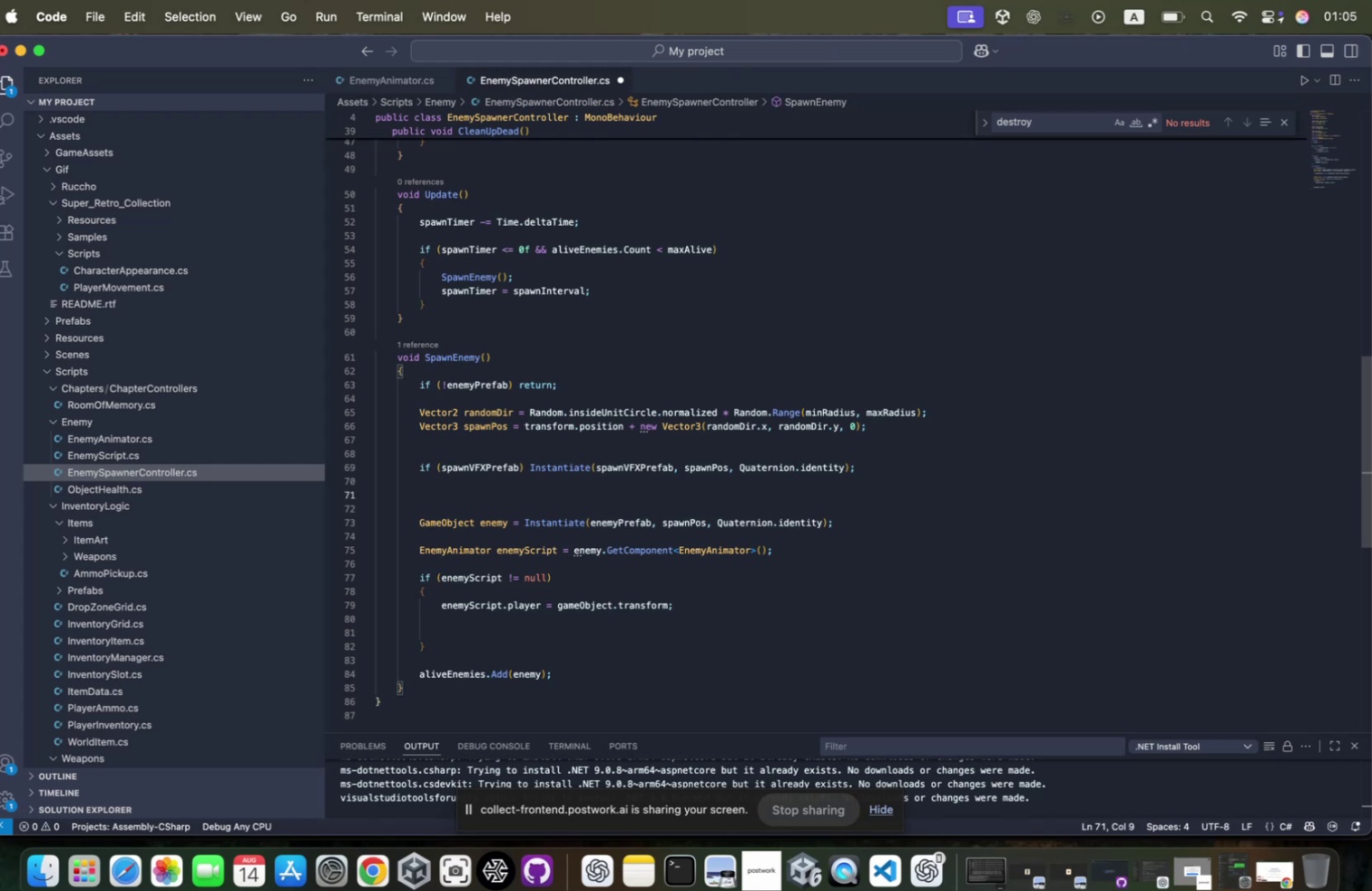 
left_click([543, 463])
 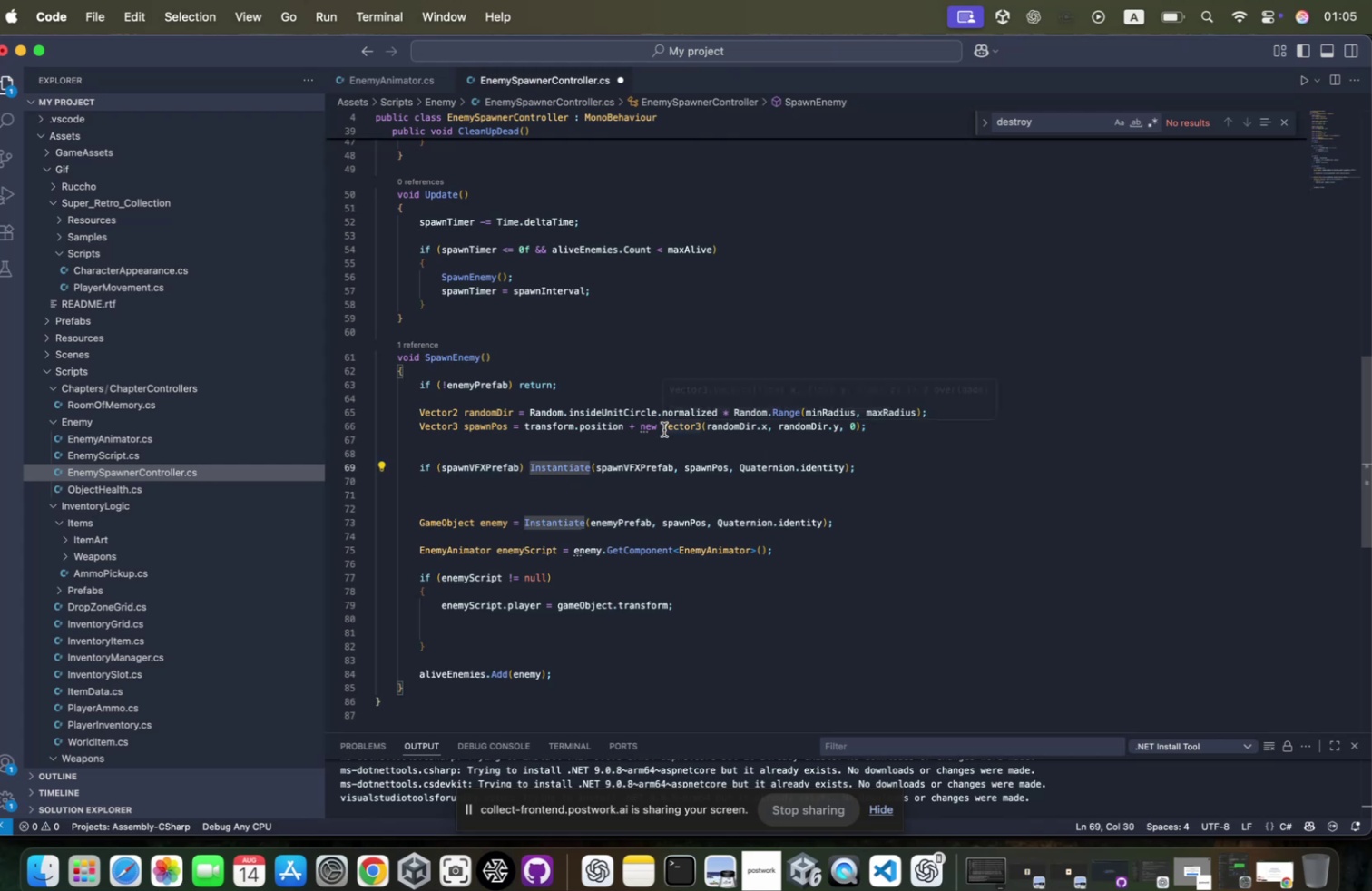 
key(ArrowLeft)
 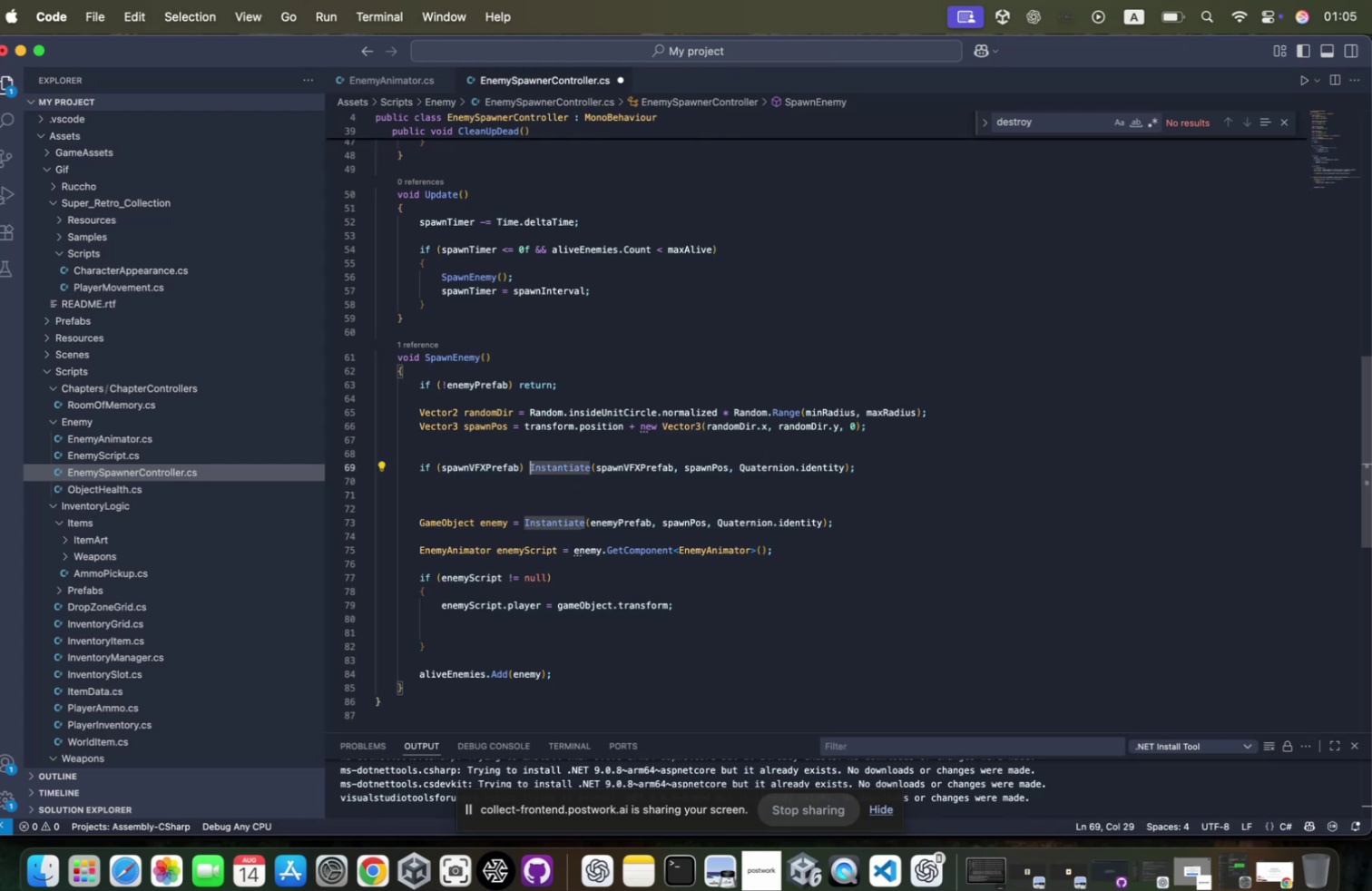 
type(gameobje)
 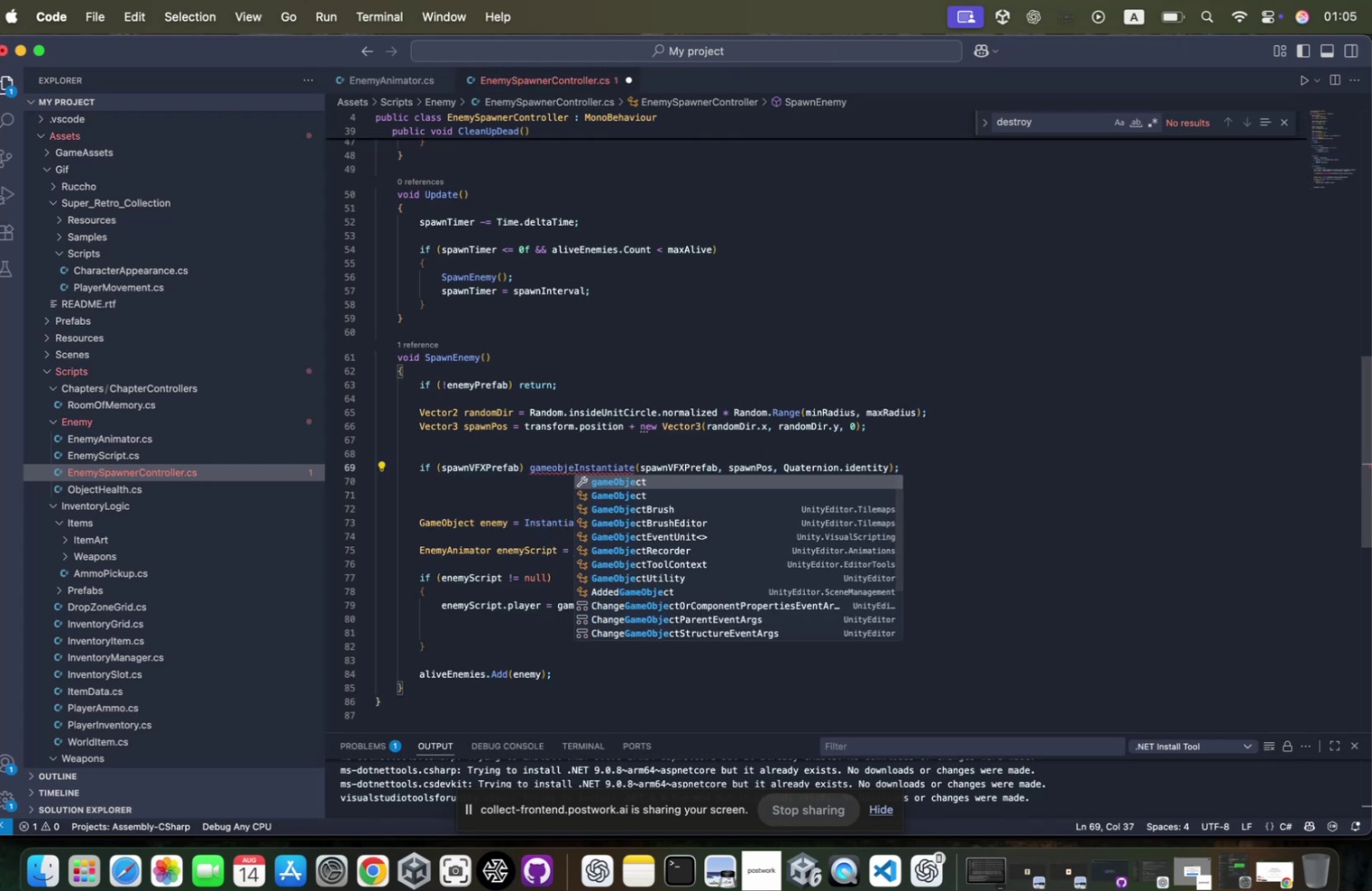 
key(ArrowDown)
 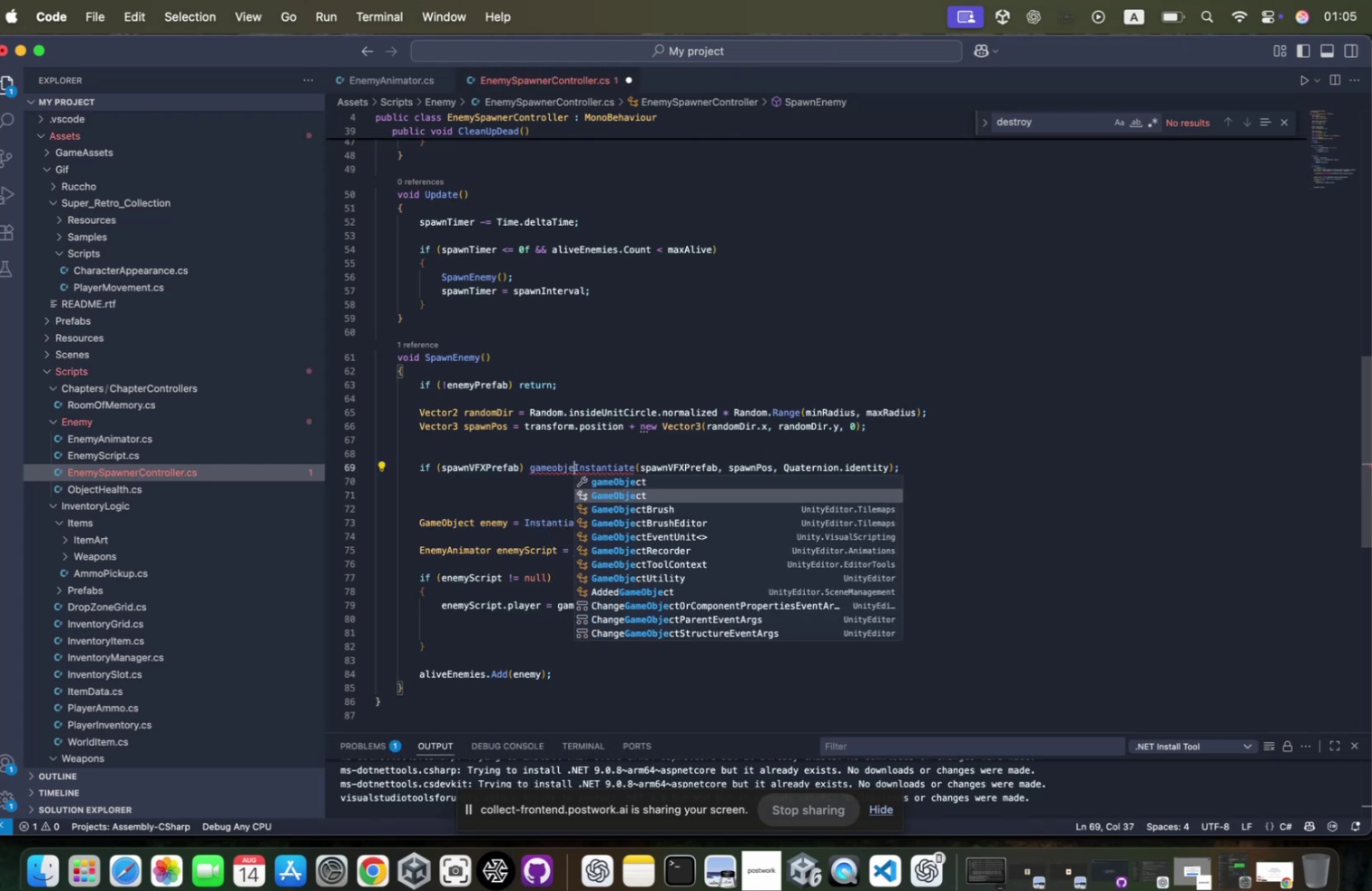 
key(Tab)
type( vfx = spawn)
 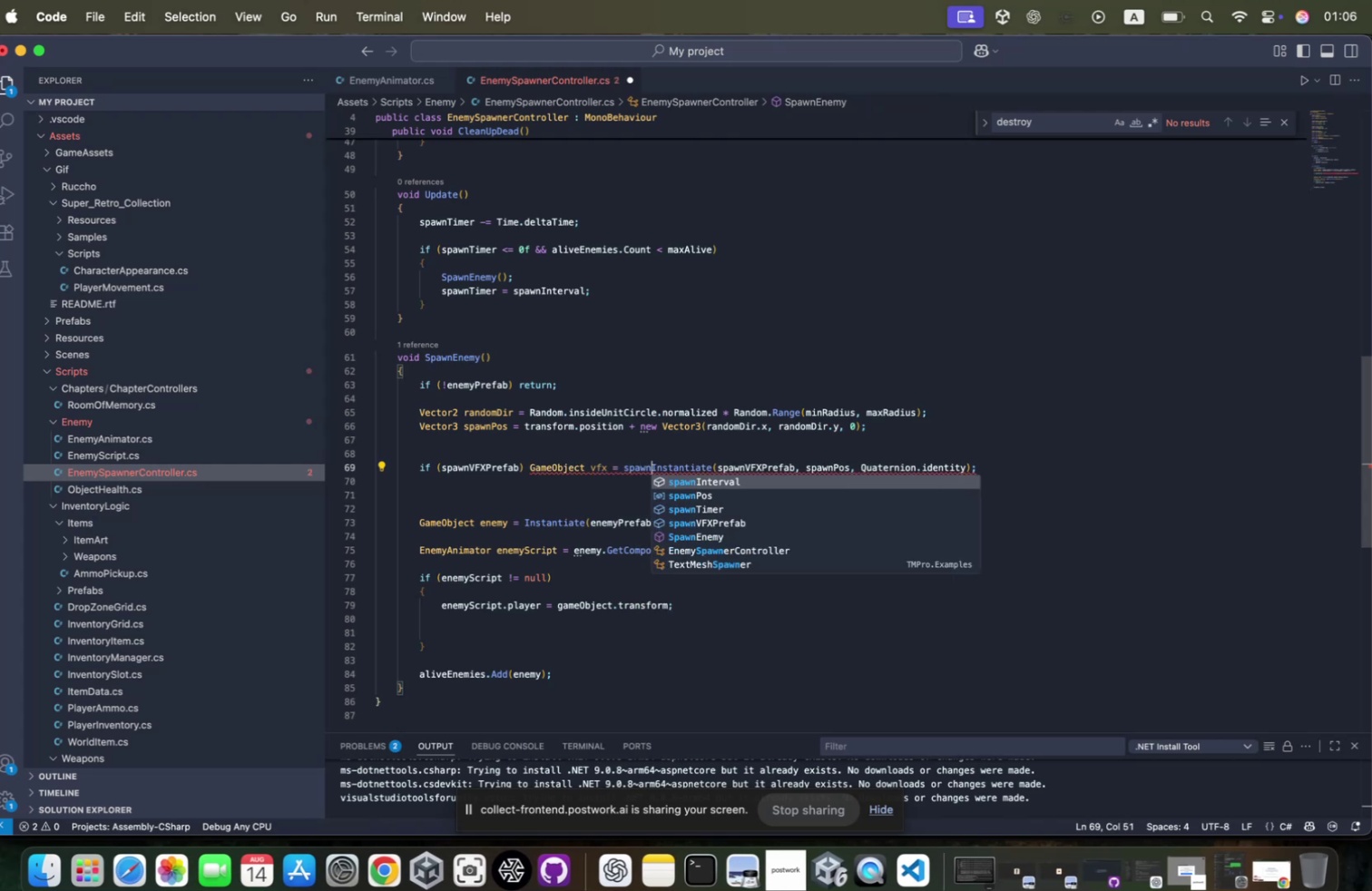 
wait(5.32)
 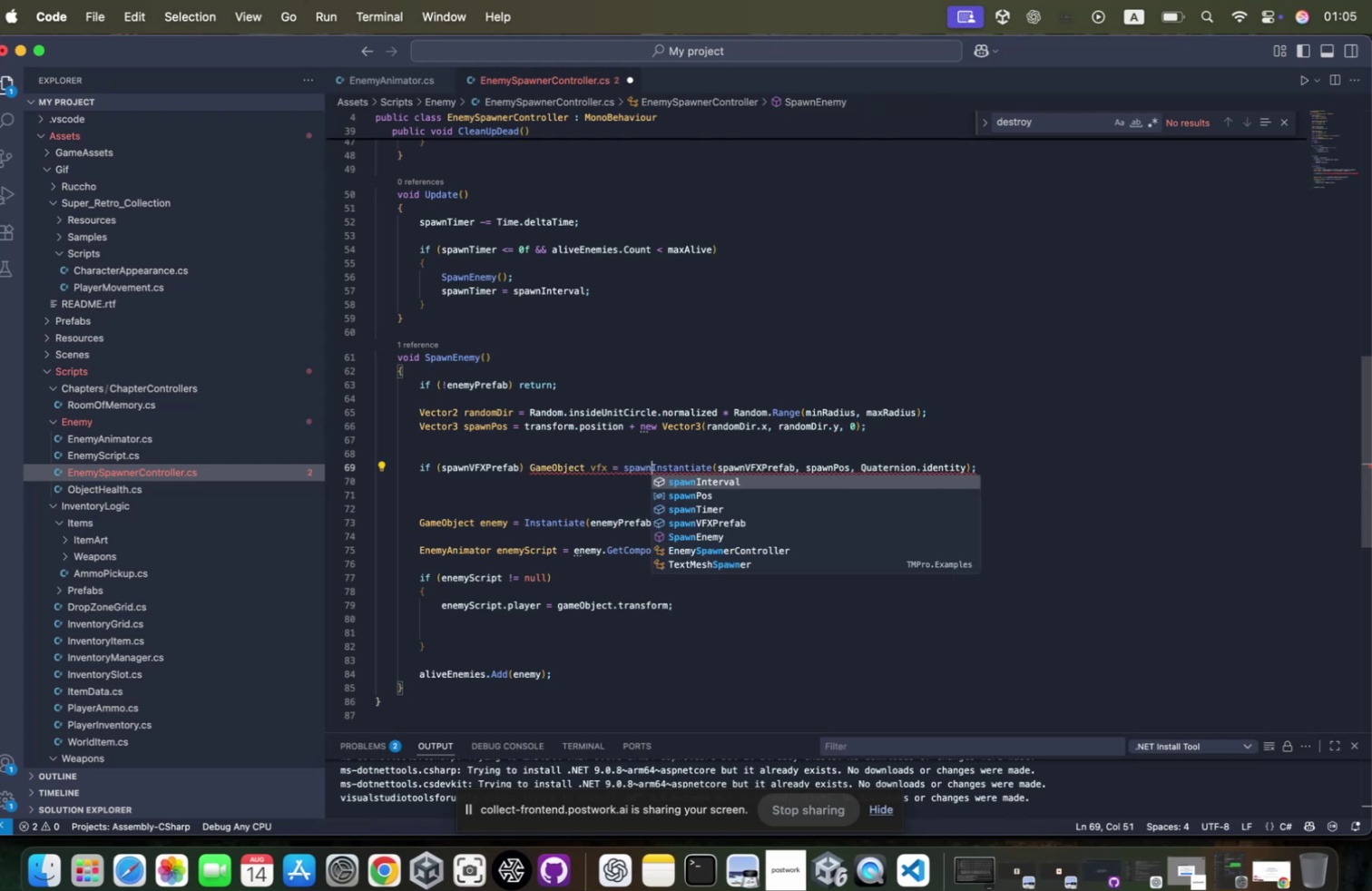 
hold_key(key=Backspace, duration=1.09)
 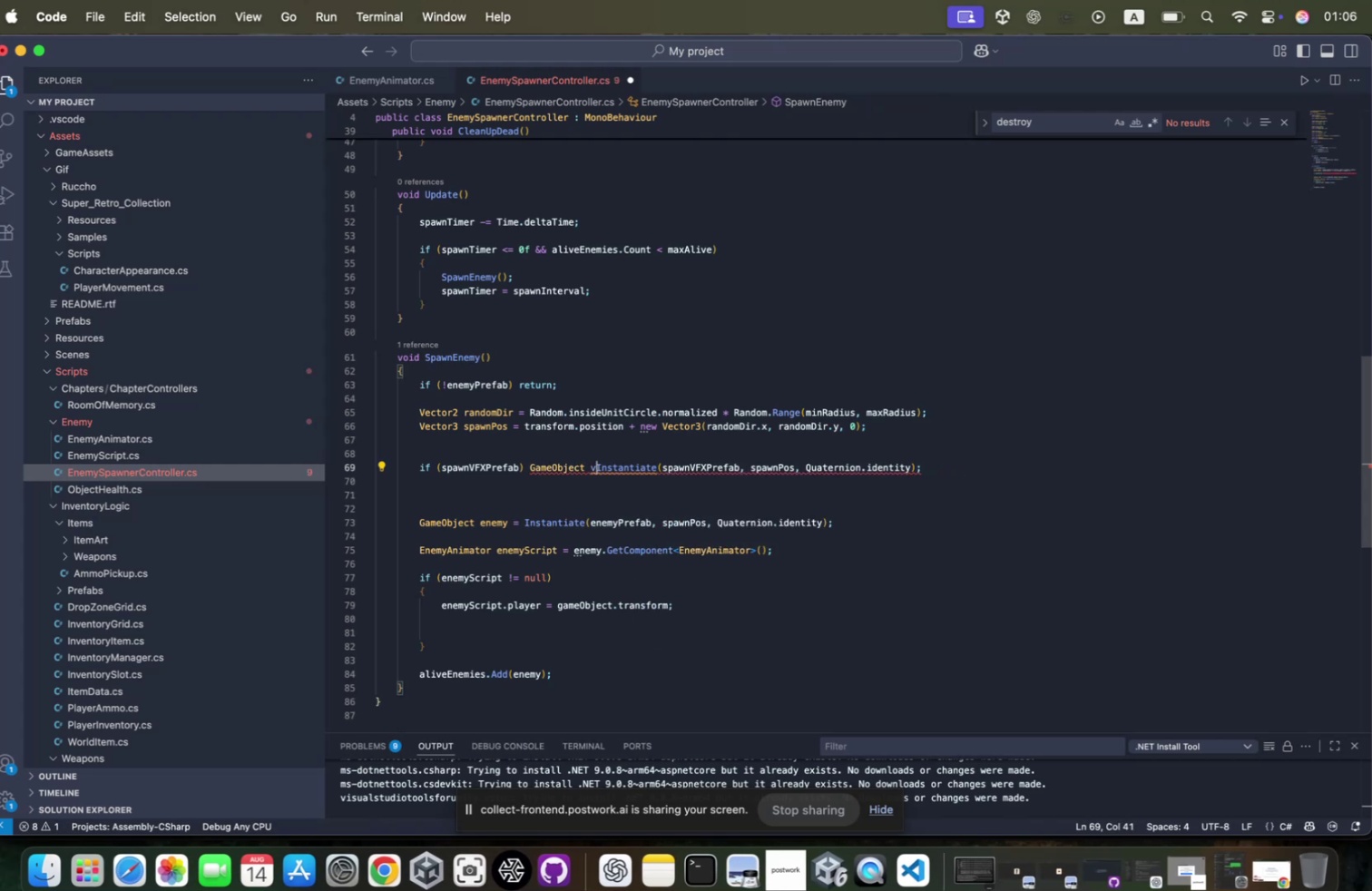 
key(Backspace)
key(Backspace)
type(spawnVFX = )
 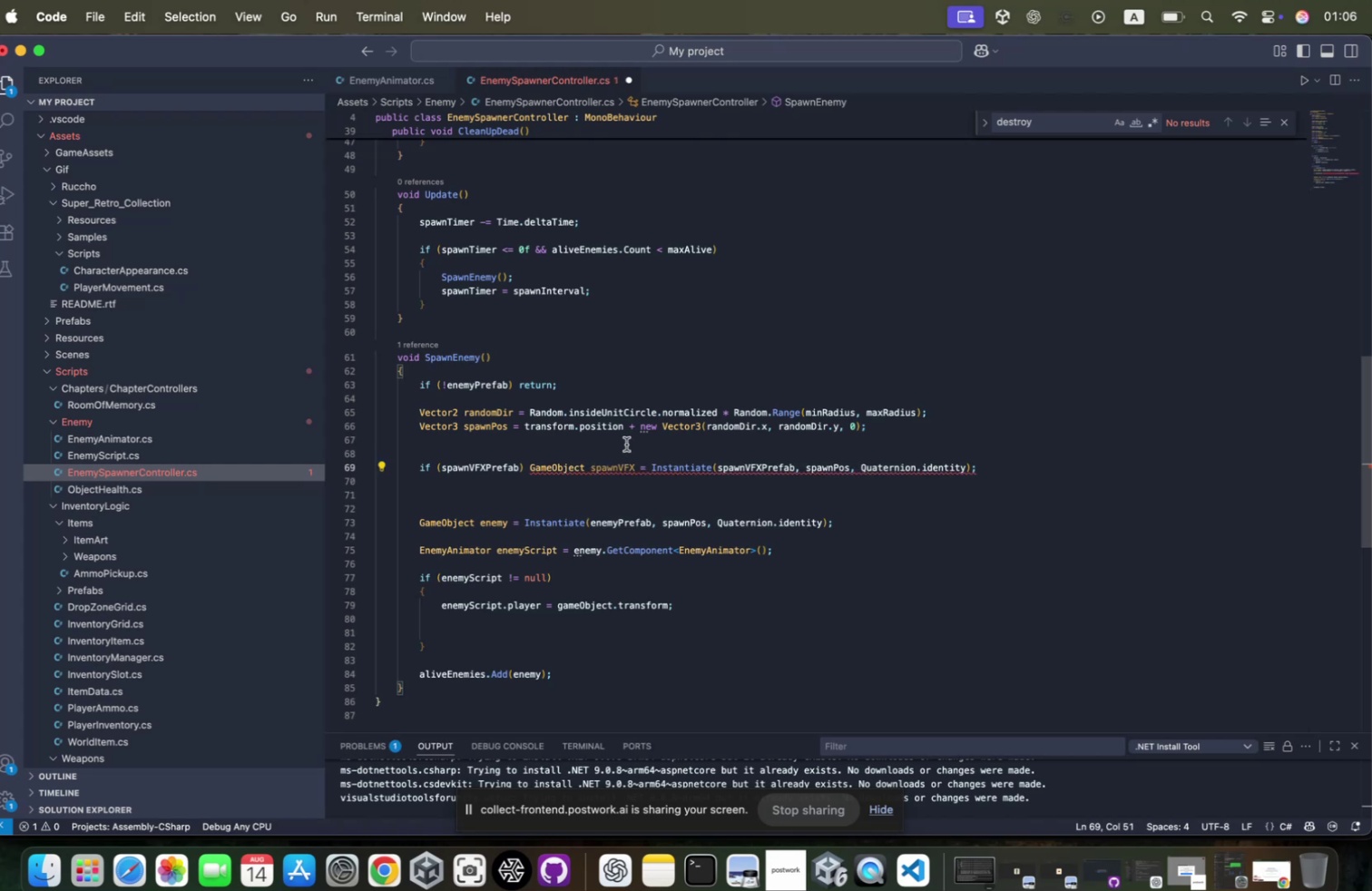 
left_click([537, 457])
 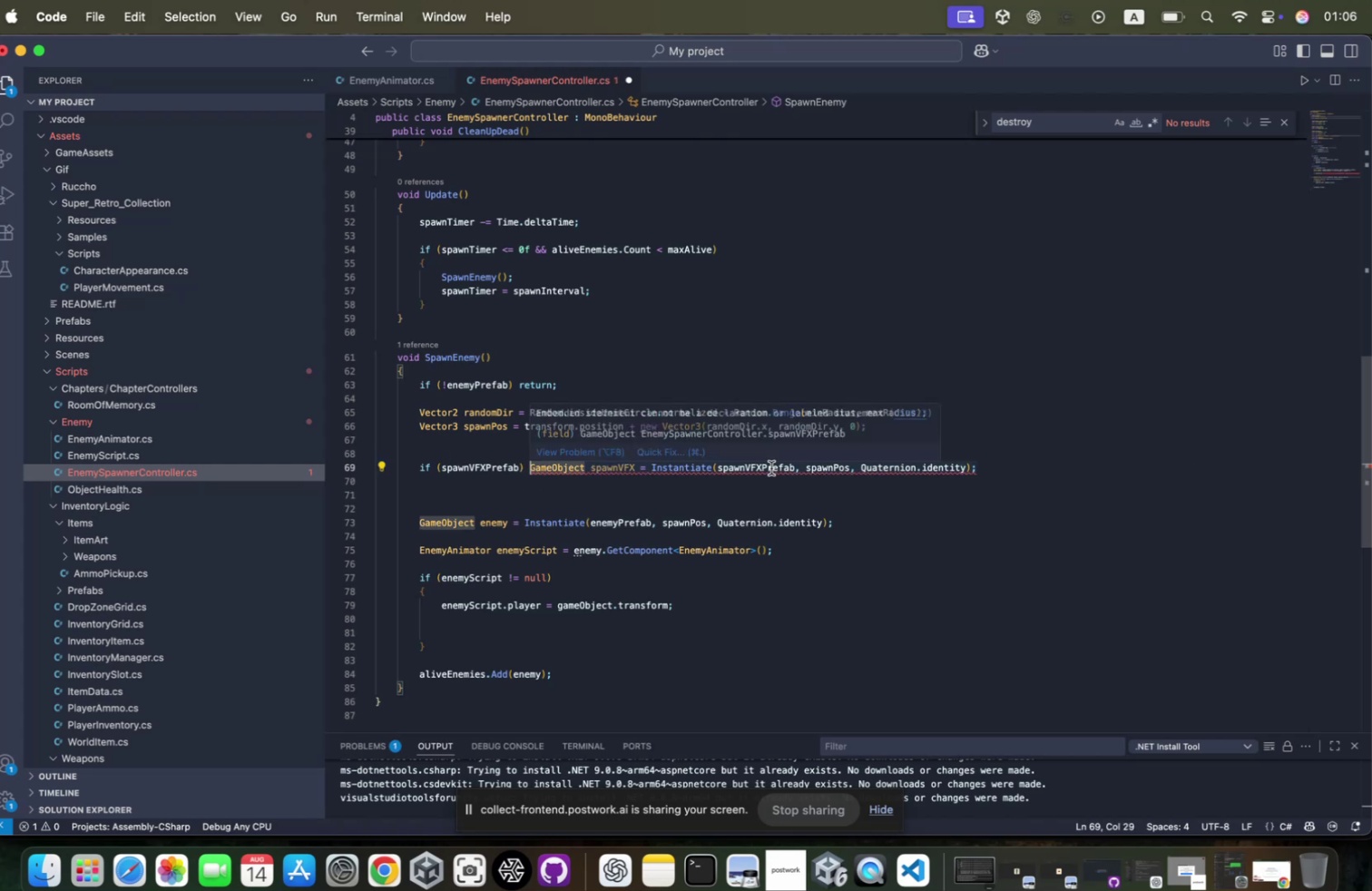 
hold_key(key=CommandLeft, duration=0.59)
left_click([776, 463])
 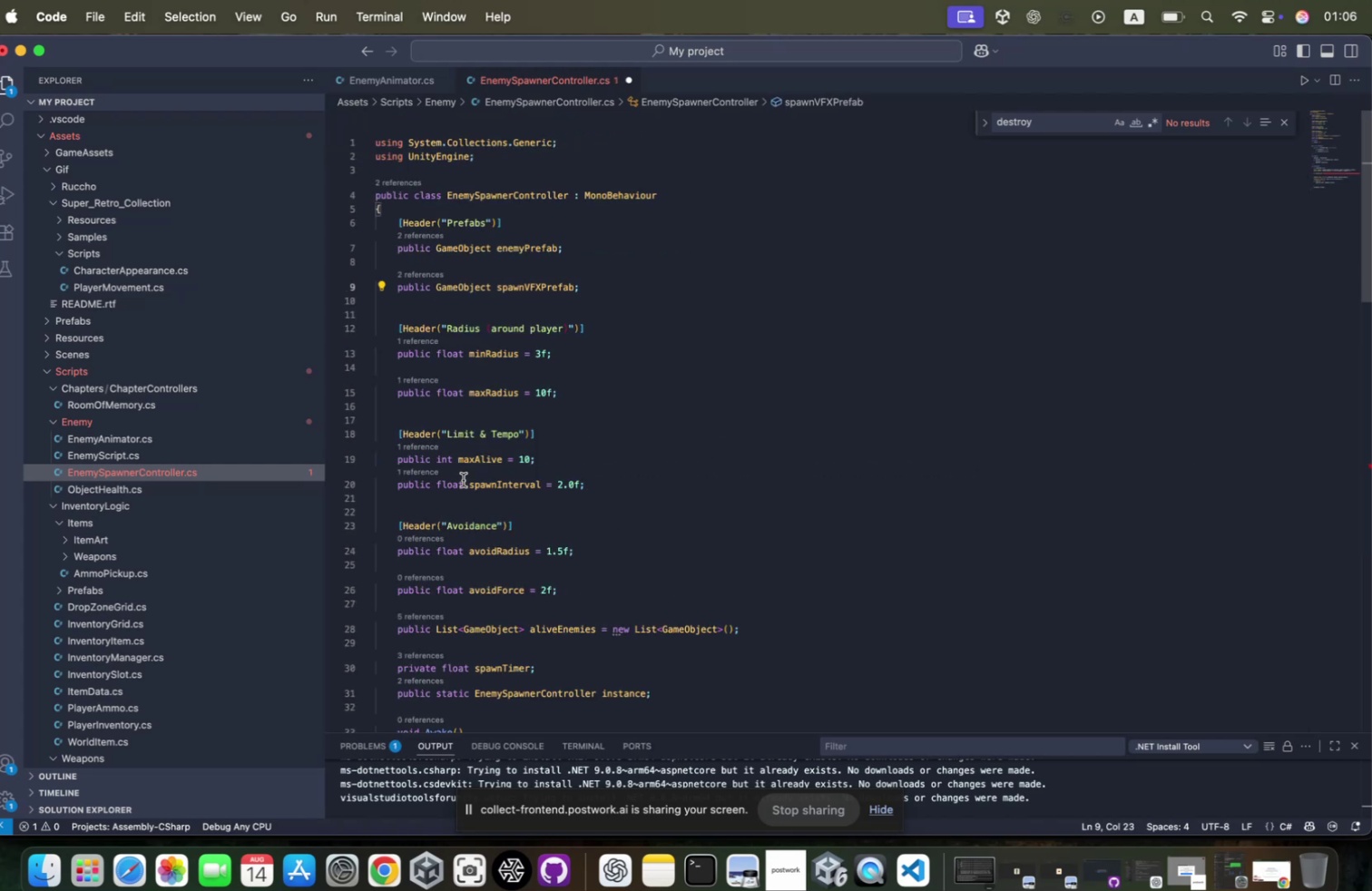 
scroll: coordinate [472, 475], scroll_direction: down, amount: 71.0
 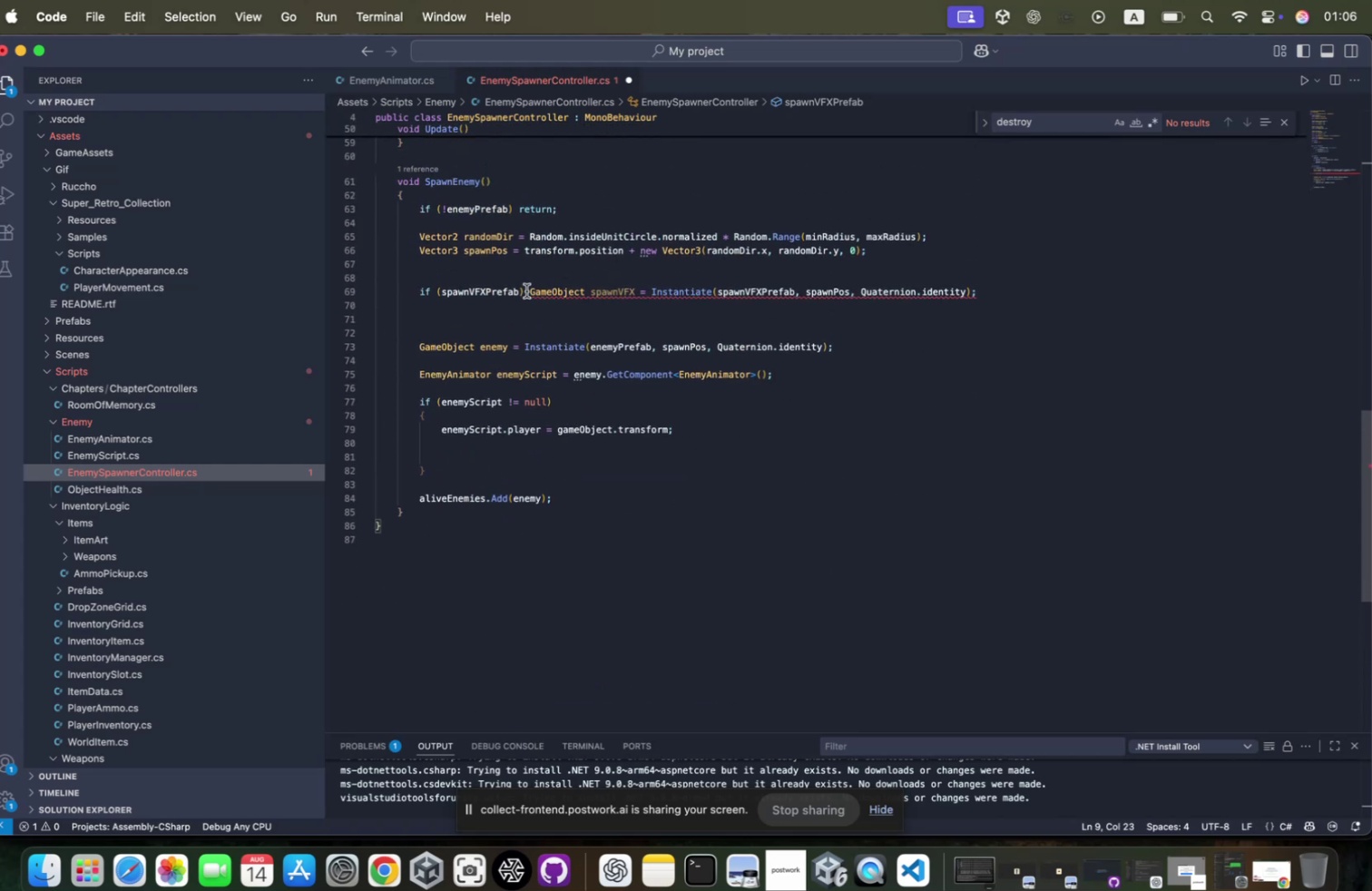 
left_click([536, 286])
 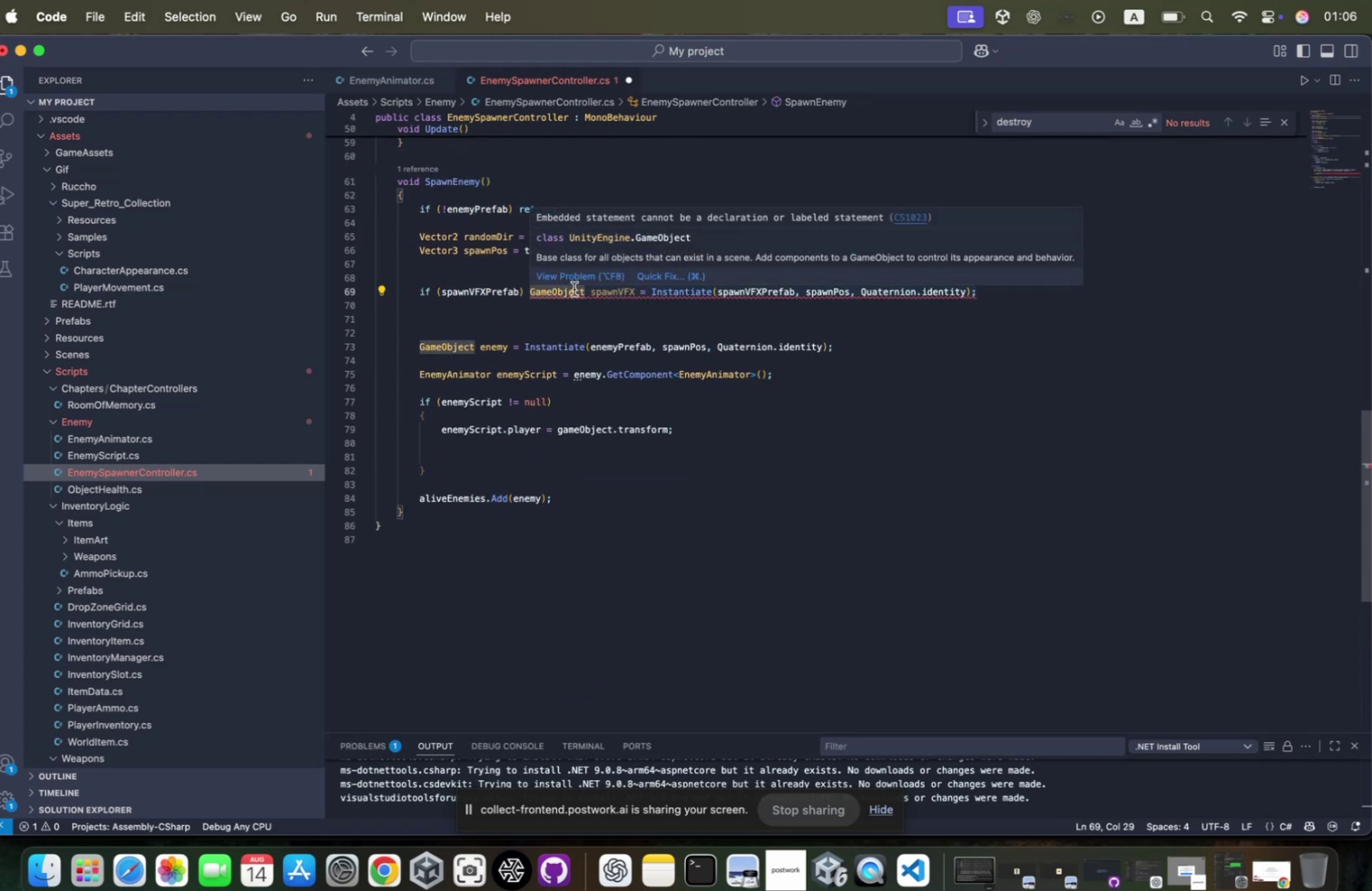 
key(Enter)
 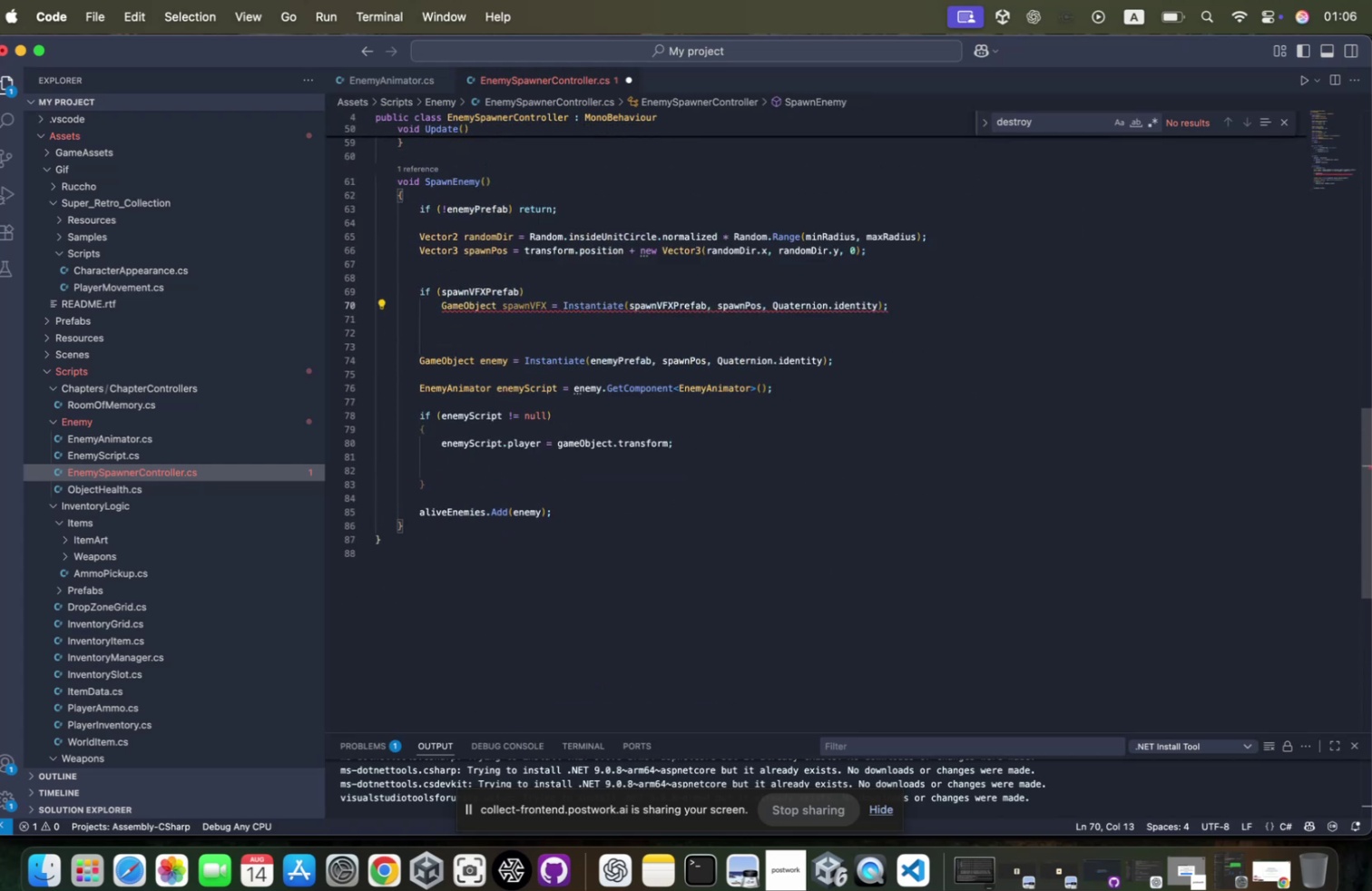 
key(Shift+BracketLeft)
 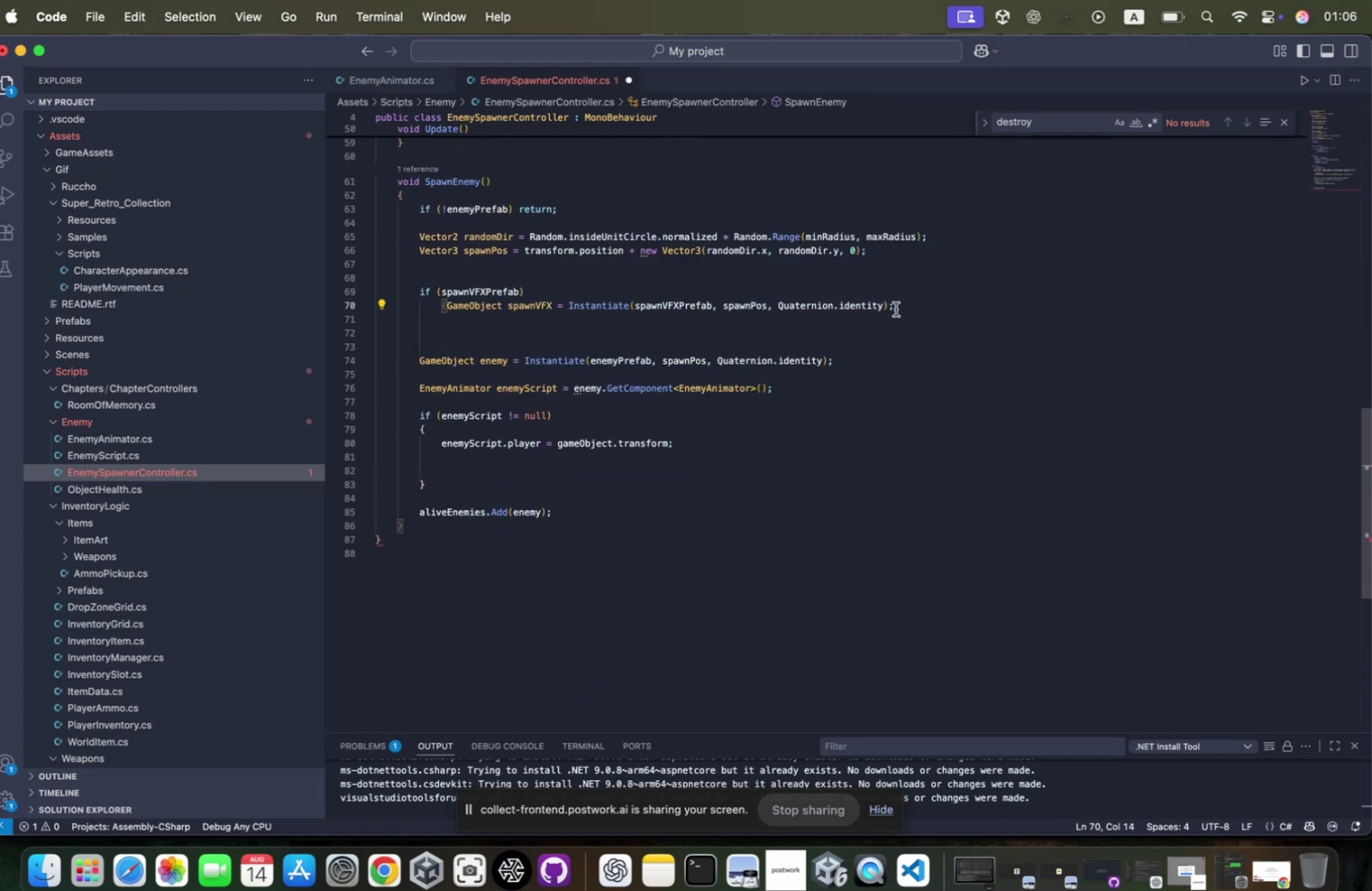 
key(Shift+BracketRight)
 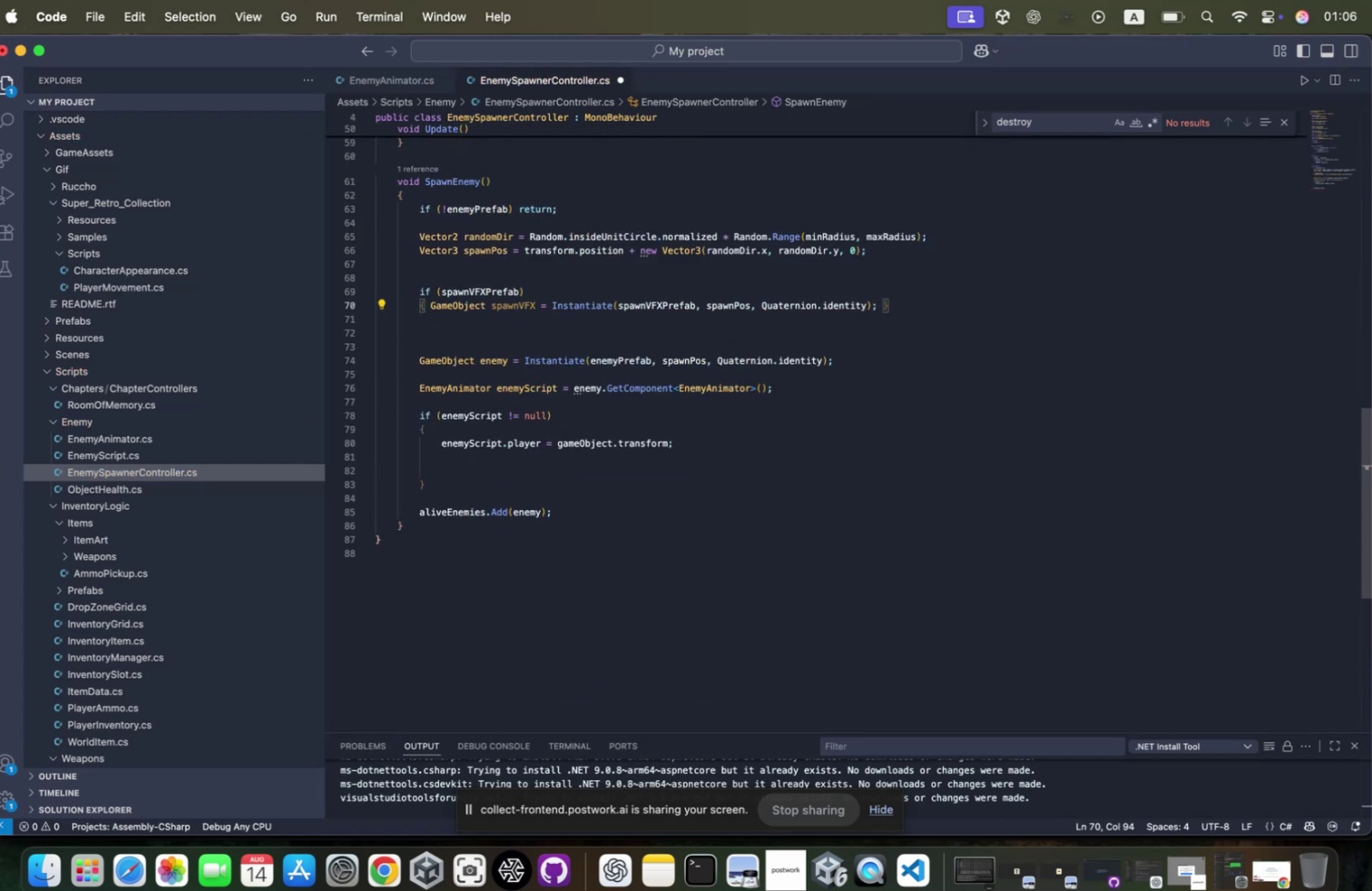 
key(Enter)
 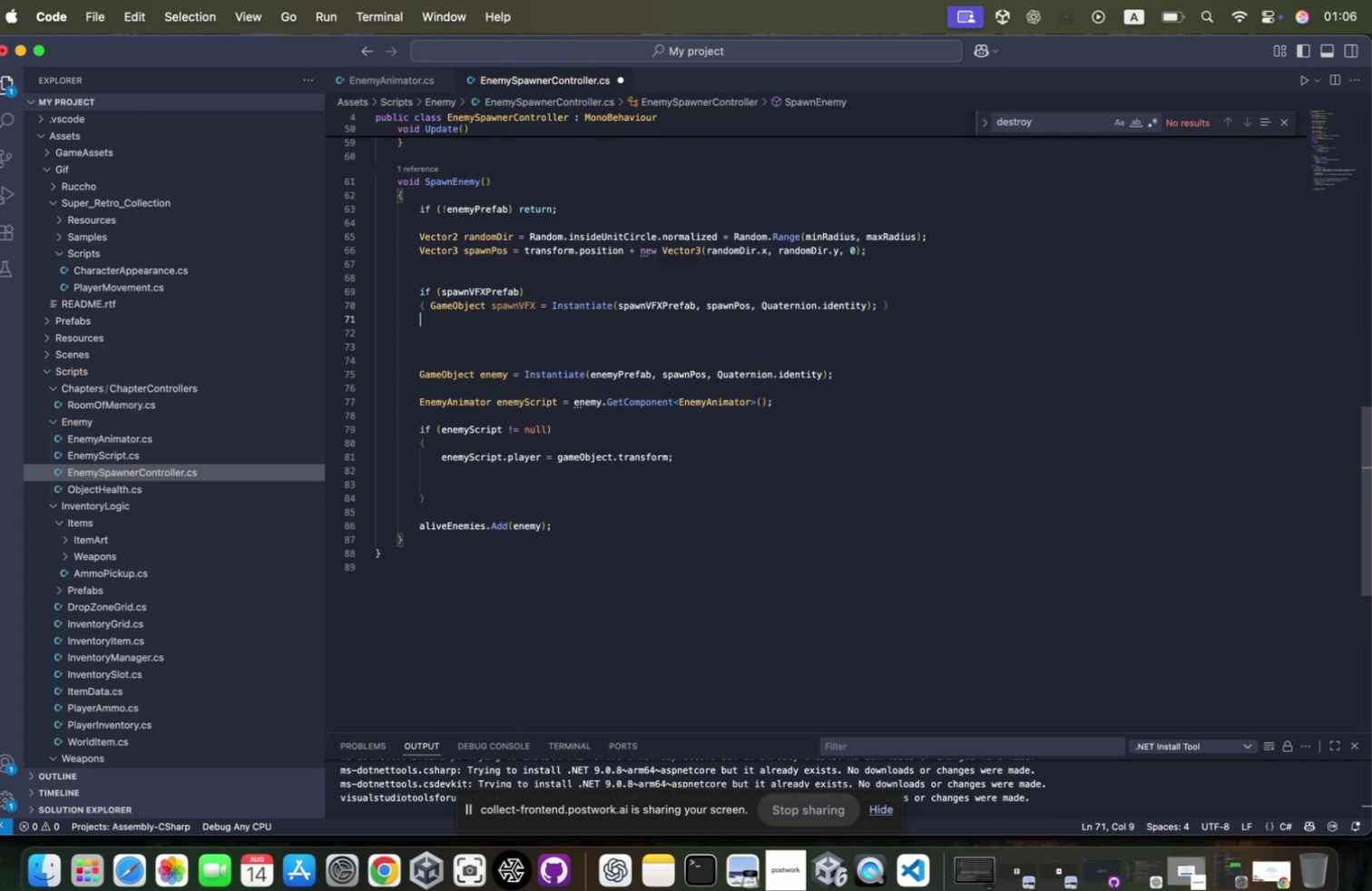 
key(ArrowUp)
 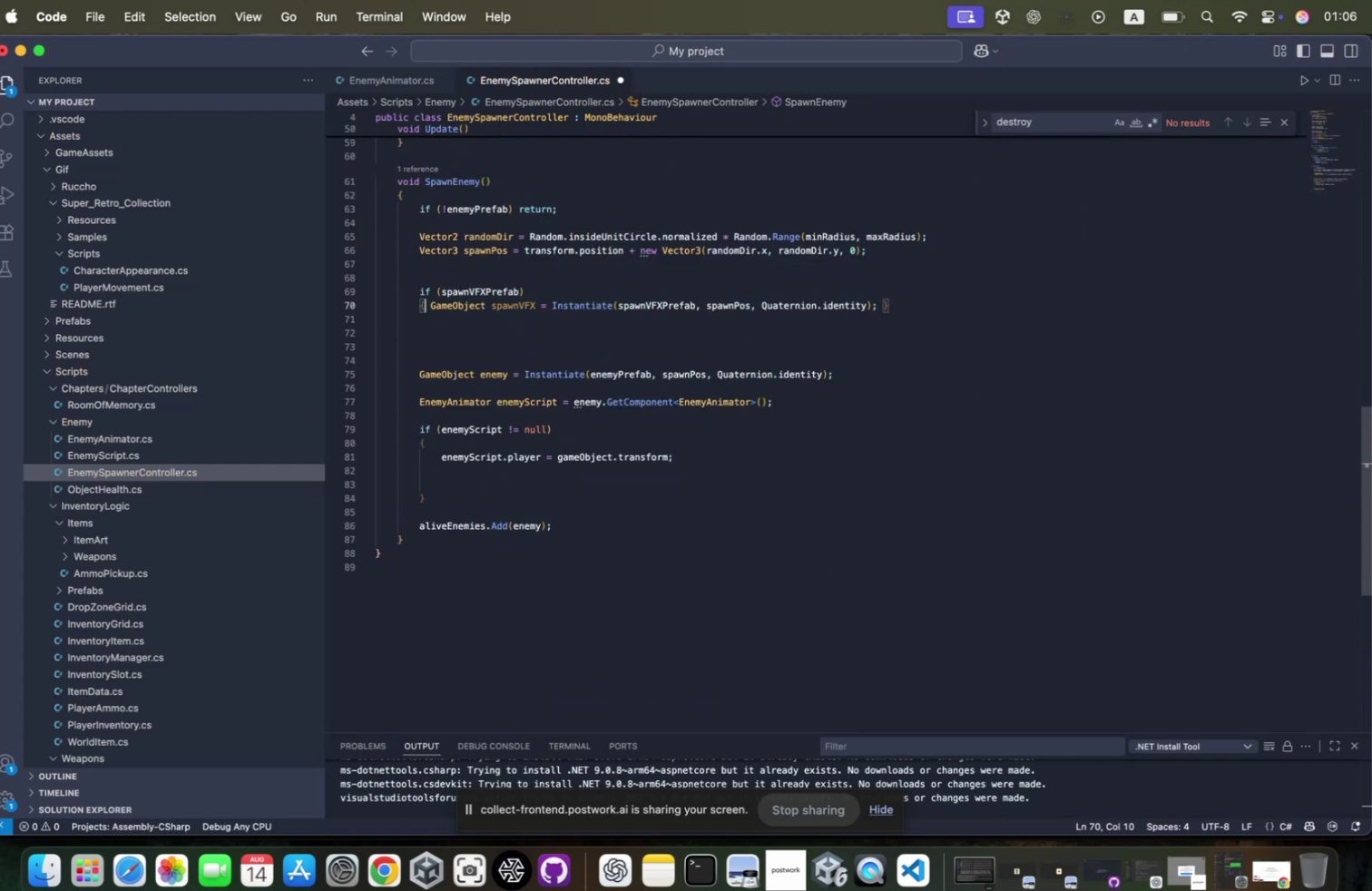 
key(ArrowRight)
 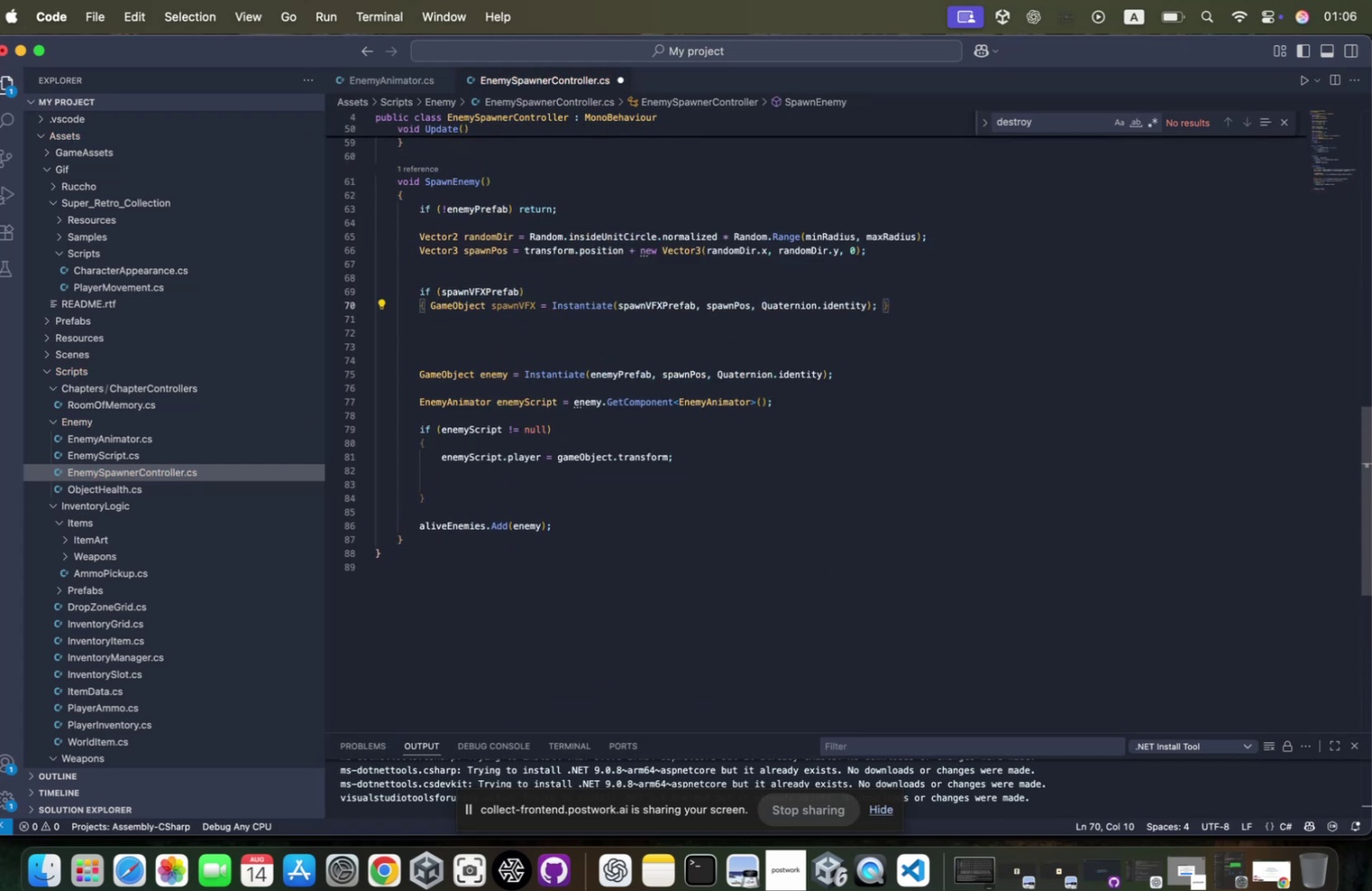 
key(ArrowRight)
 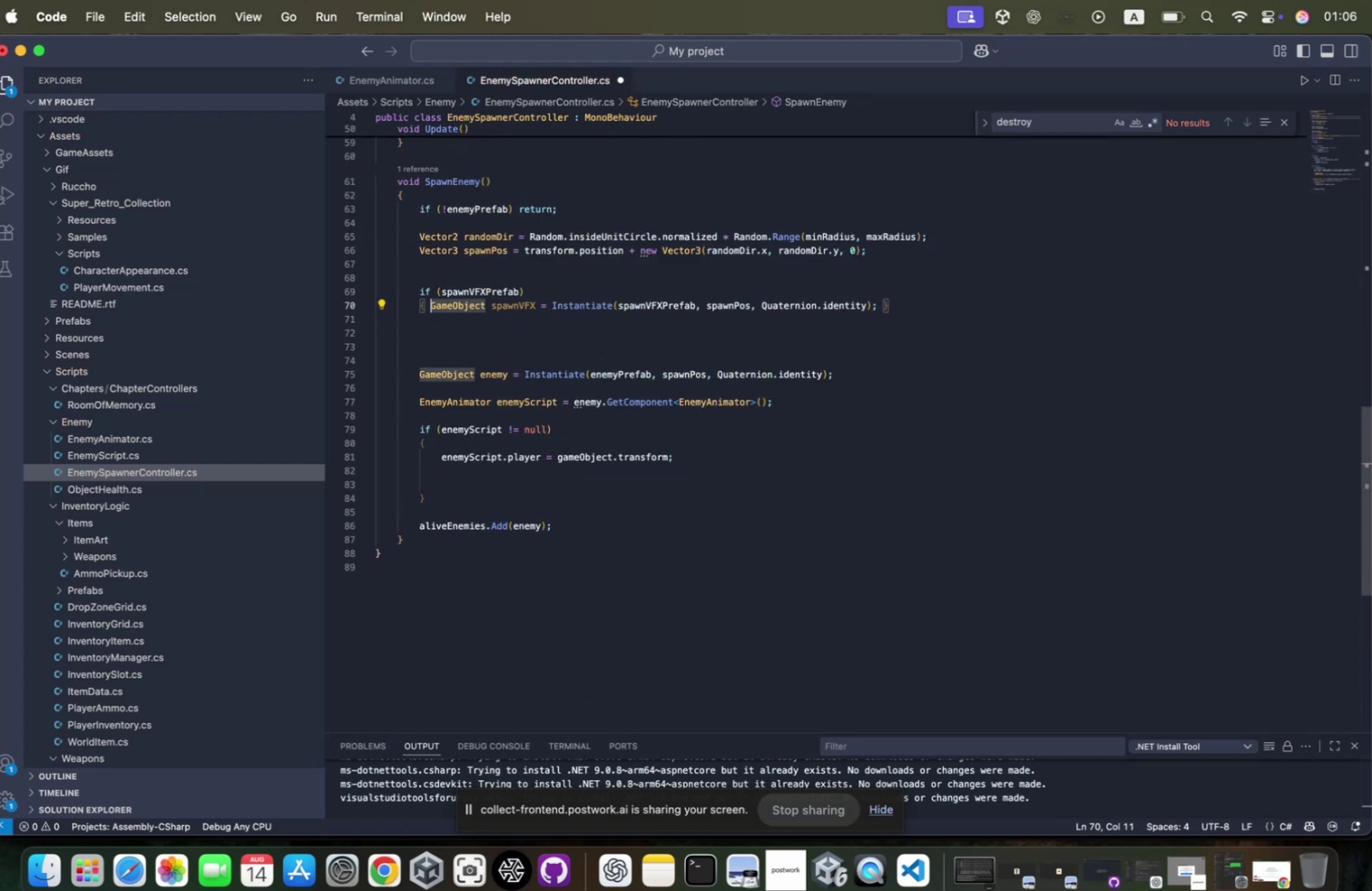 
key(Enter)
 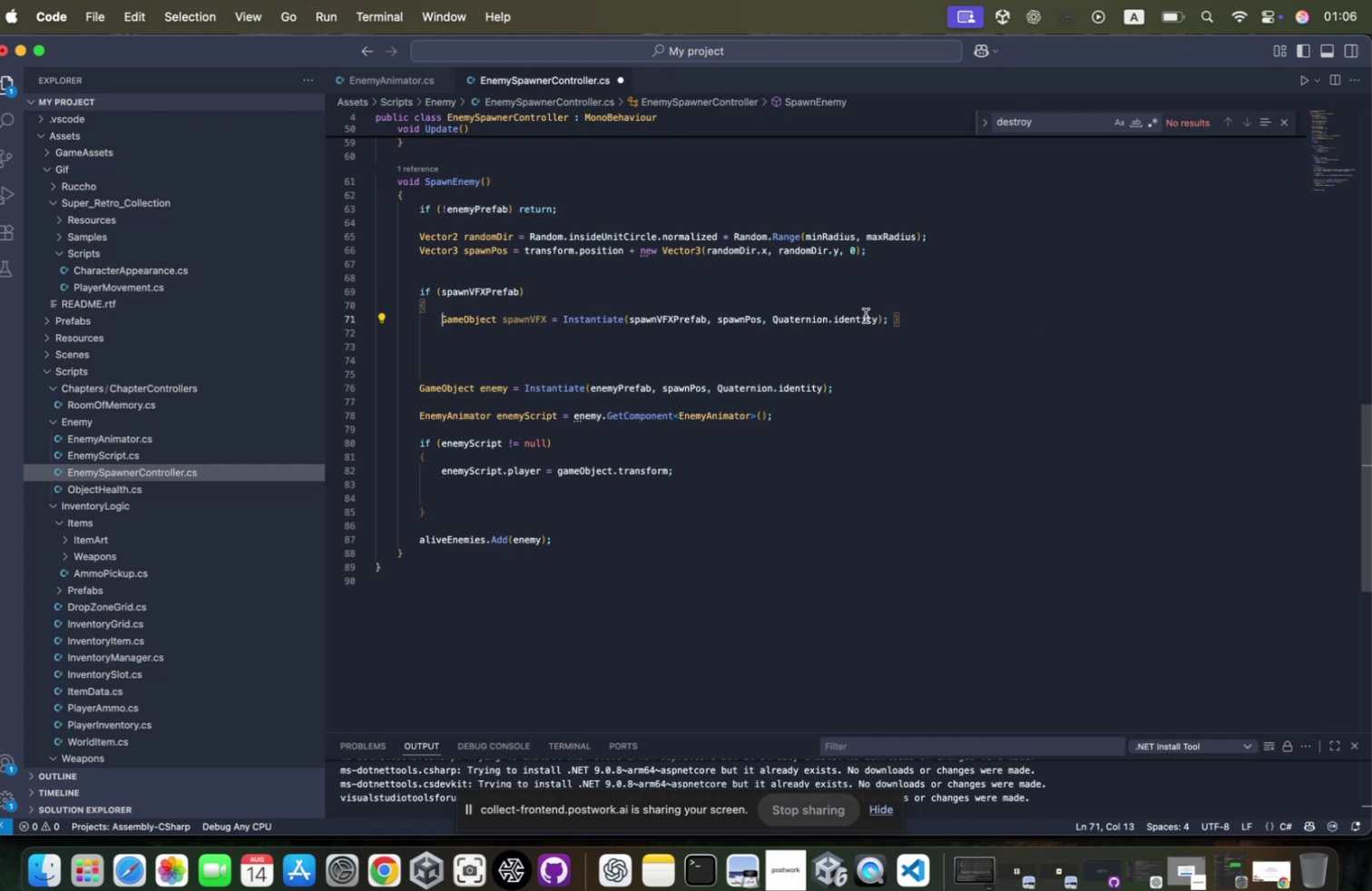 
left_click([897, 318])
 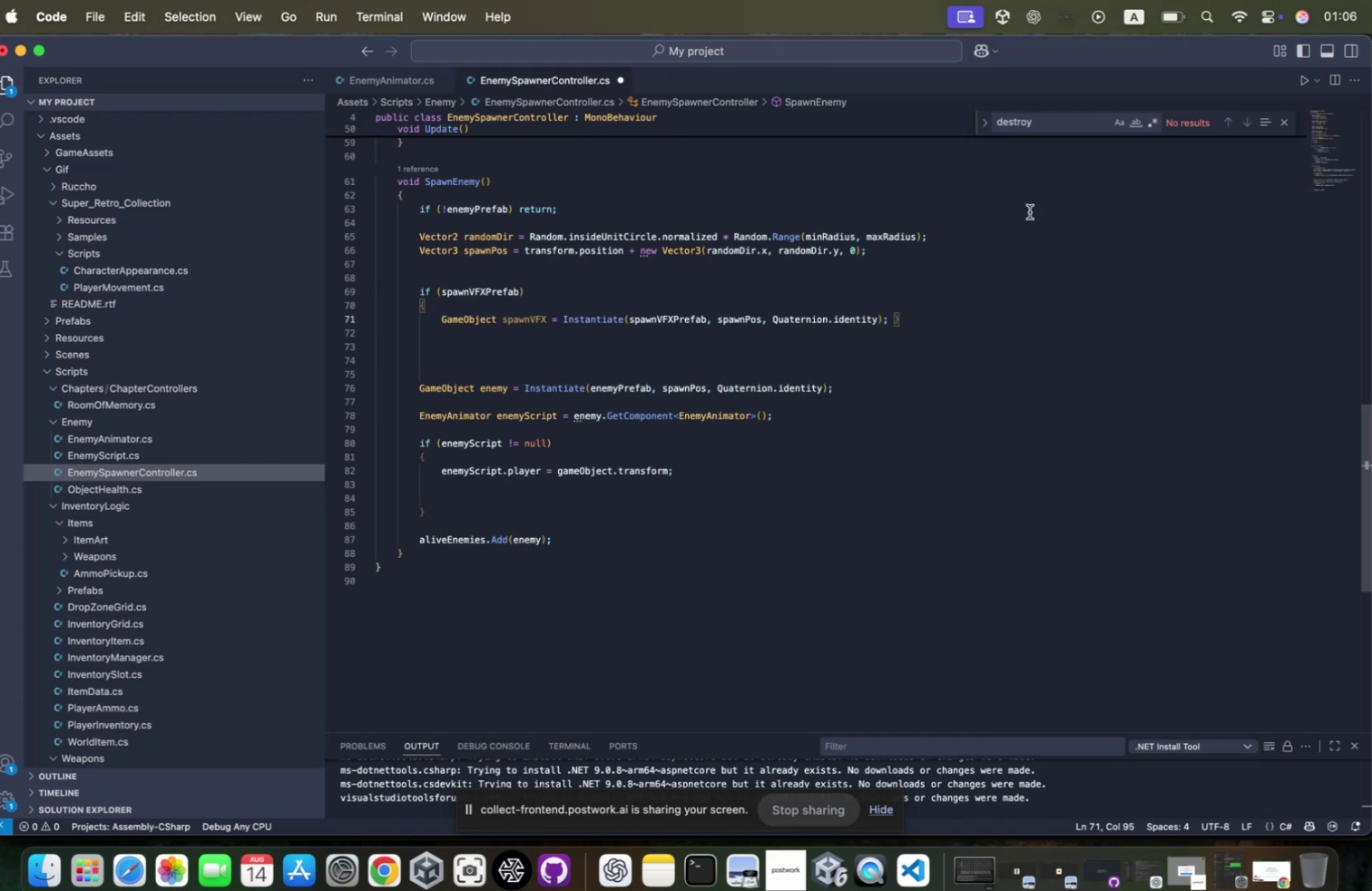 
key(ArrowLeft)
 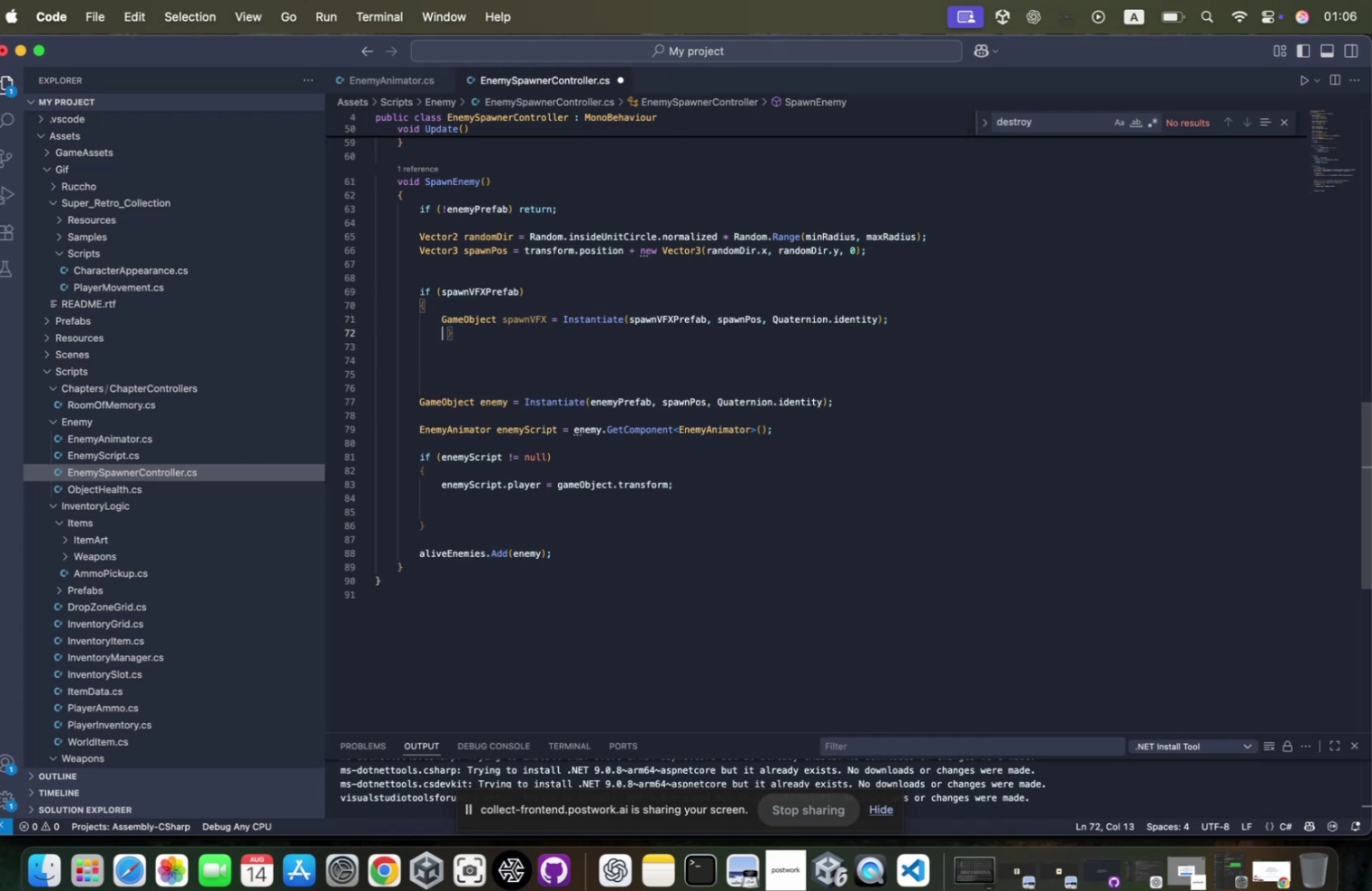 
key(Enter)
 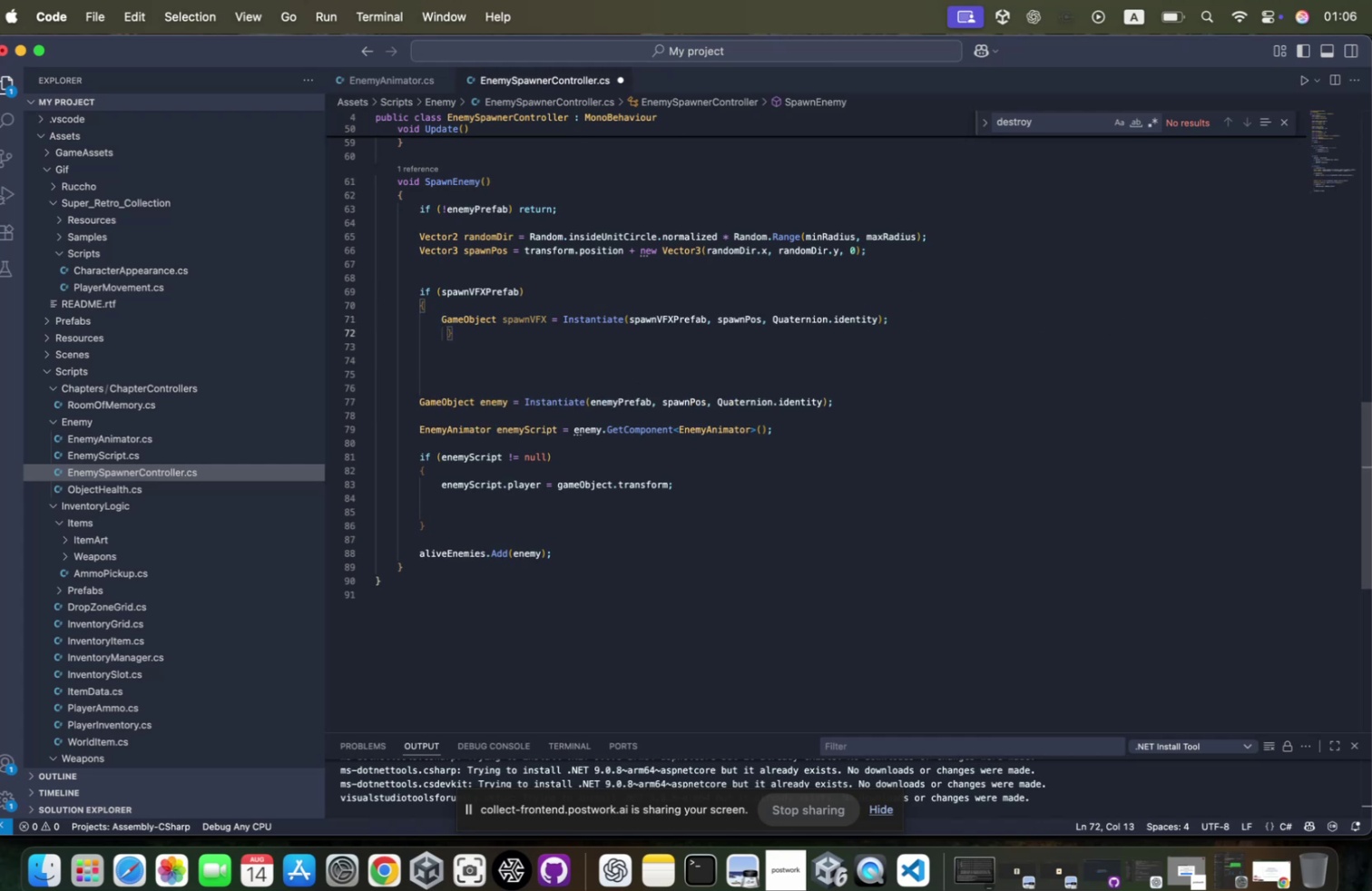 
key(Enter)
 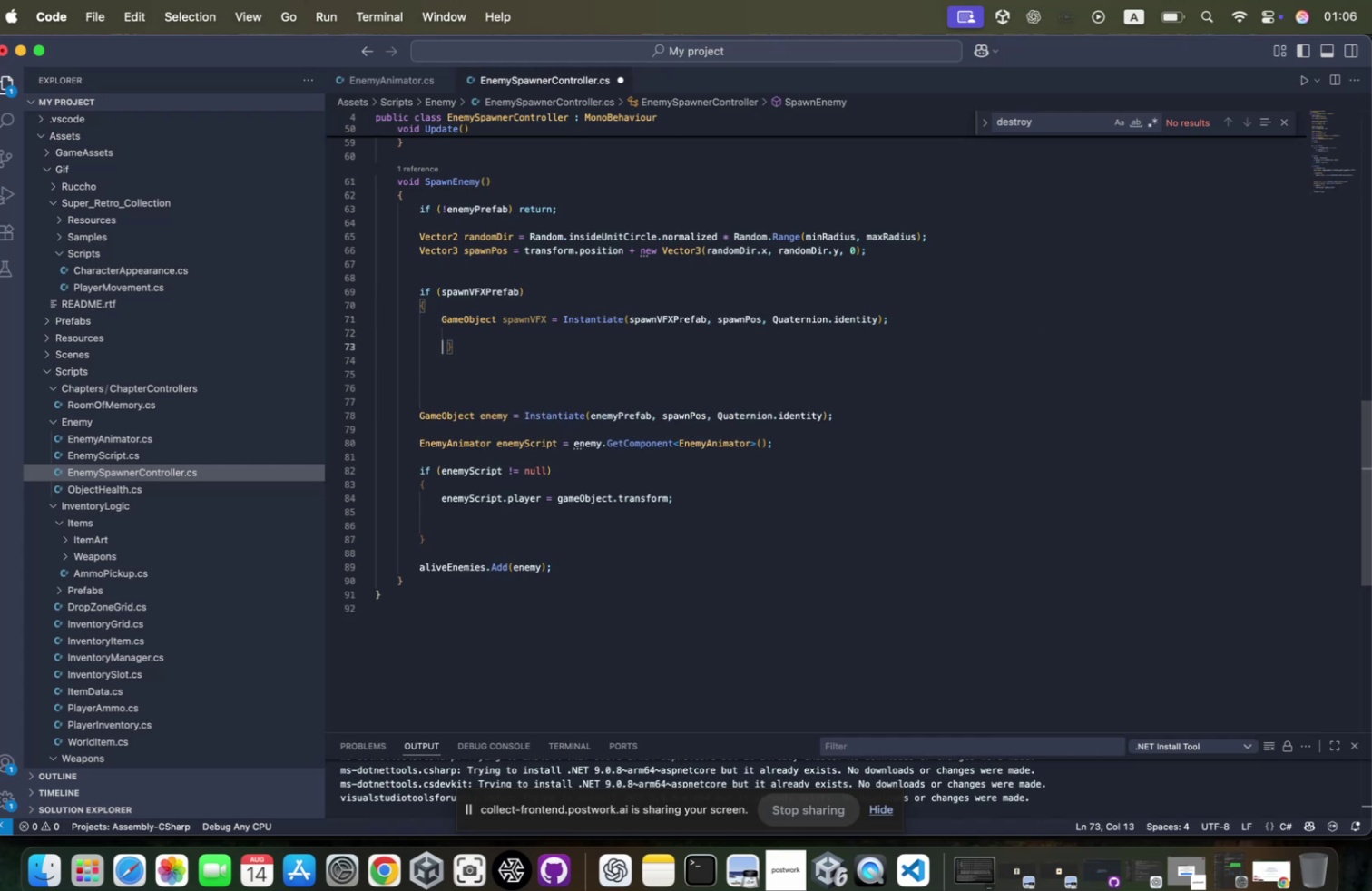 
key(Backspace)
 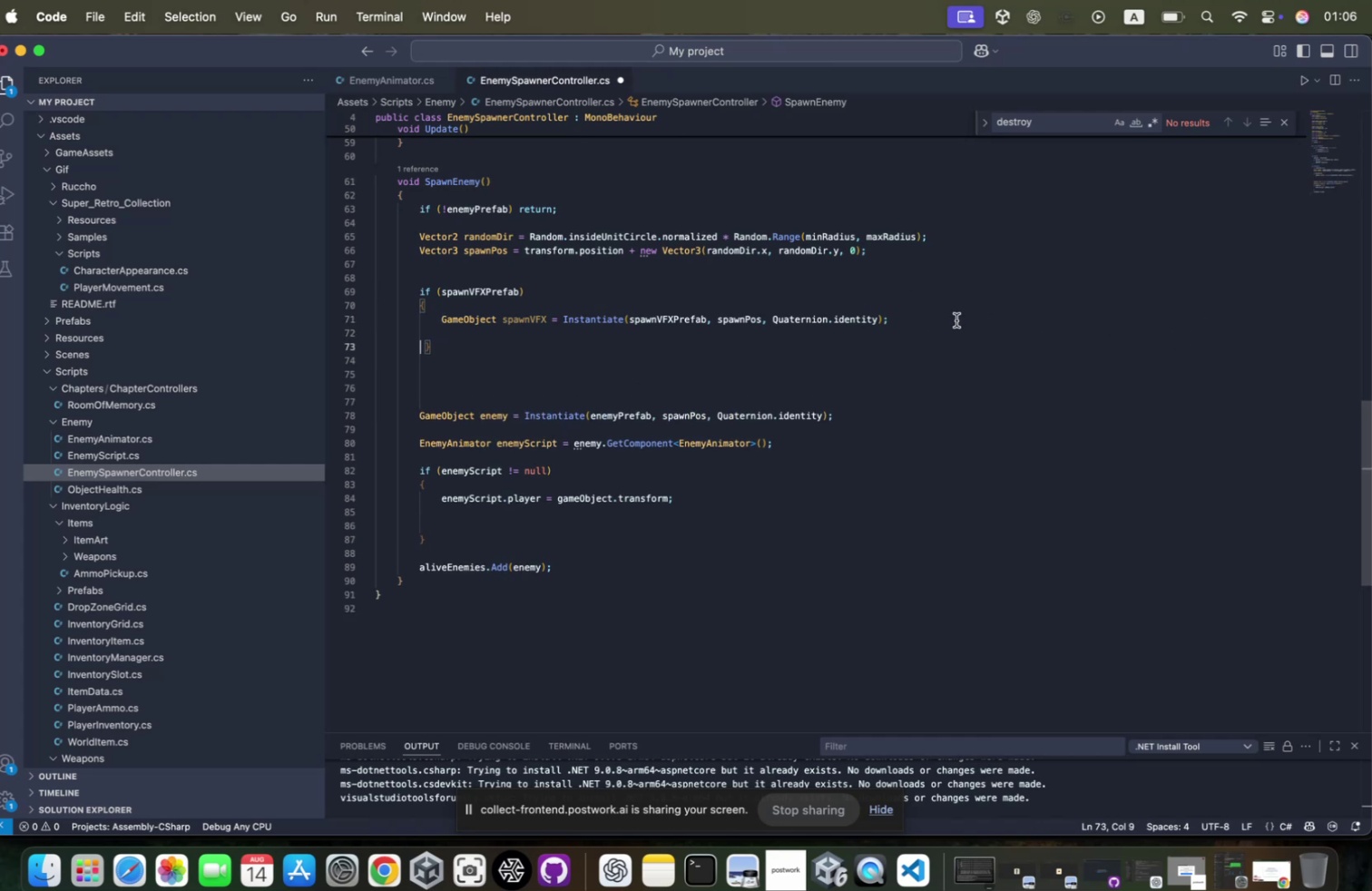 
key(Enter)
 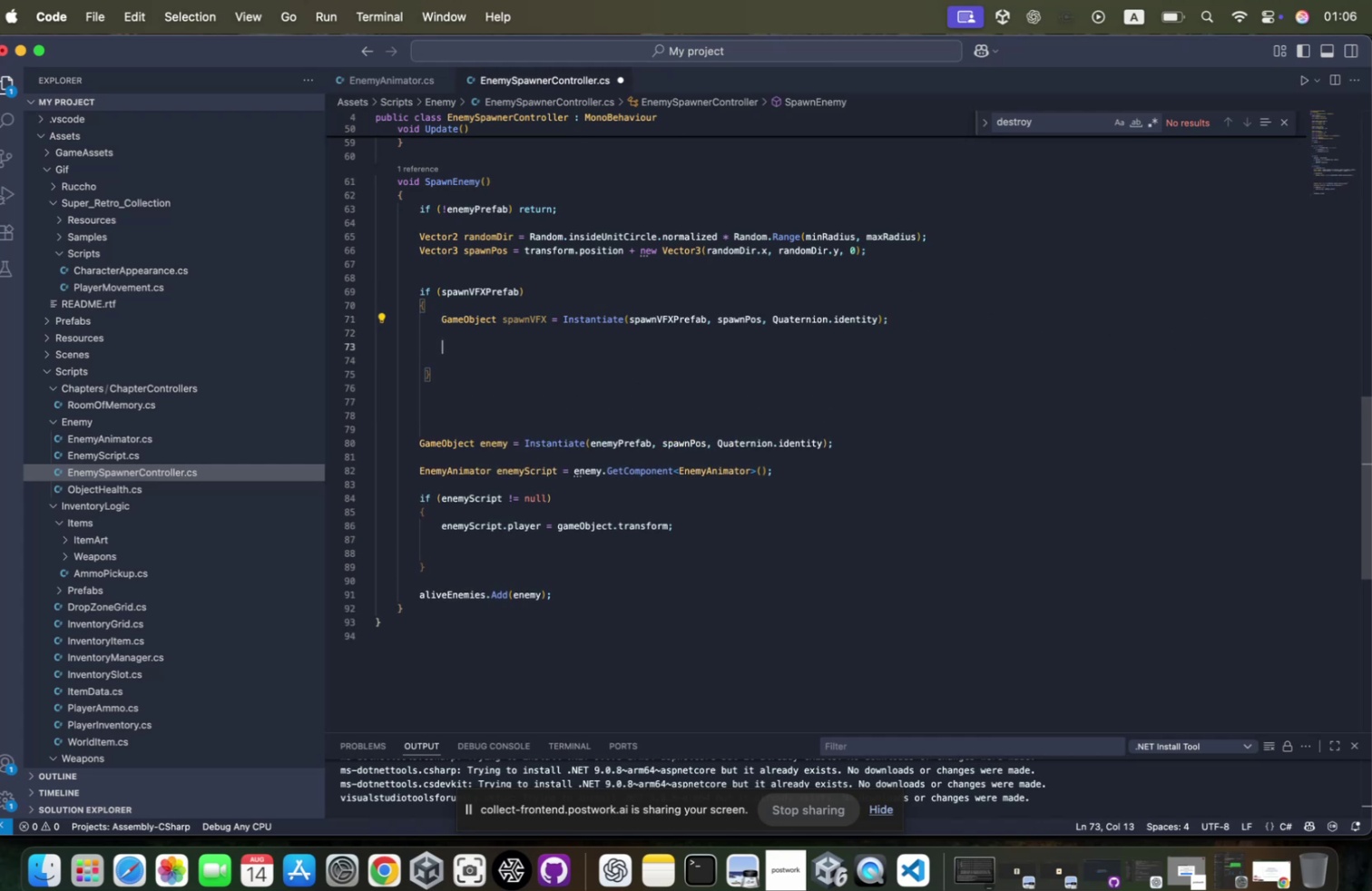 
key(Enter)
 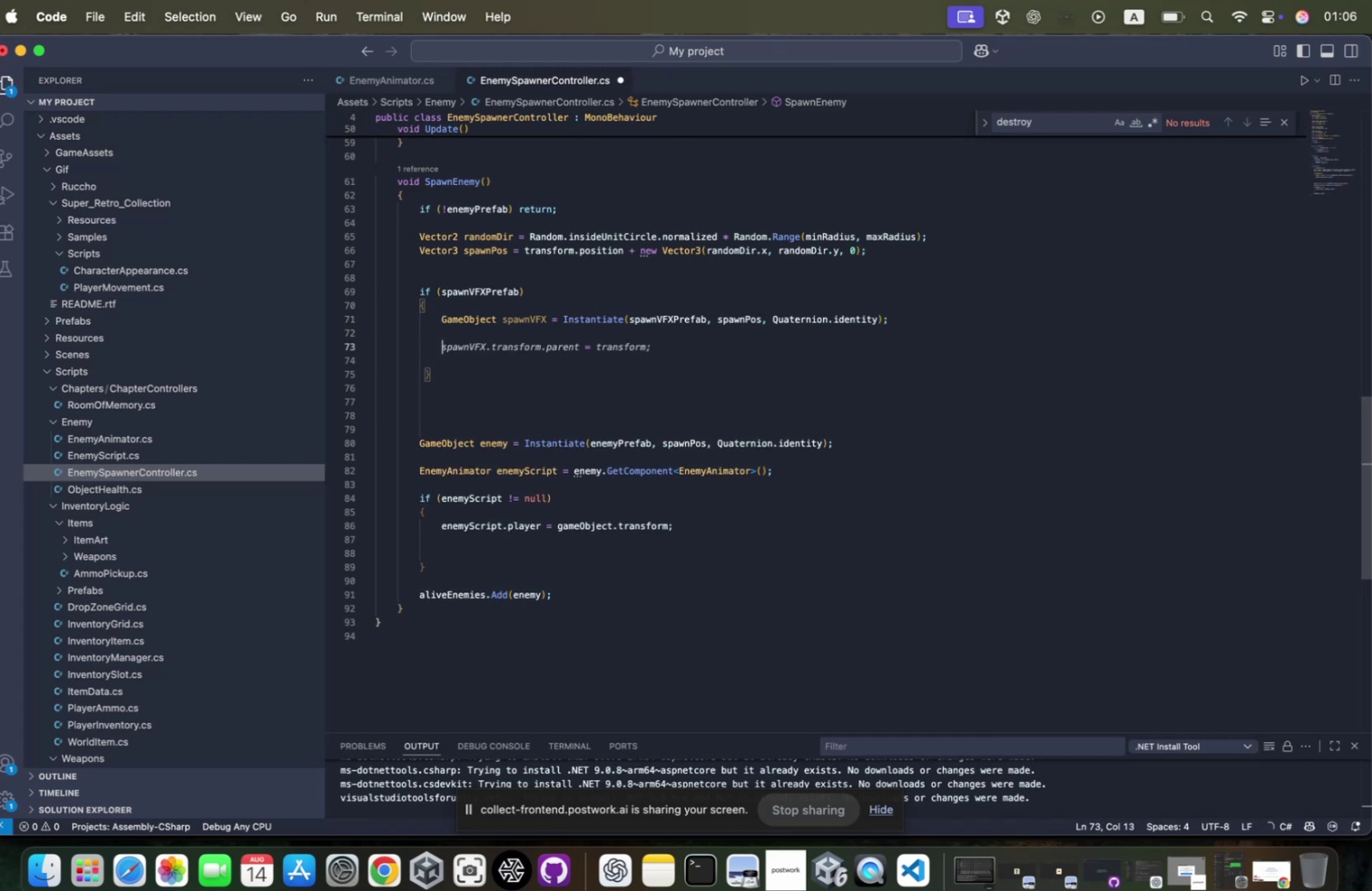 
type(Destroy)
key(Tab)
type((spawn)
key(Tab)
type(, 3f)
key(Backspace)
key(Backspace)
type(2f)
key(Backspace)
key(Backspace)
type(1.5f)
 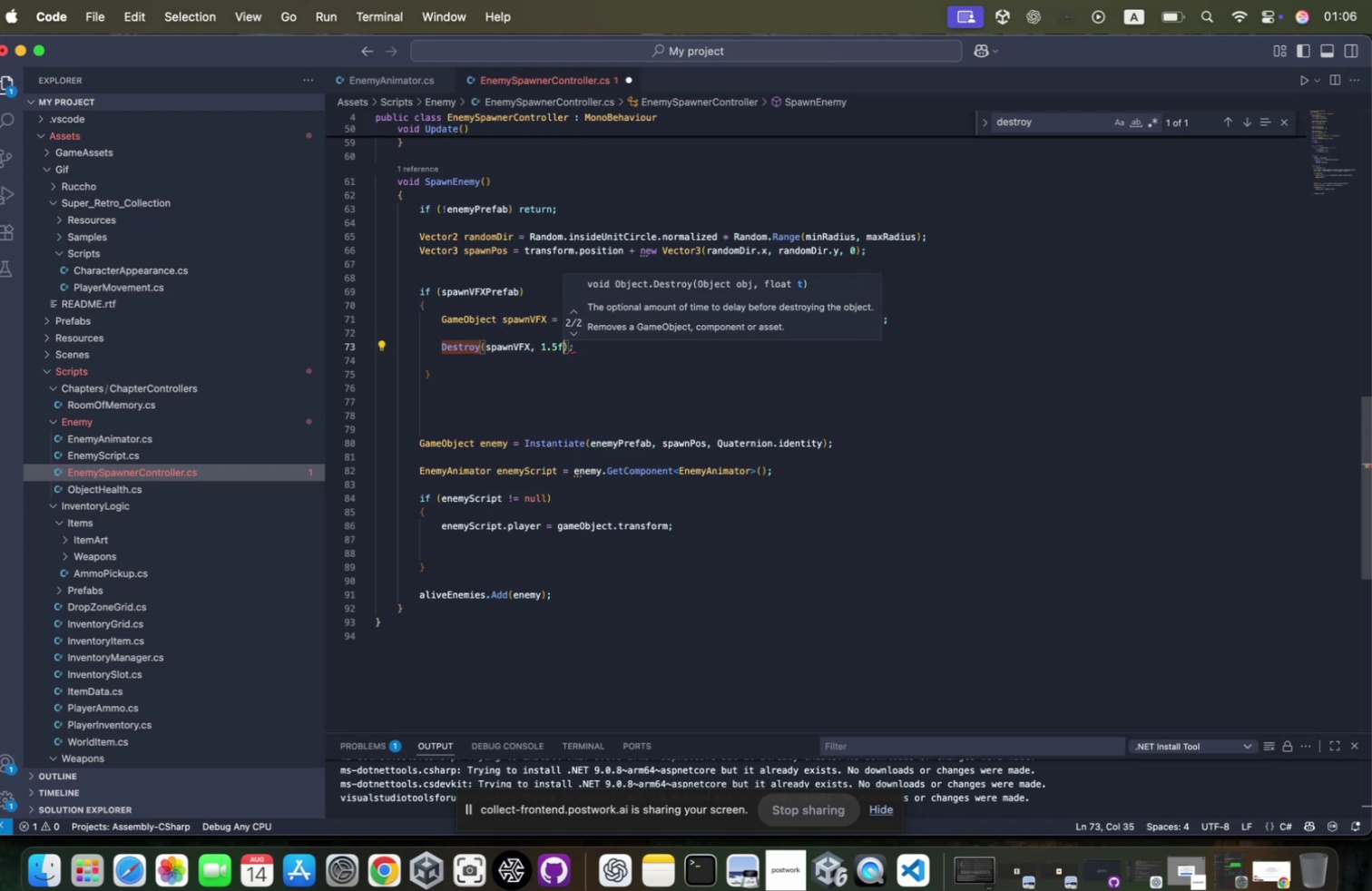 
key(ArrowRight)
 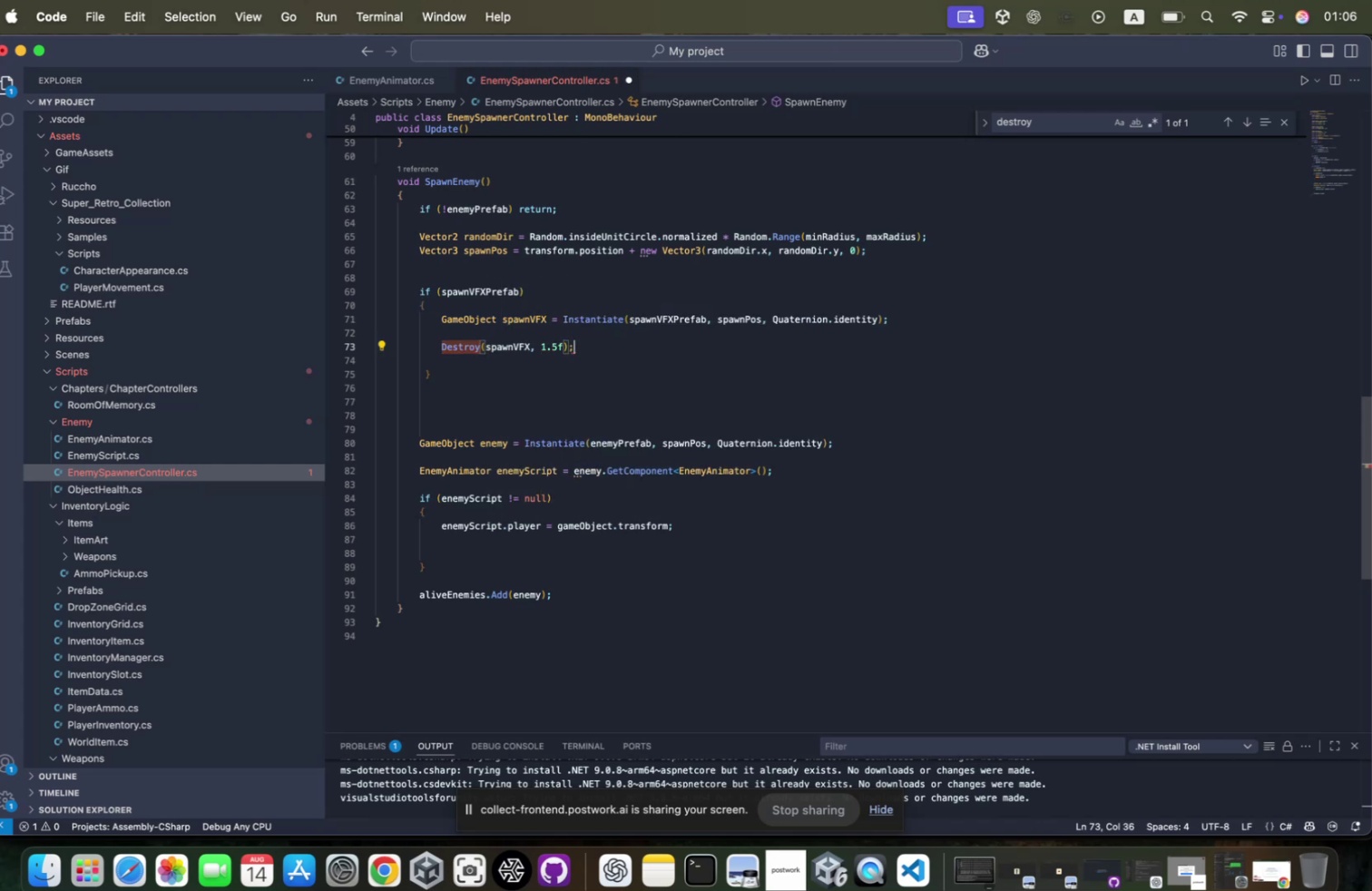 
key(Semicolon)
 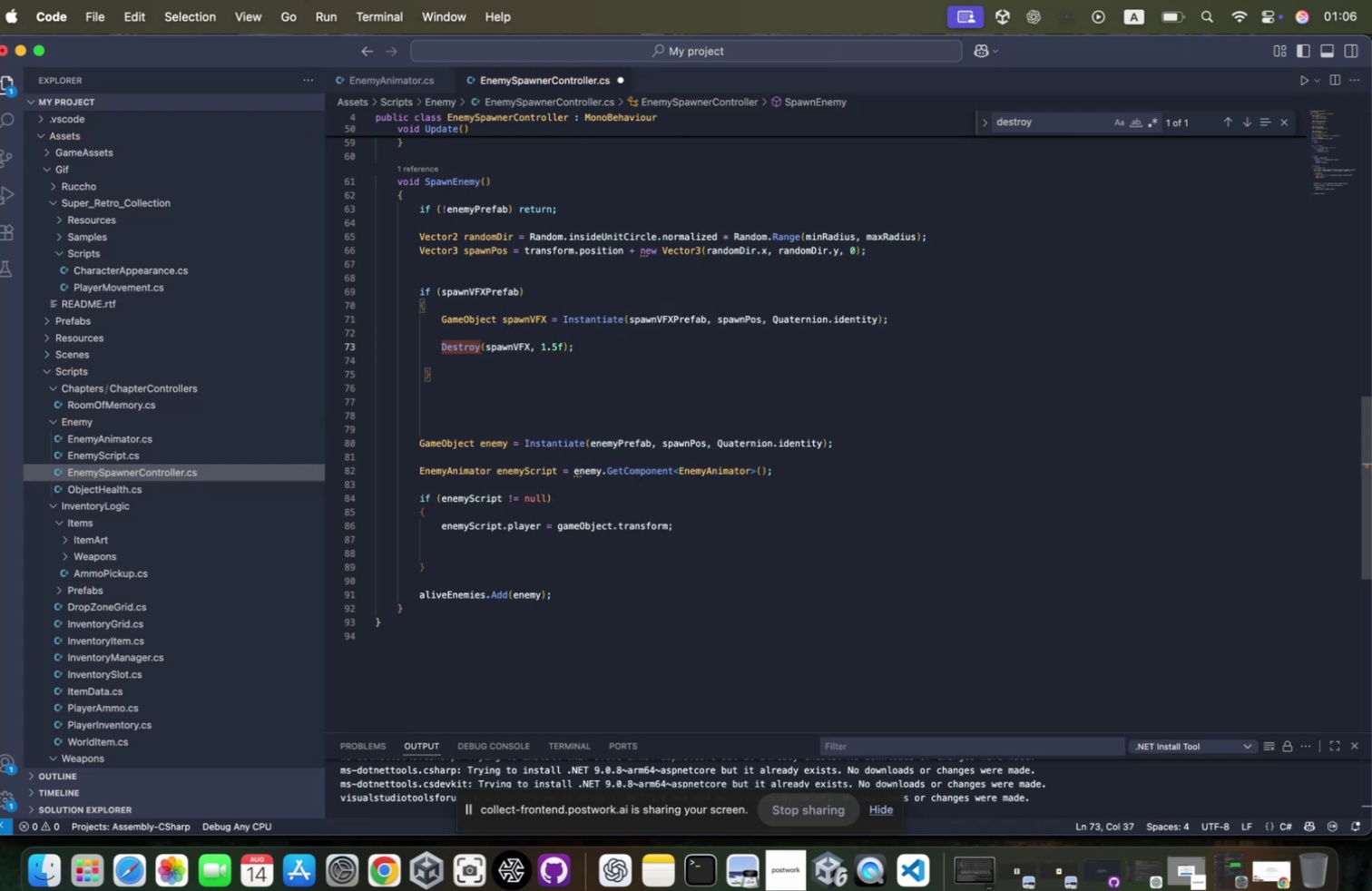 
key(Control+ControlLeft)
 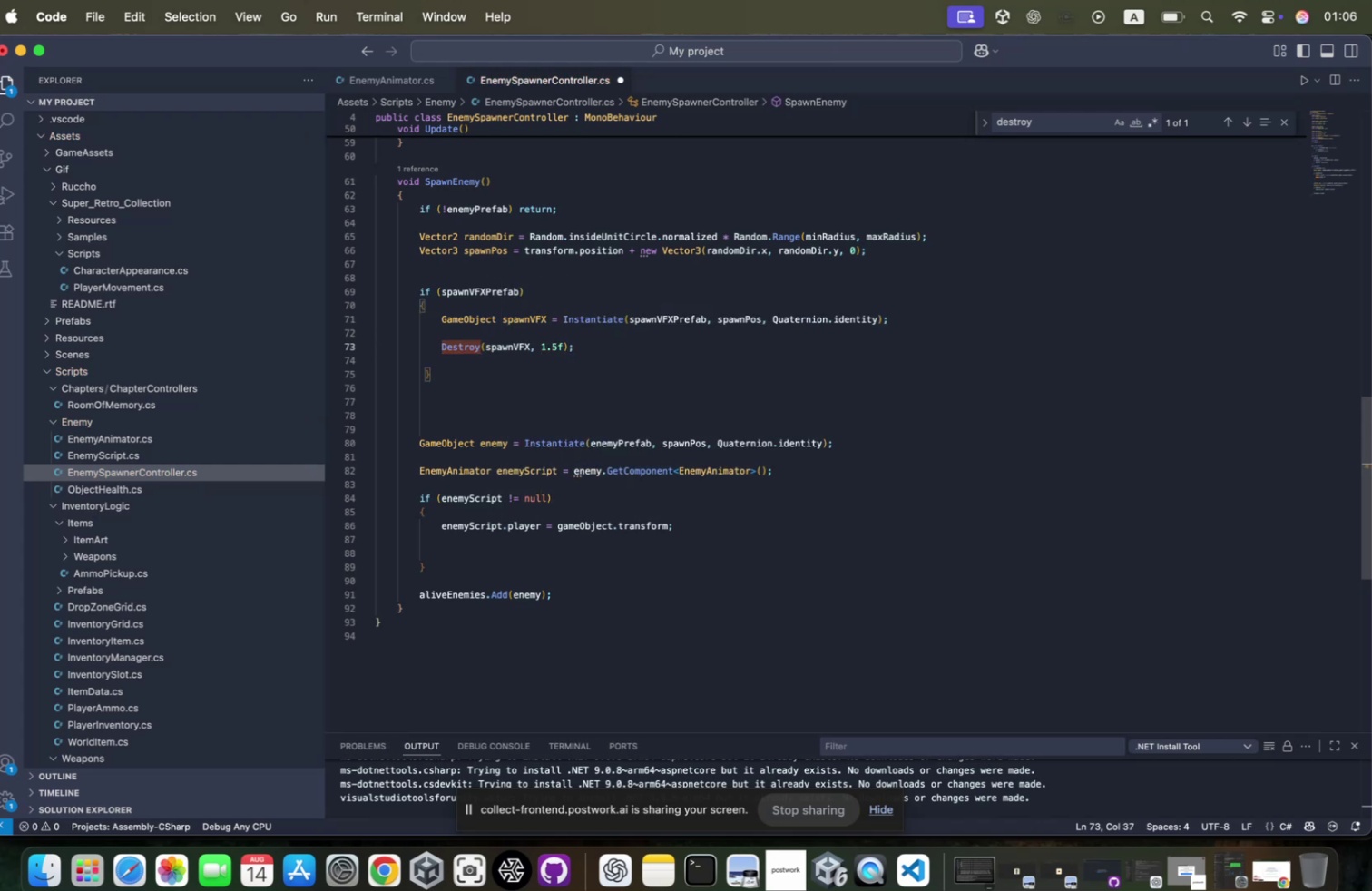 
key(Control+S)
 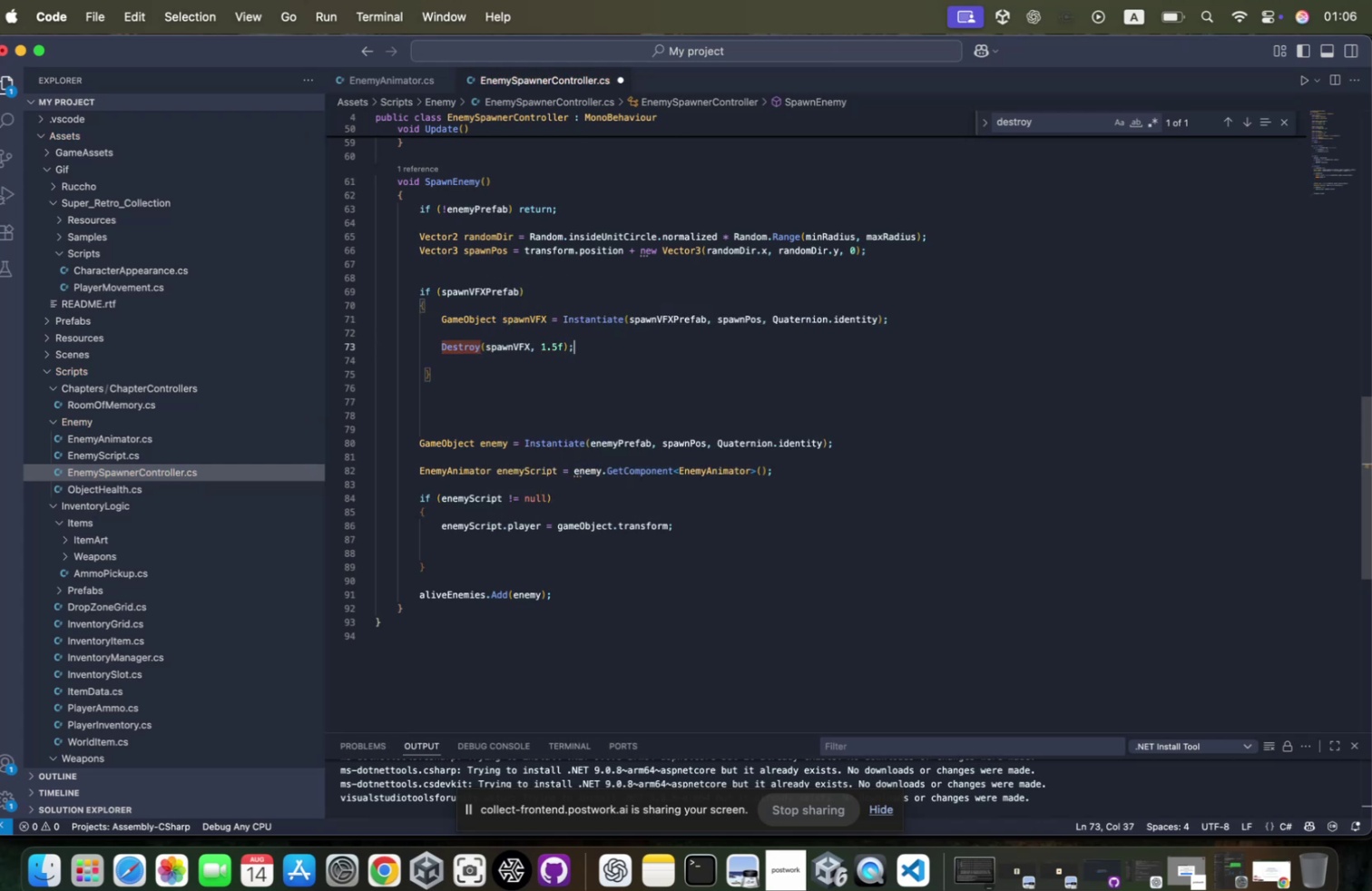 
key(Meta+CommandLeft)
 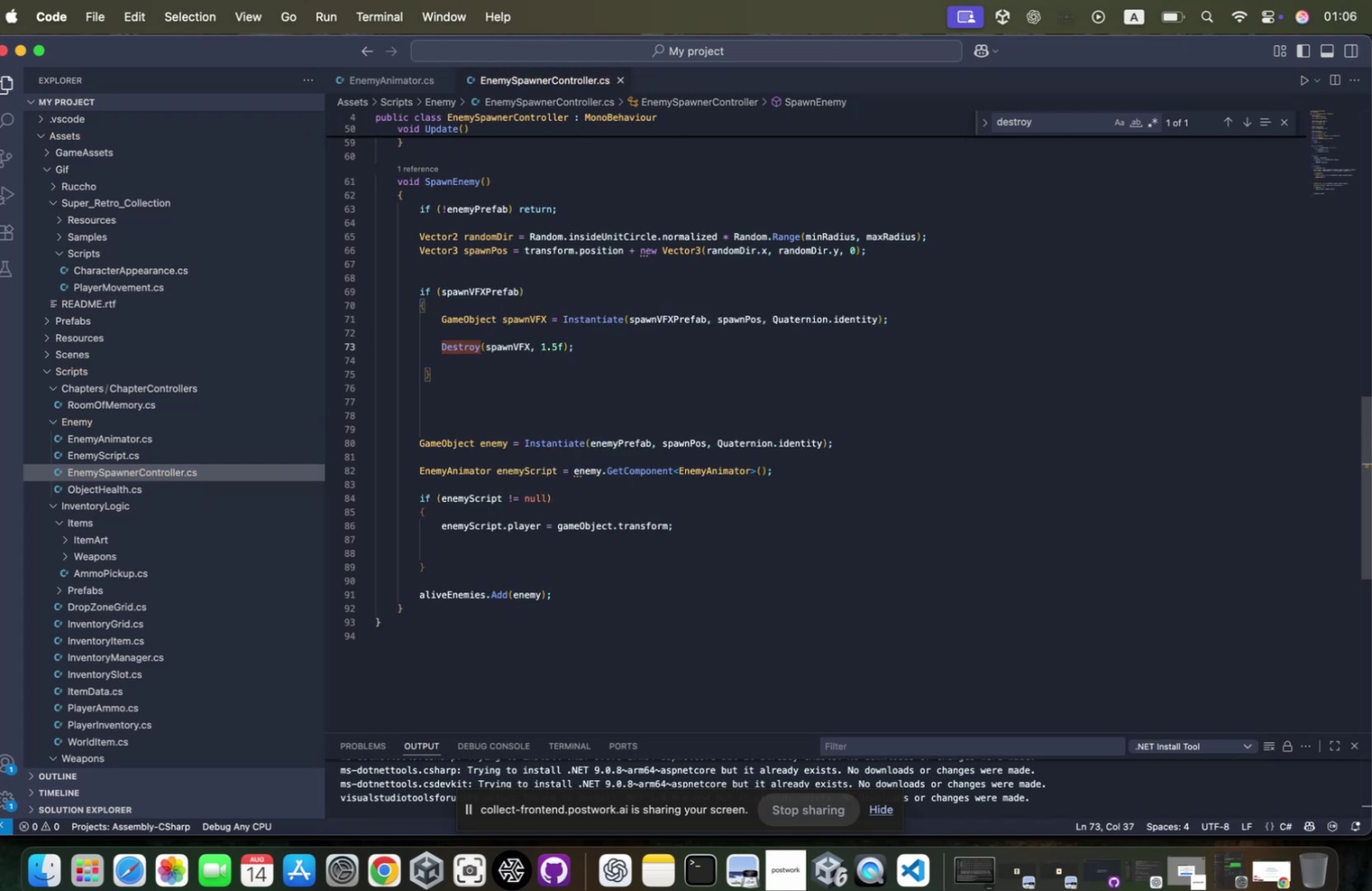 
key(Meta+S)
 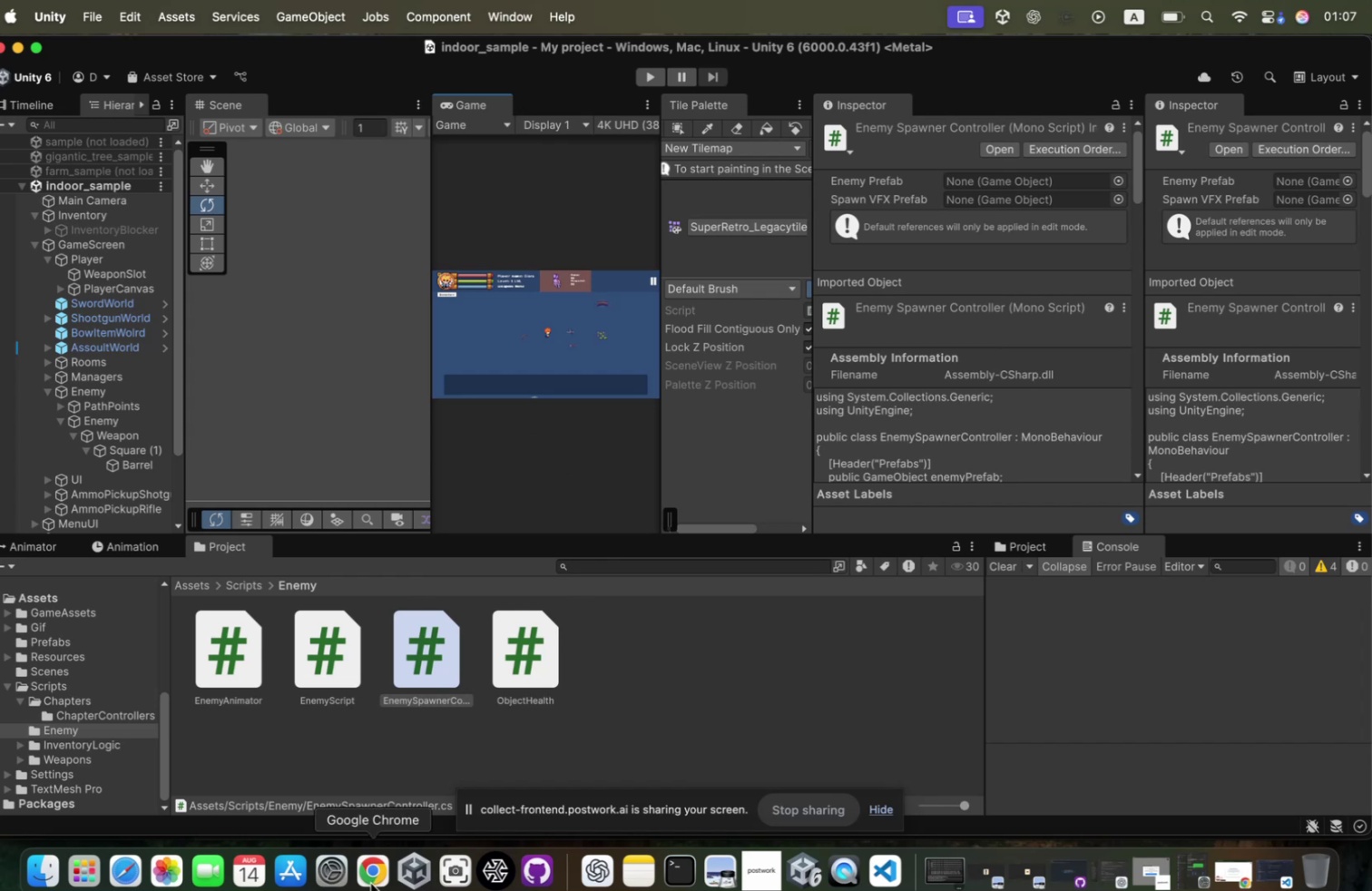 
wait(37.82)
 